 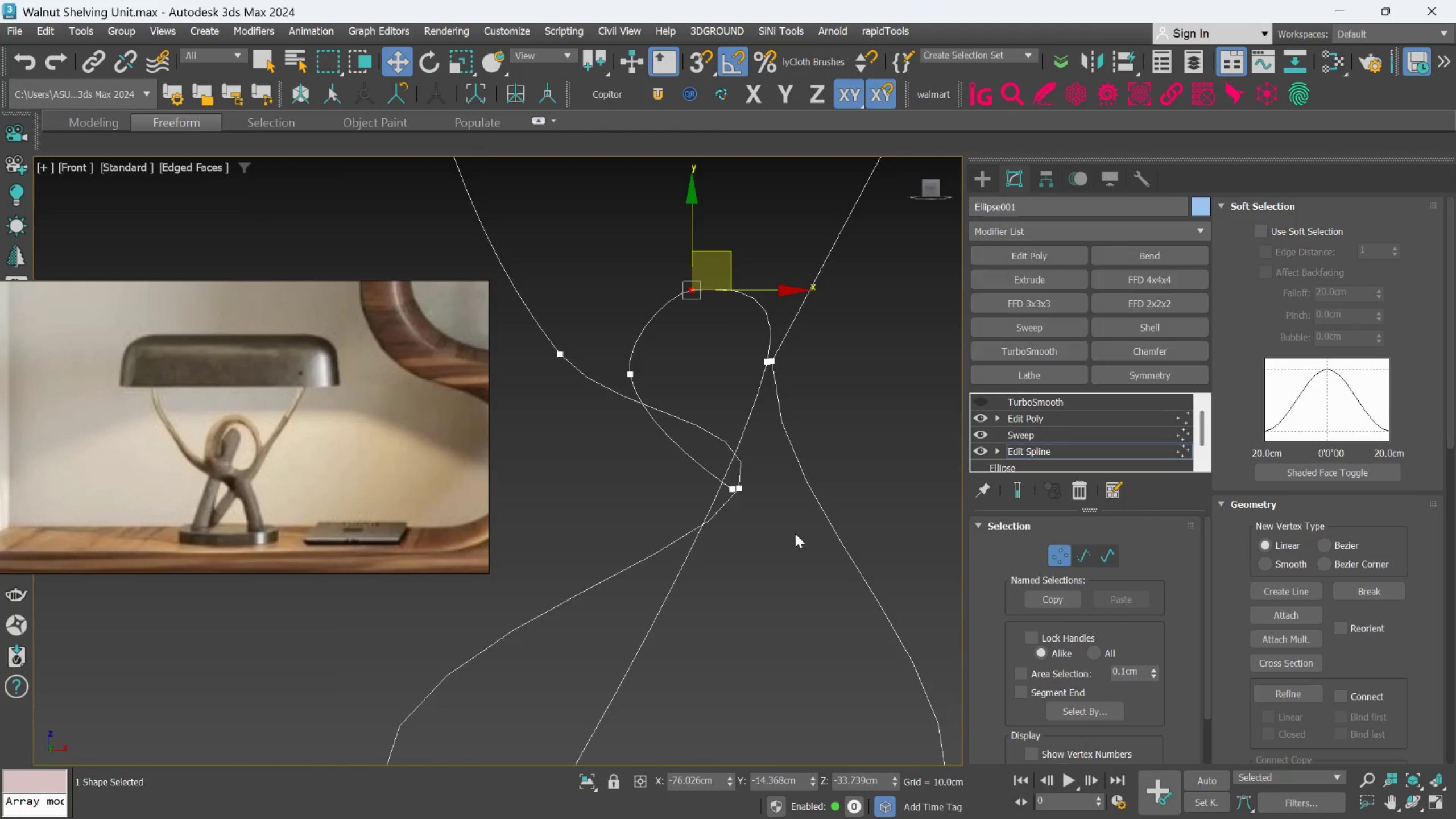 
scroll: coordinate [774, 540], scroll_direction: down, amount: 2.0
 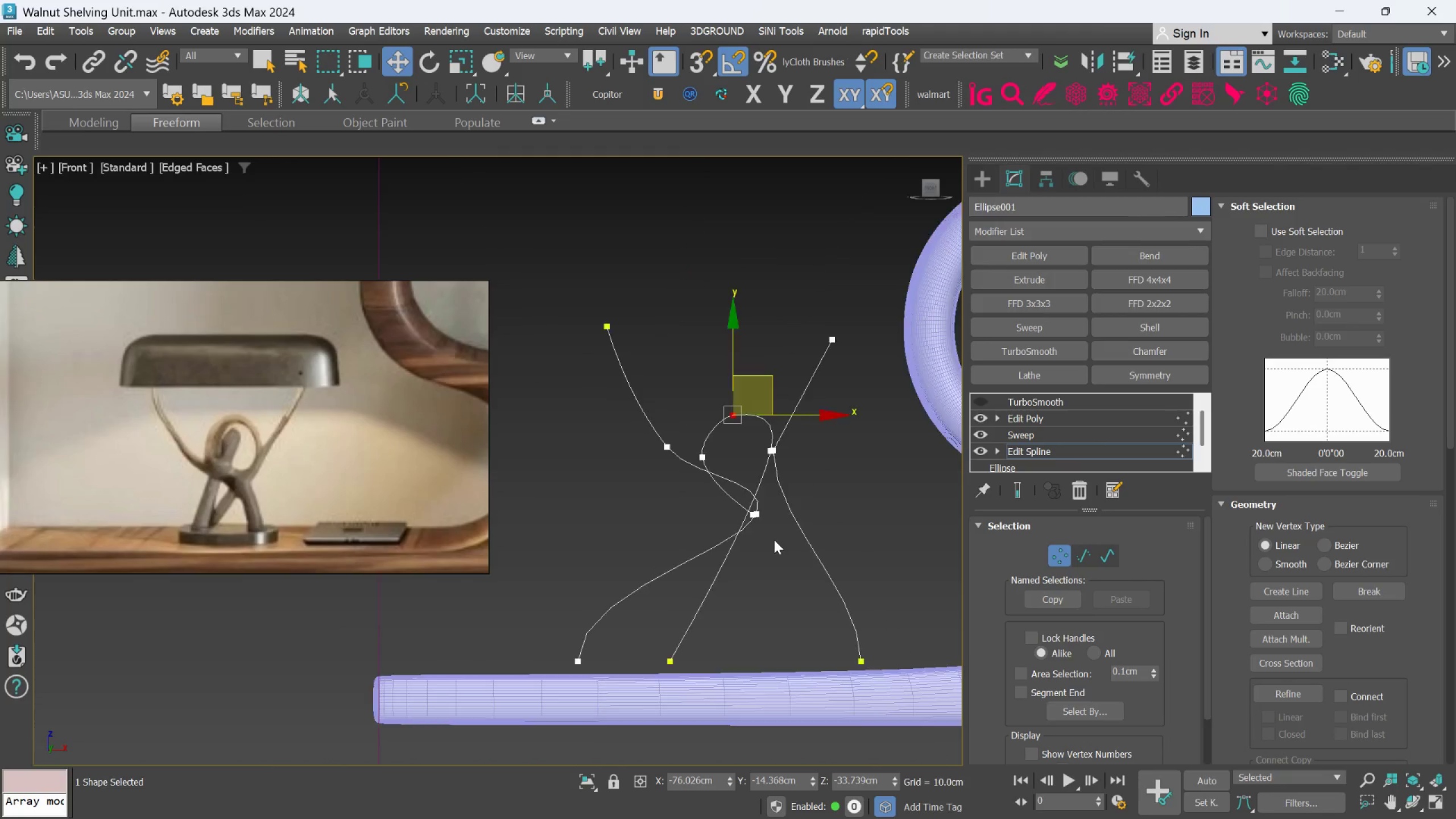 
wait(11.4)
 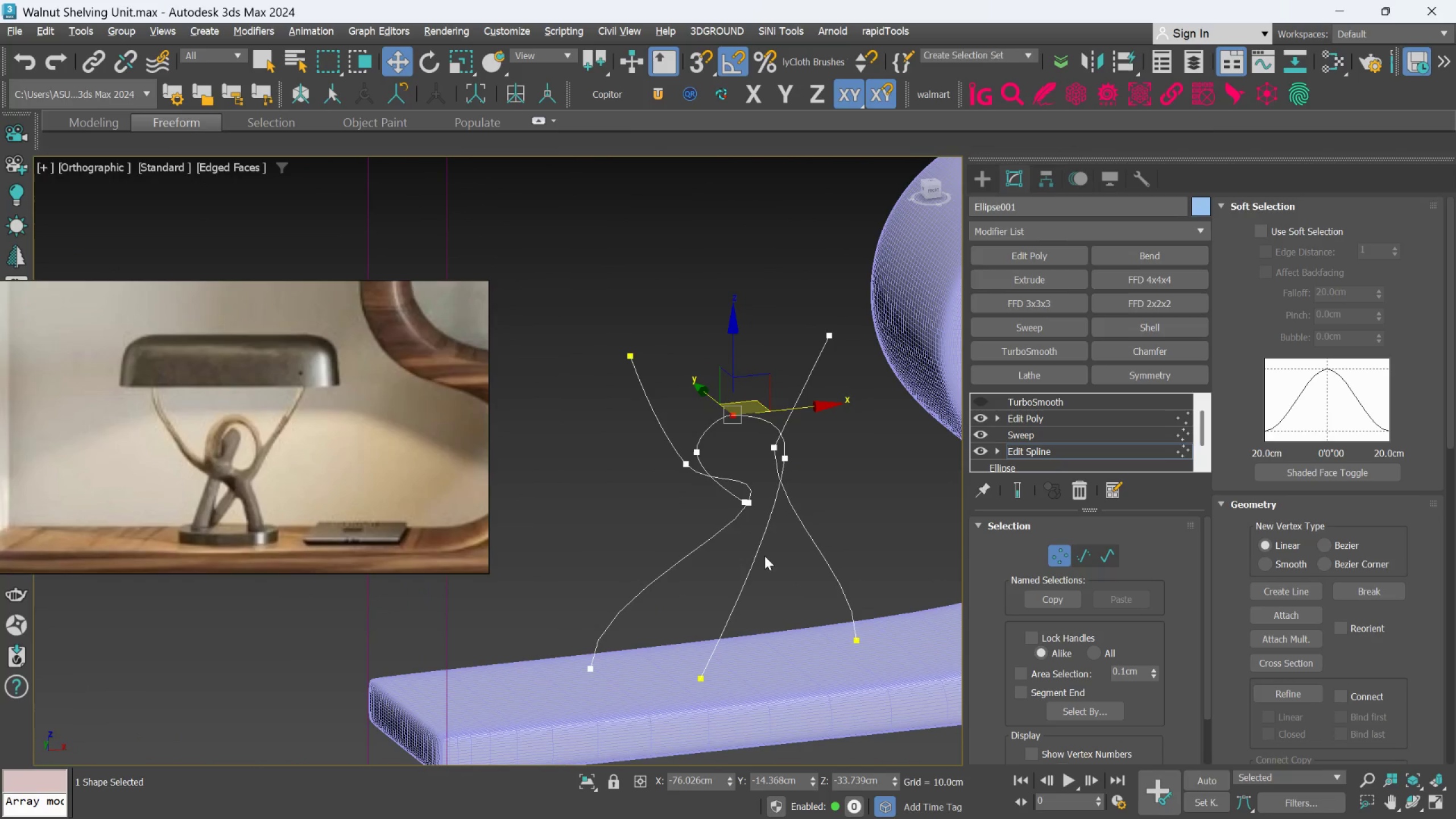 
scroll: coordinate [762, 549], scroll_direction: up, amount: 2.0
 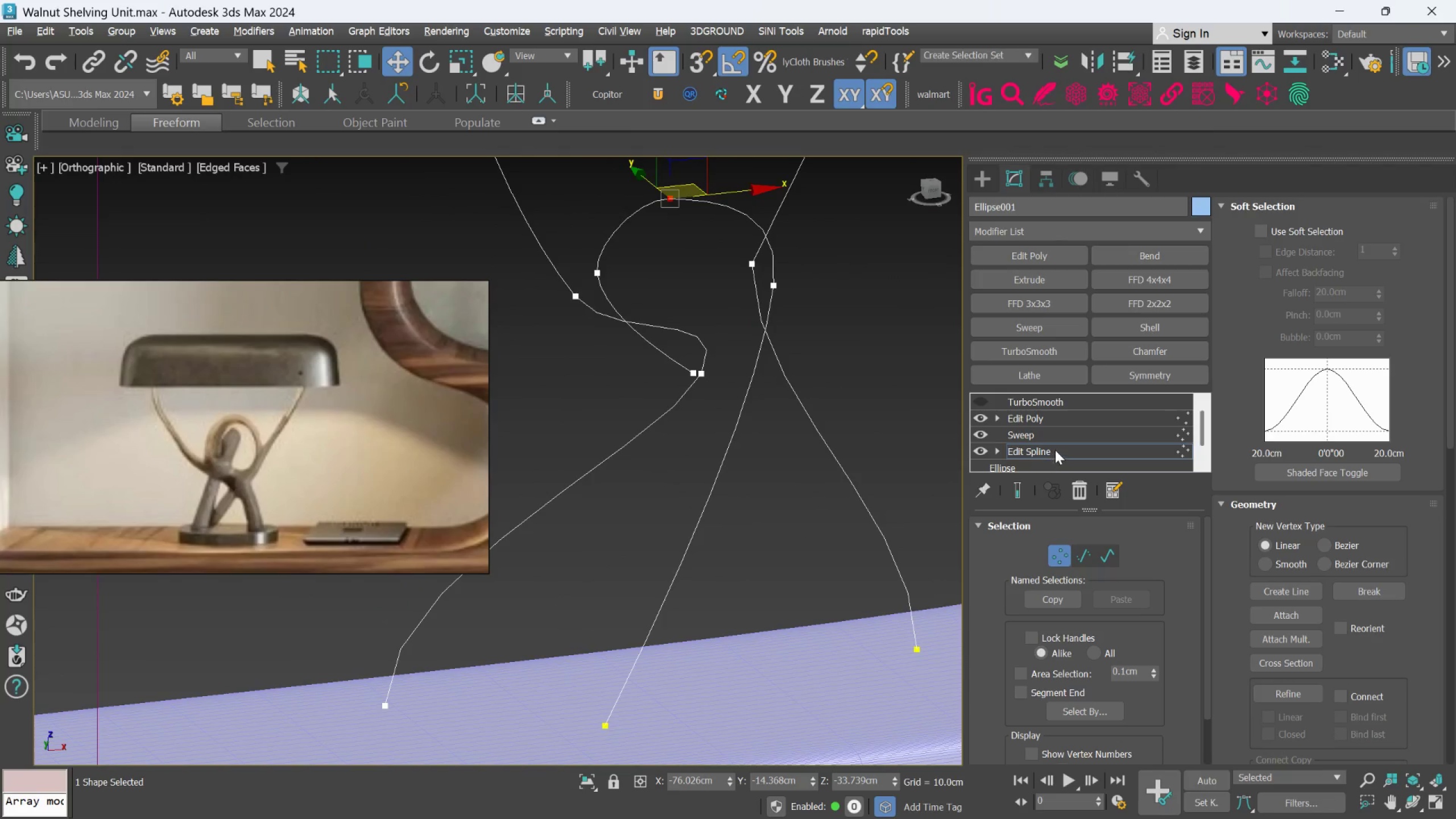 
left_click([1055, 450])
 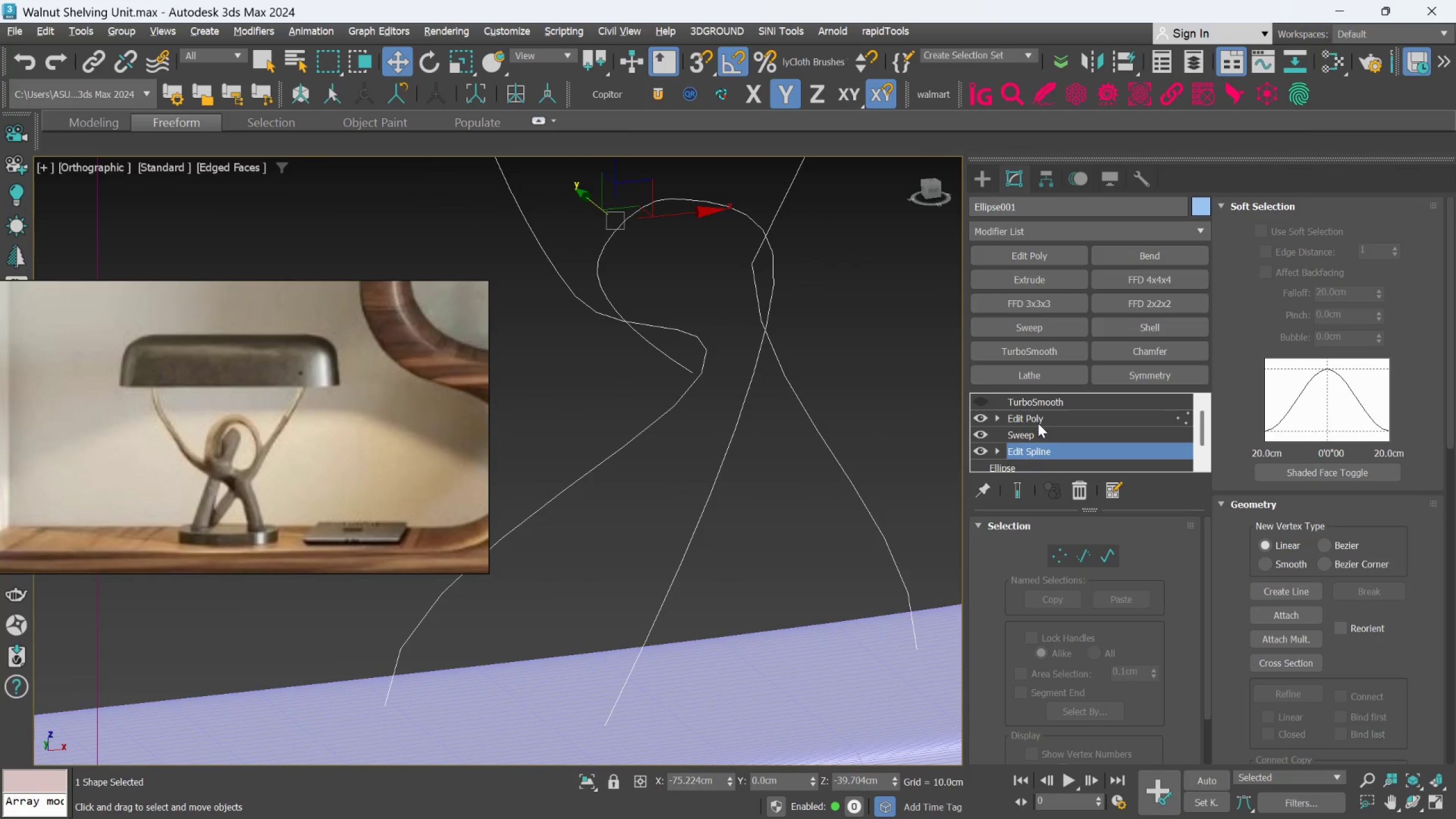 
left_click([1036, 417])
 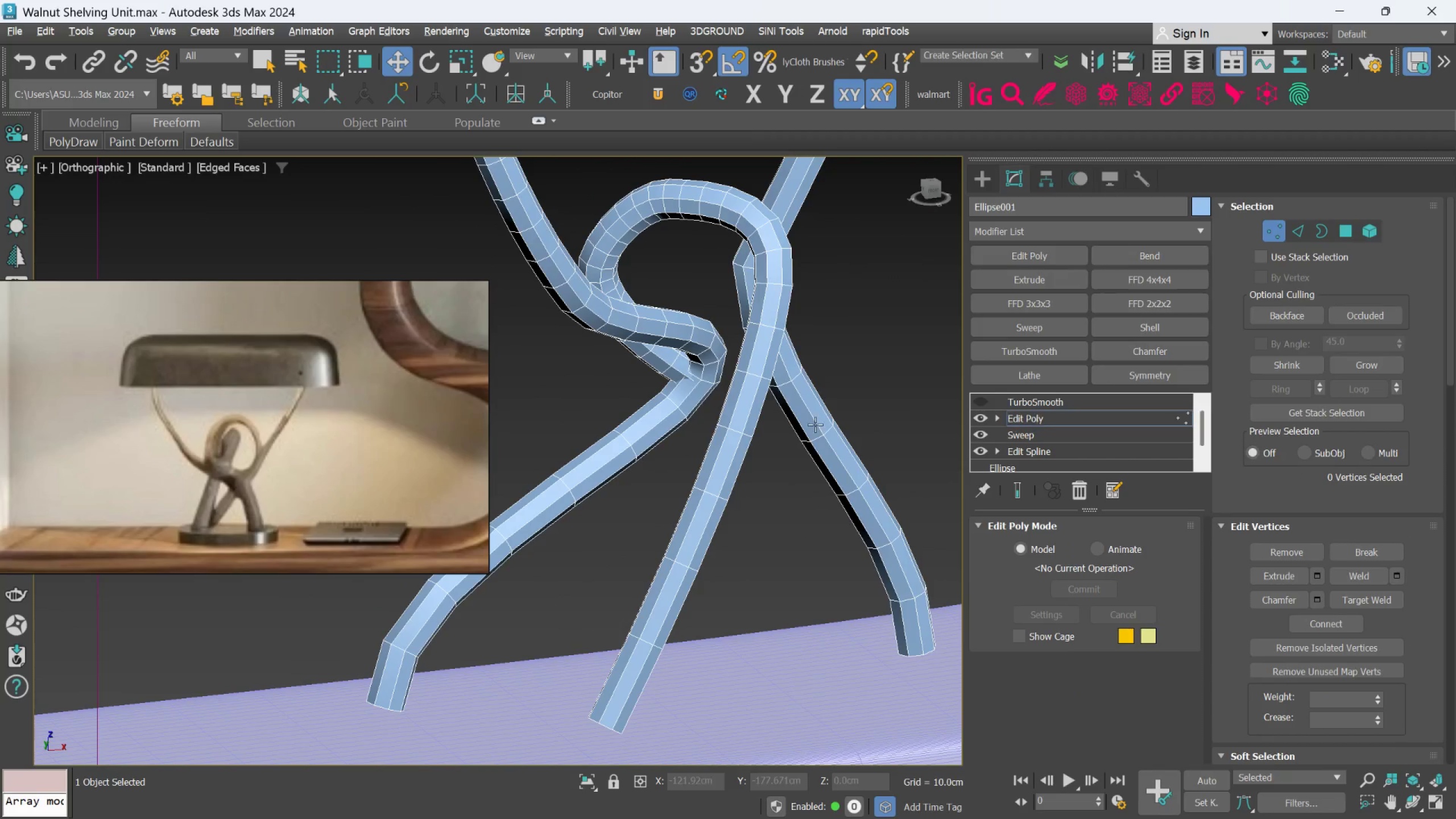 
hold_key(key=AltLeft, duration=1.54)
 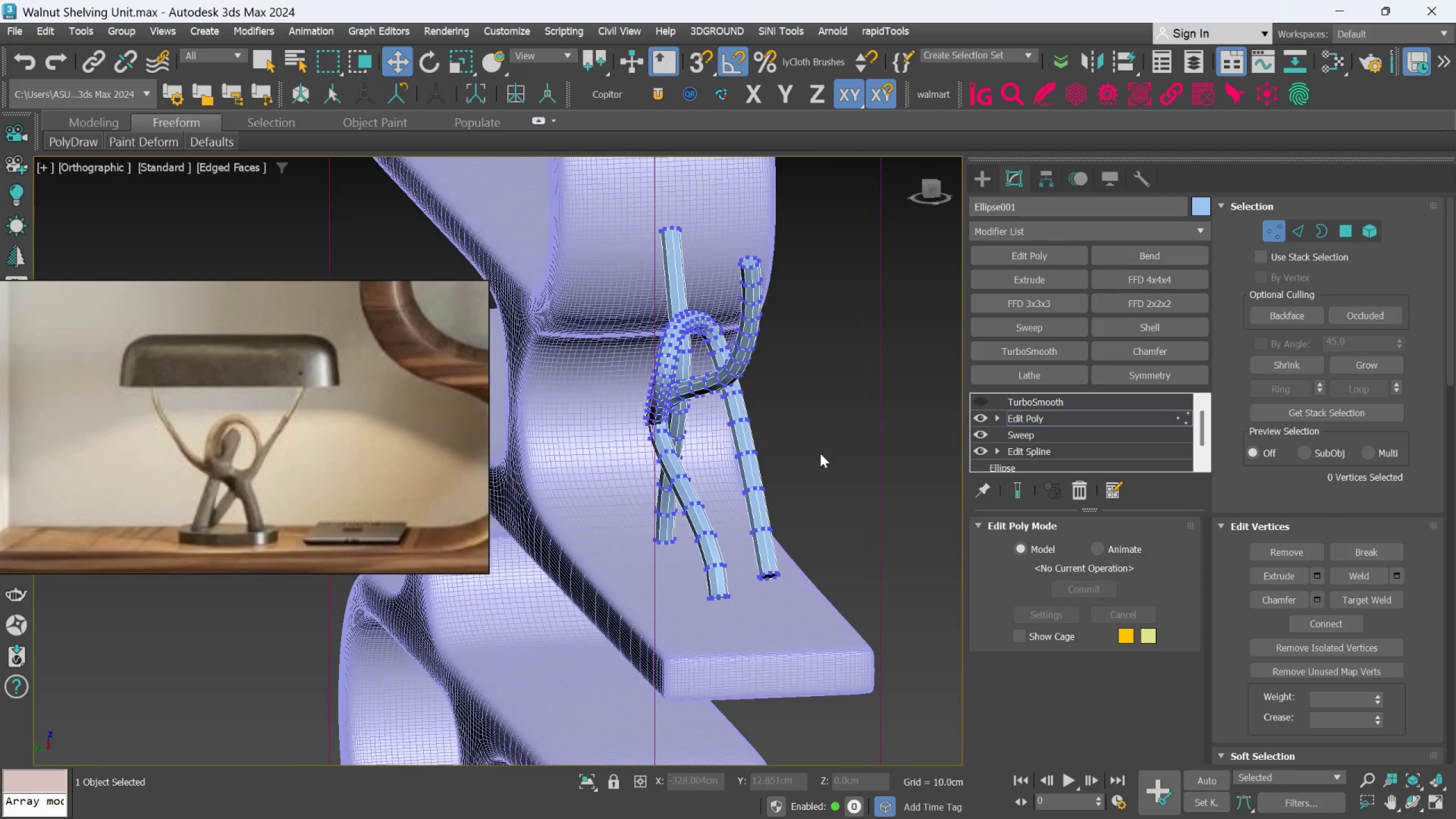 
scroll: coordinate [755, 442], scroll_direction: down, amount: 2.0
 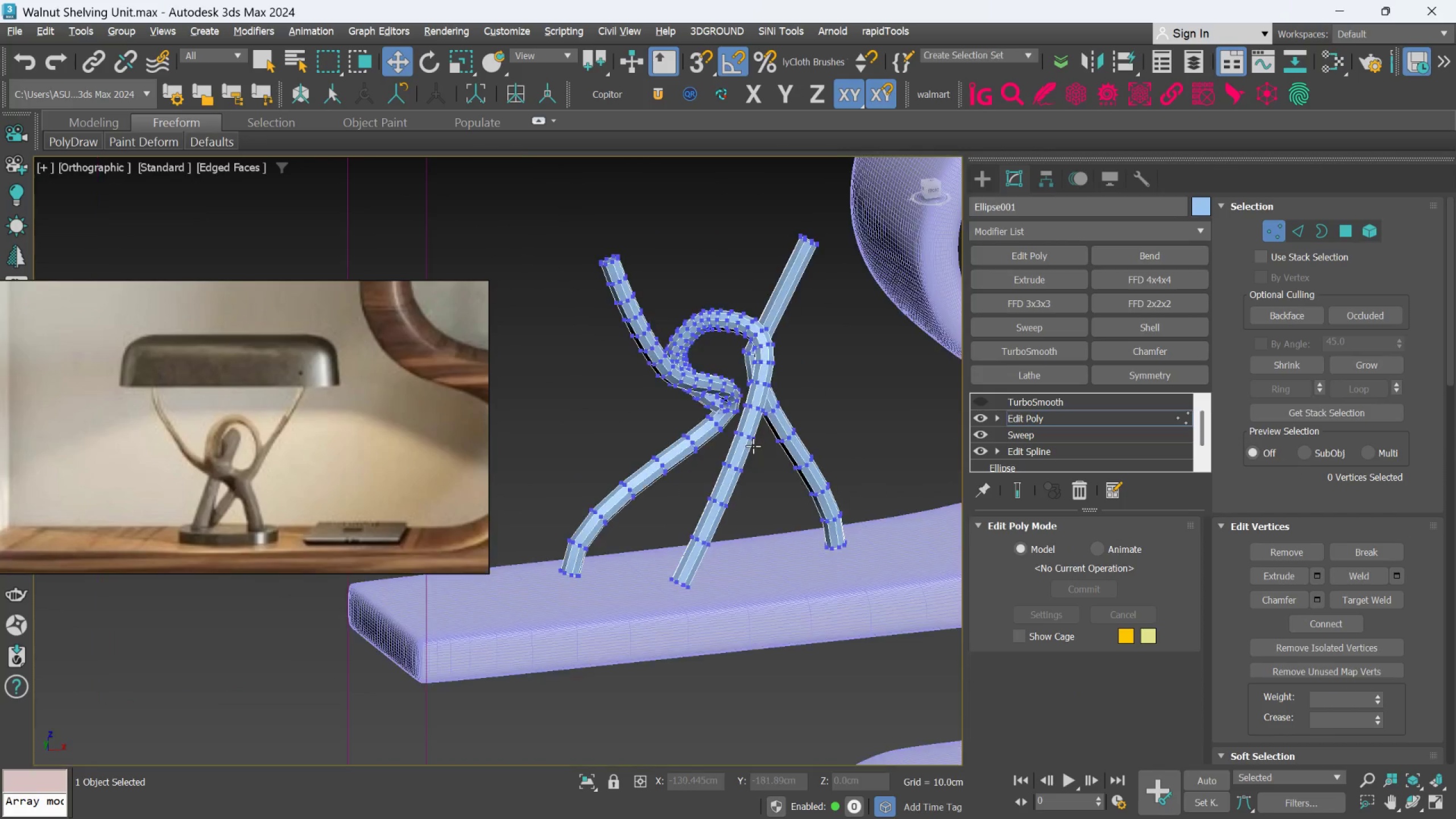 
hold_key(key=AltLeft, duration=0.57)
 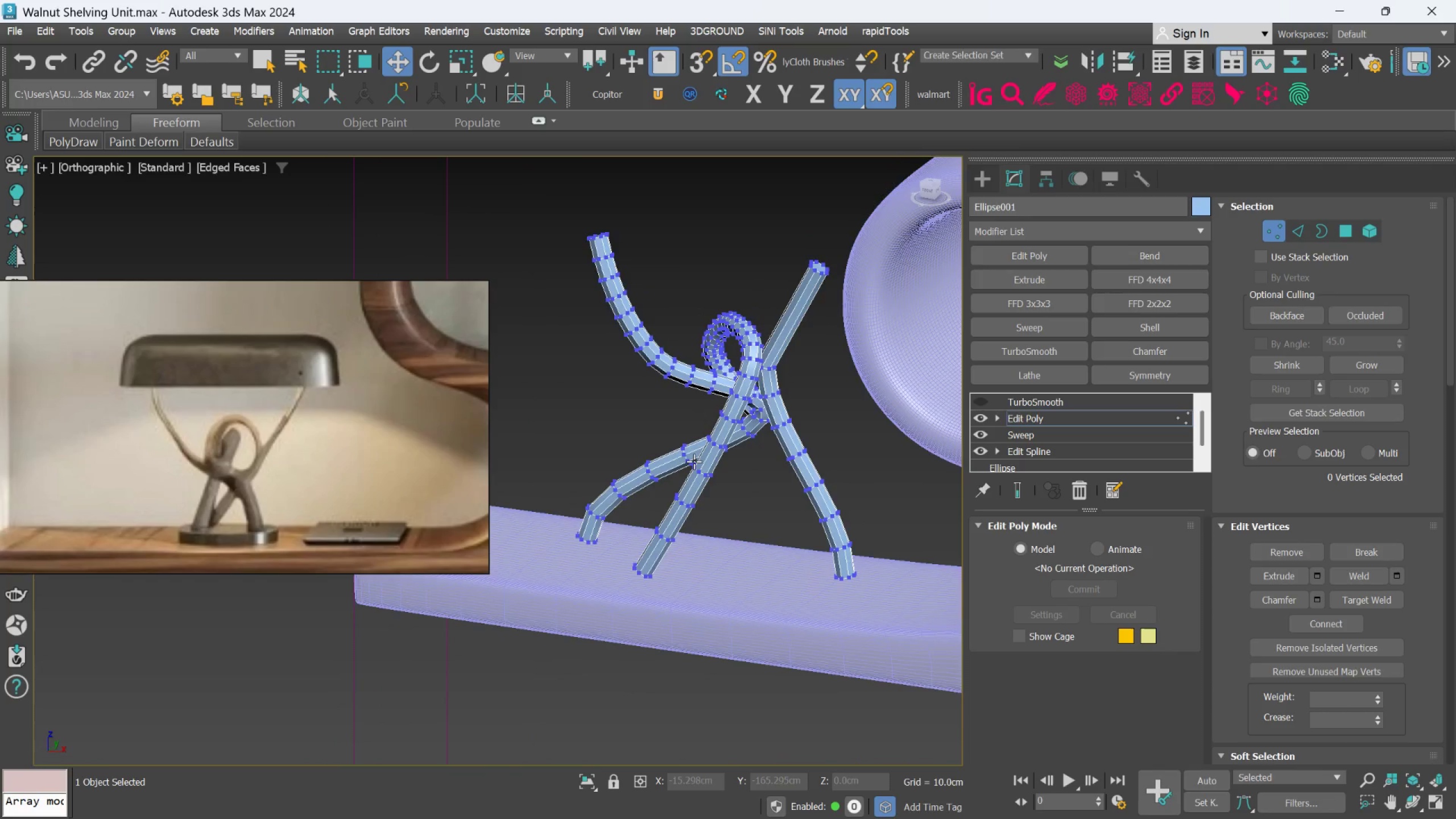 
hold_key(key=AltLeft, duration=0.4)
 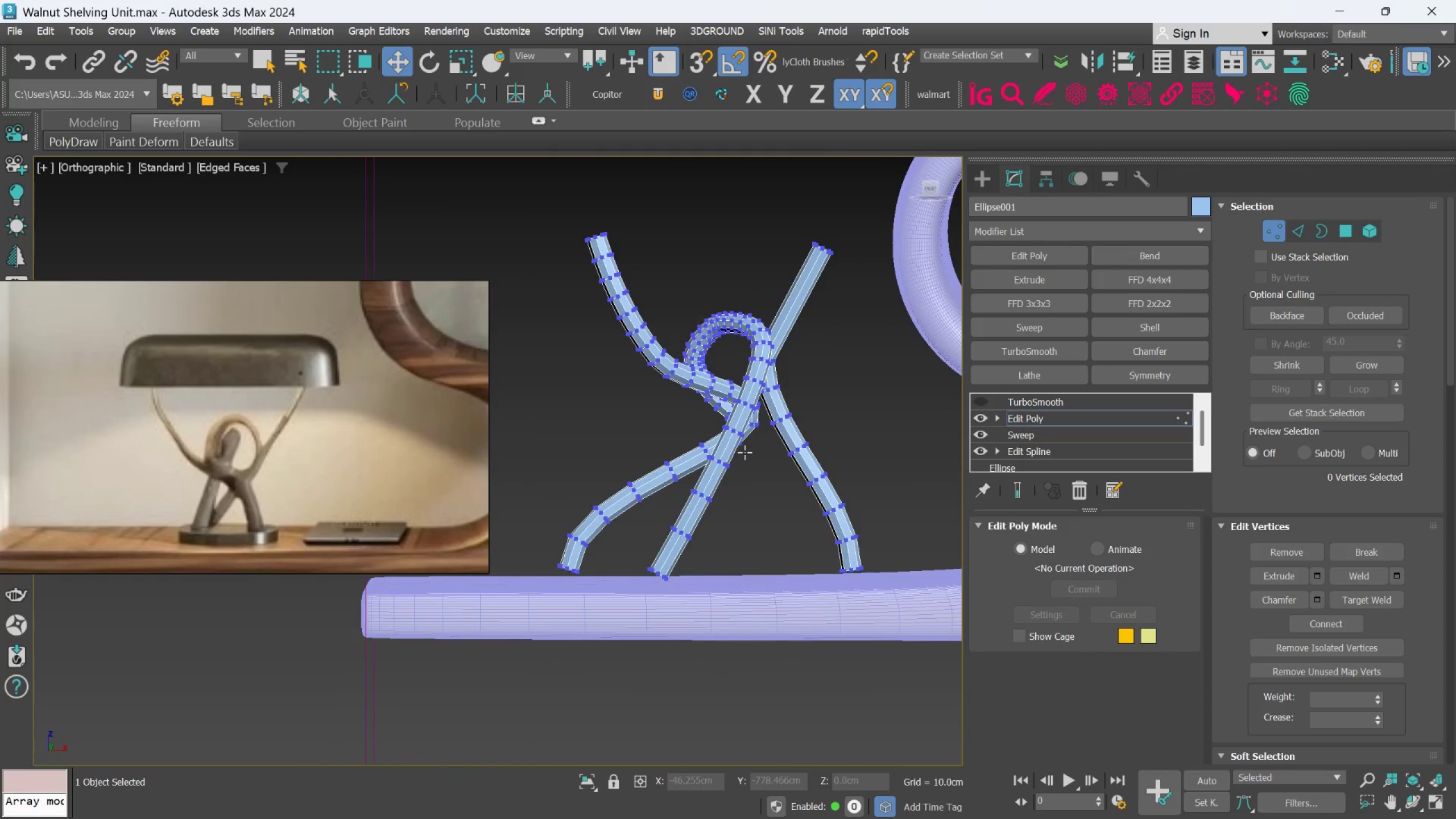 
hold_key(key=AltLeft, duration=0.57)
 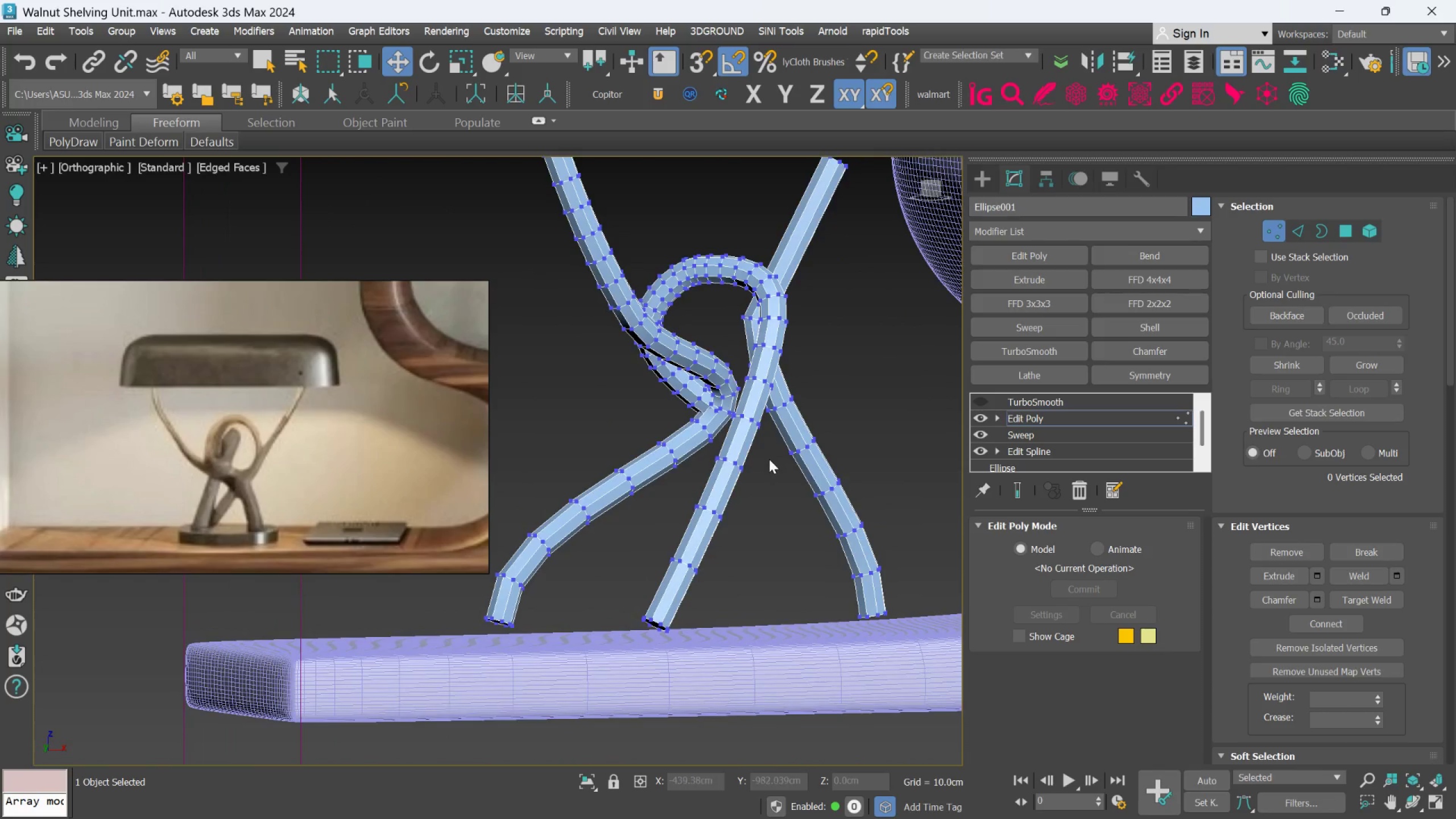 
scroll: coordinate [744, 452], scroll_direction: up, amount: 1.0
 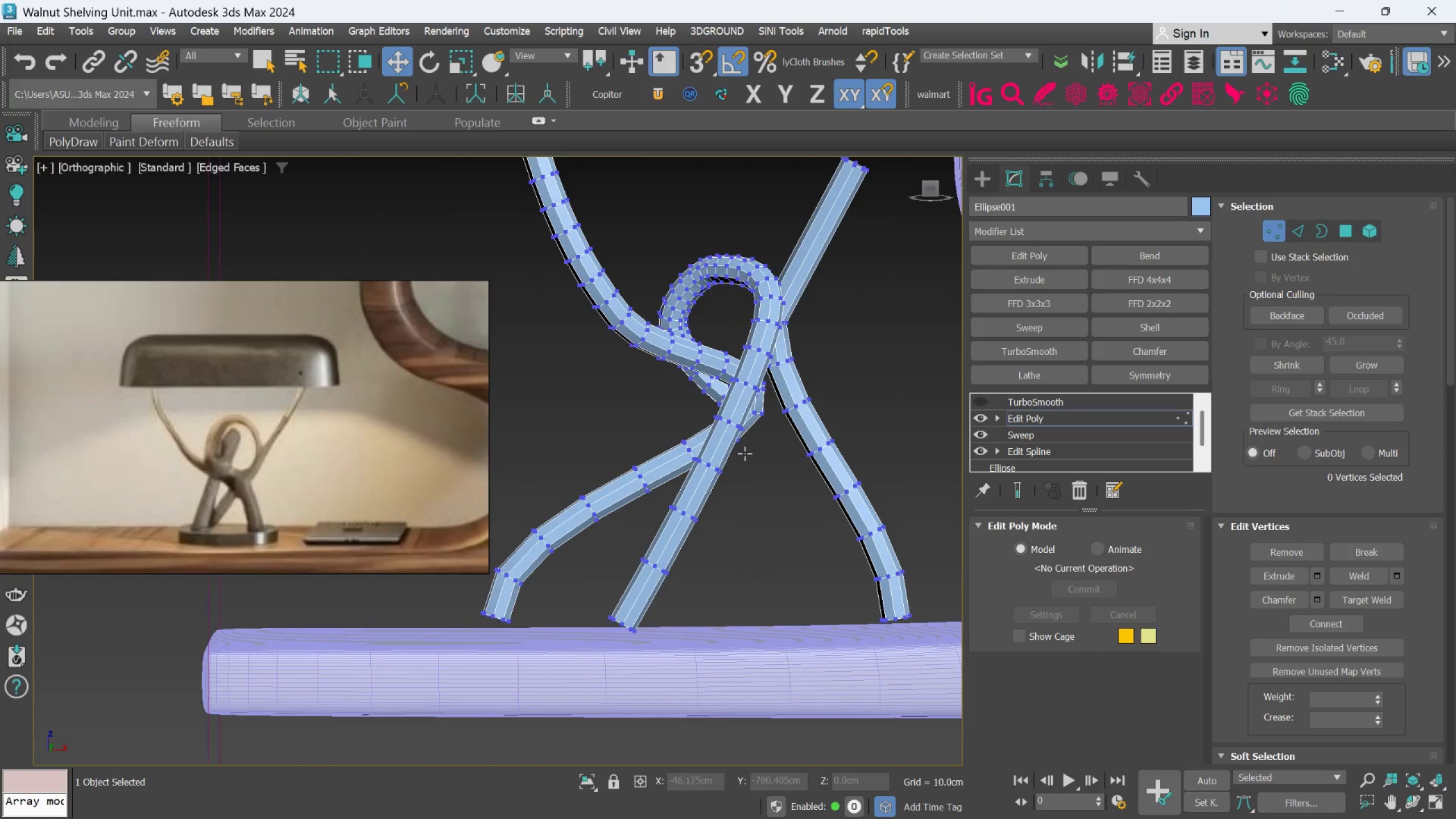 
scroll: coordinate [769, 459], scroll_direction: down, amount: 2.0
 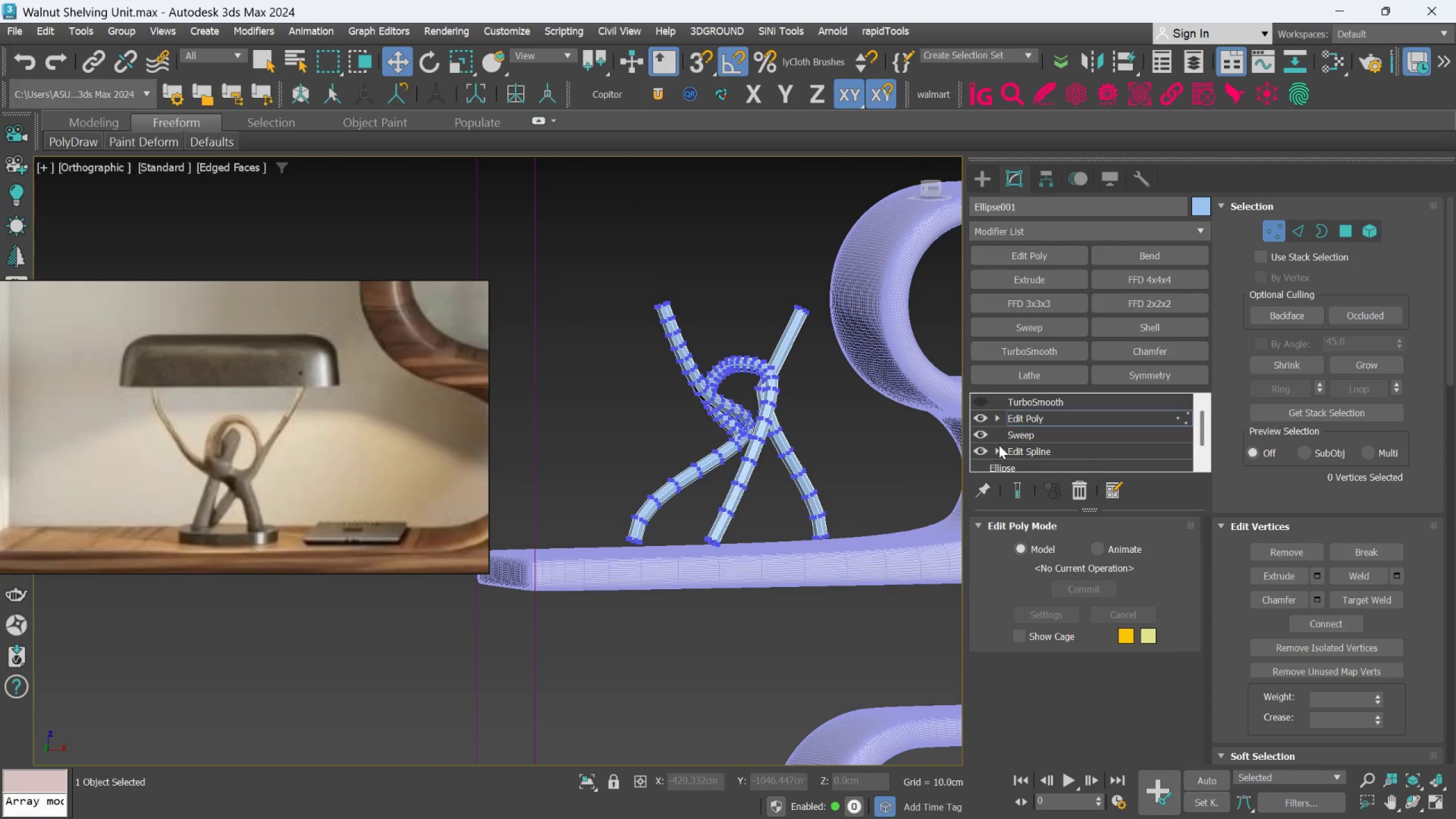 
hold_key(key=AltLeft, duration=0.39)
 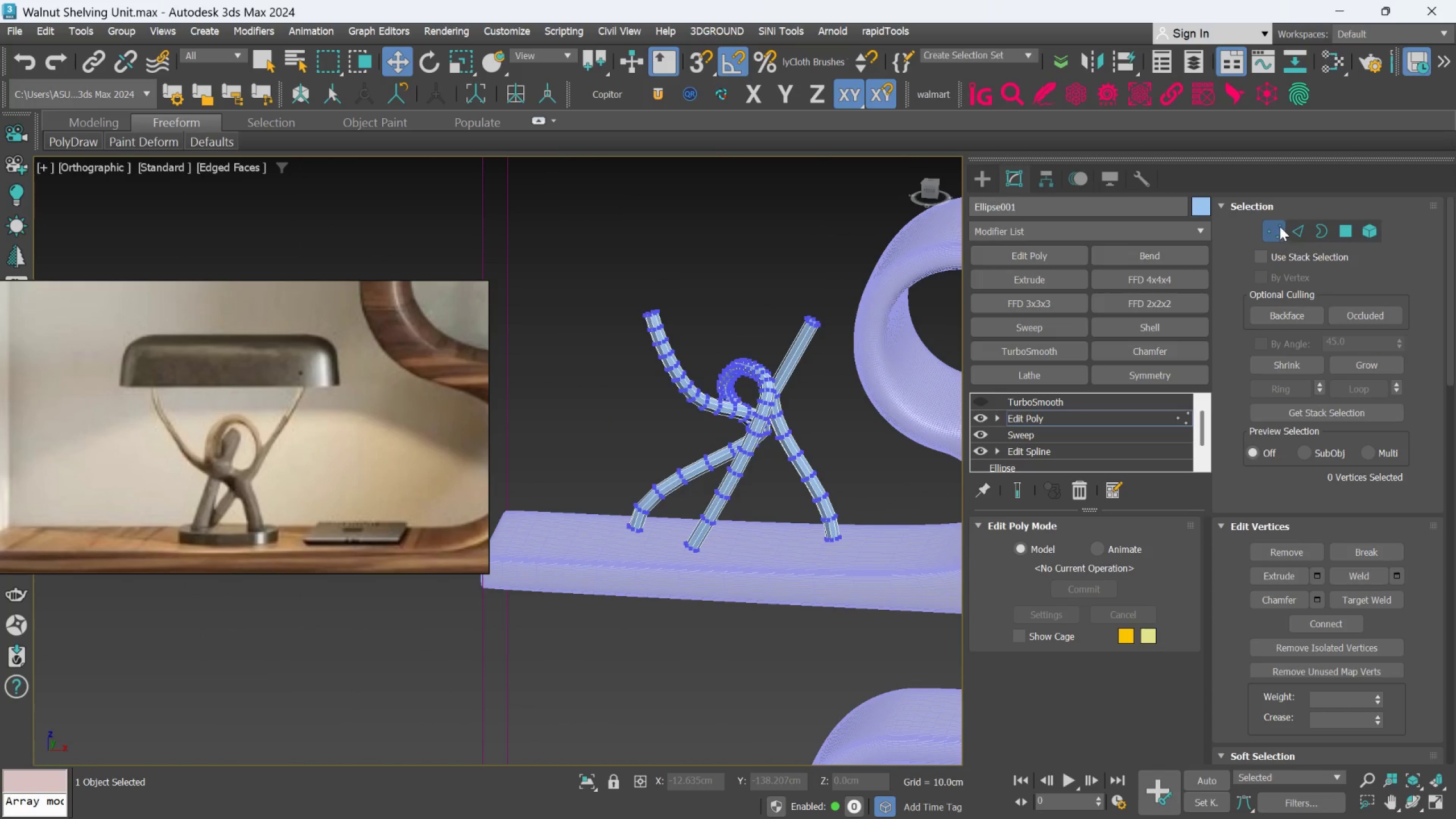 
left_click([1280, 226])
 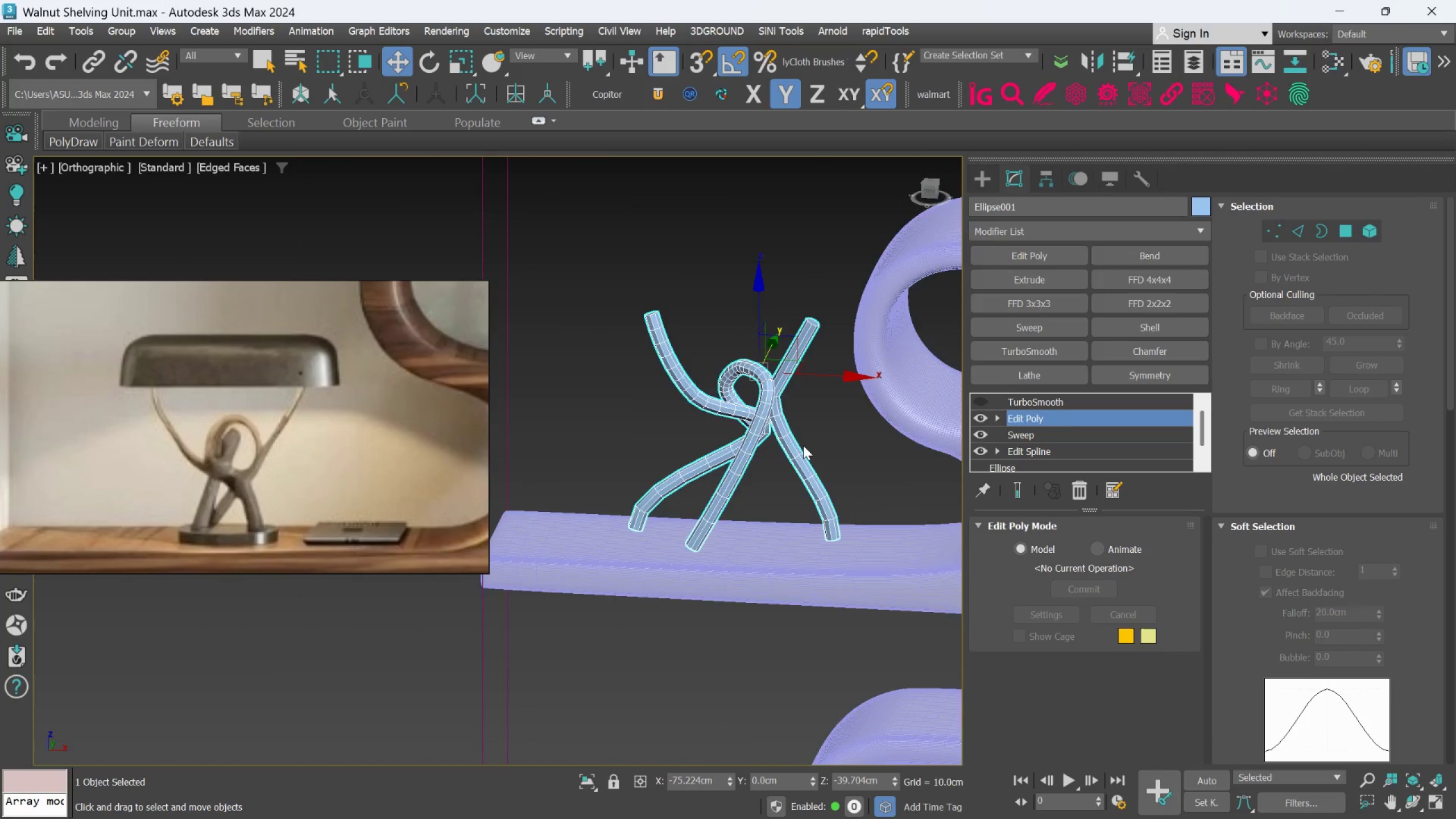 
hold_key(key=AltLeft, duration=1.09)
 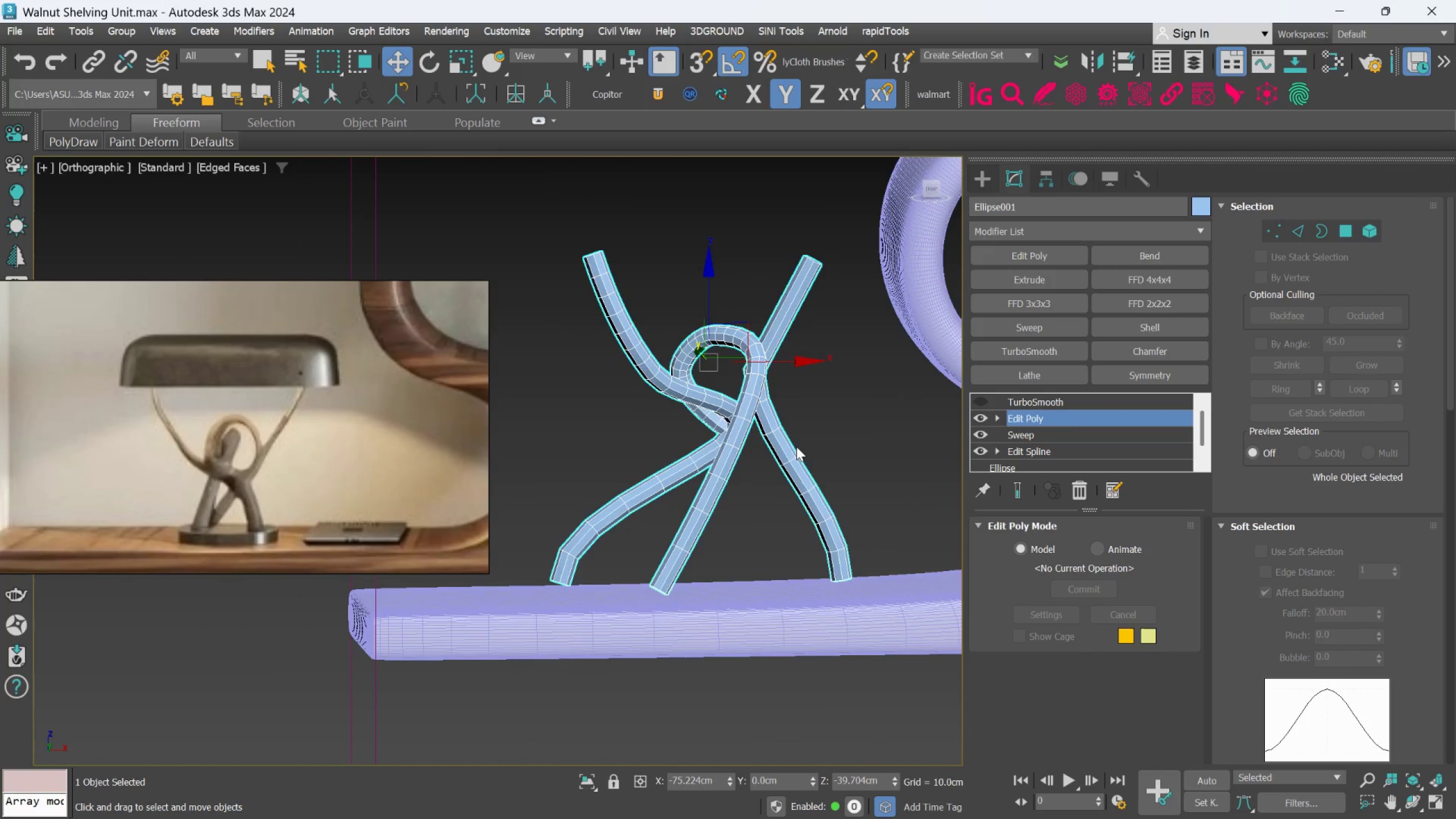 
scroll: coordinate [803, 445], scroll_direction: up, amount: 1.0
 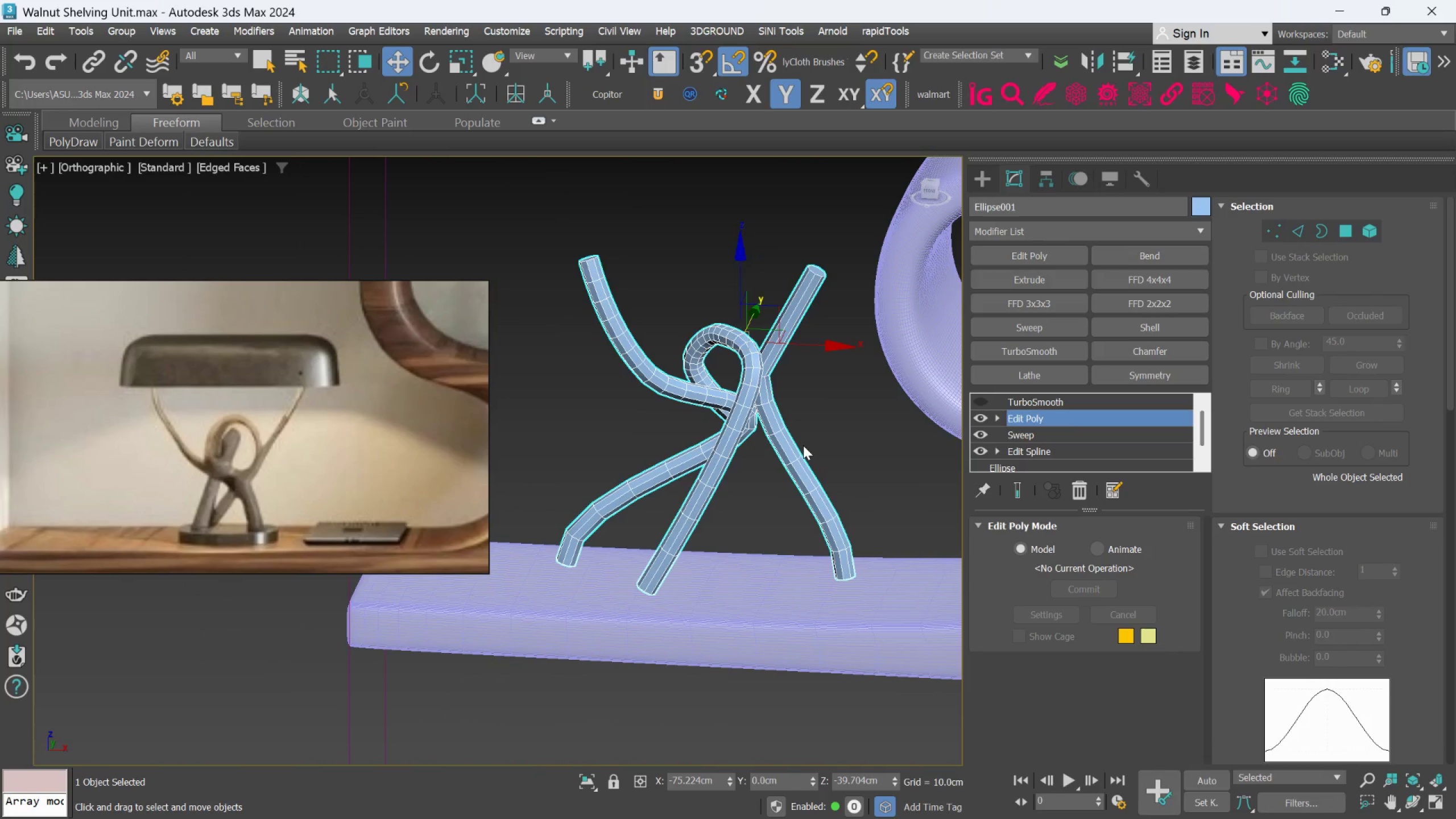 
hold_key(key=AltLeft, duration=0.61)
 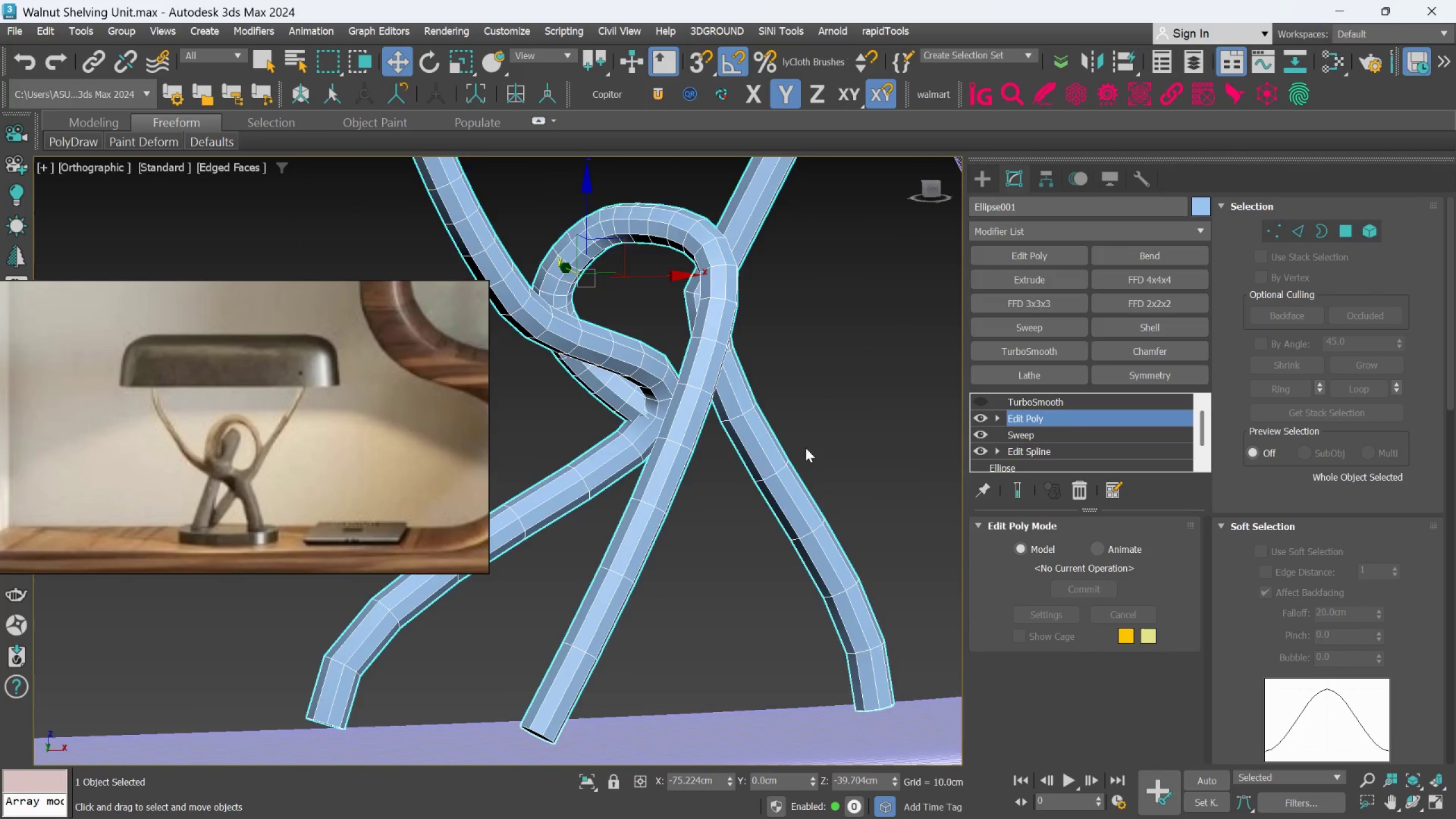 
scroll: coordinate [796, 446], scroll_direction: up, amount: 2.0
 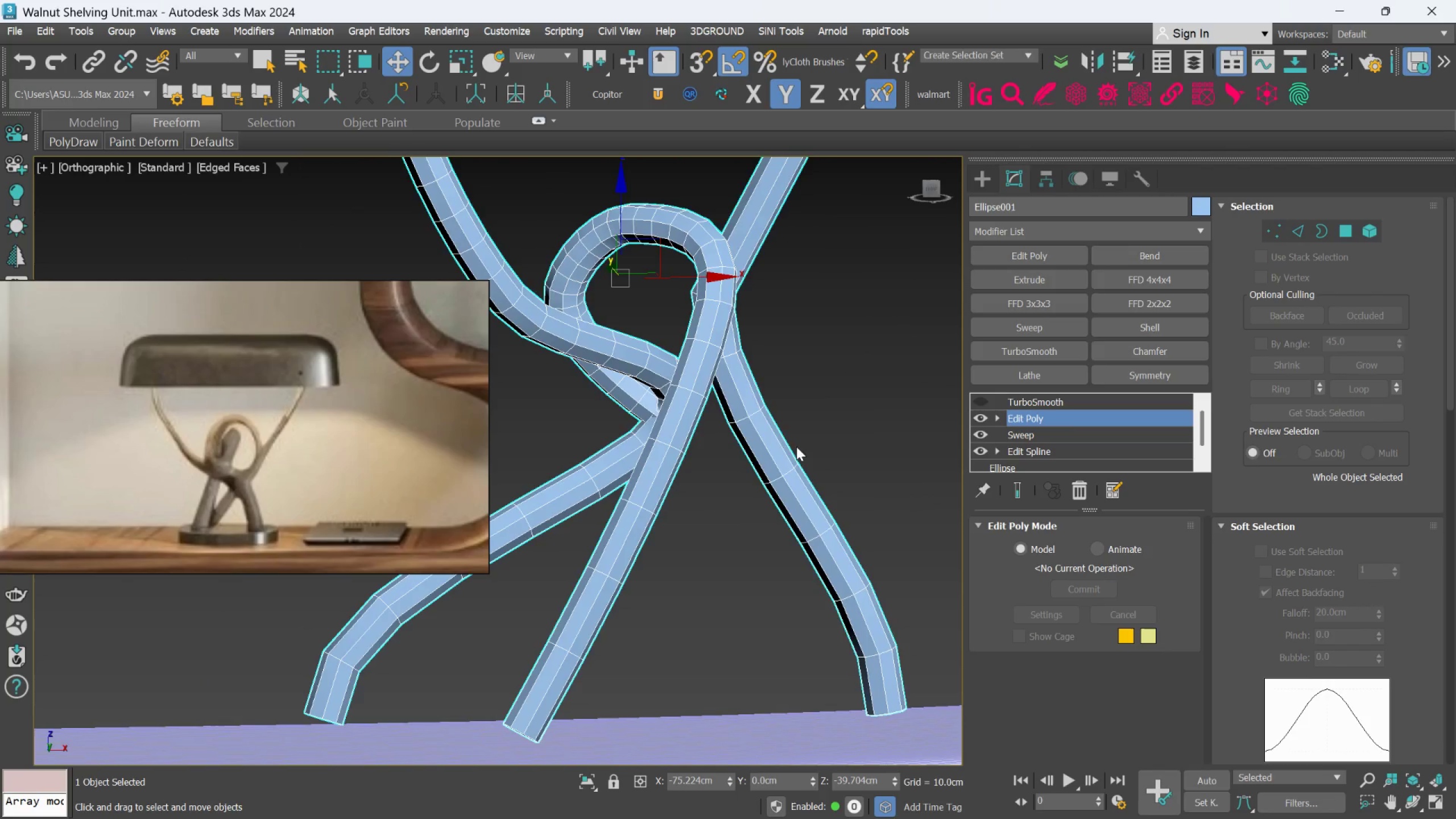 
scroll: coordinate [805, 448], scroll_direction: down, amount: 2.0
 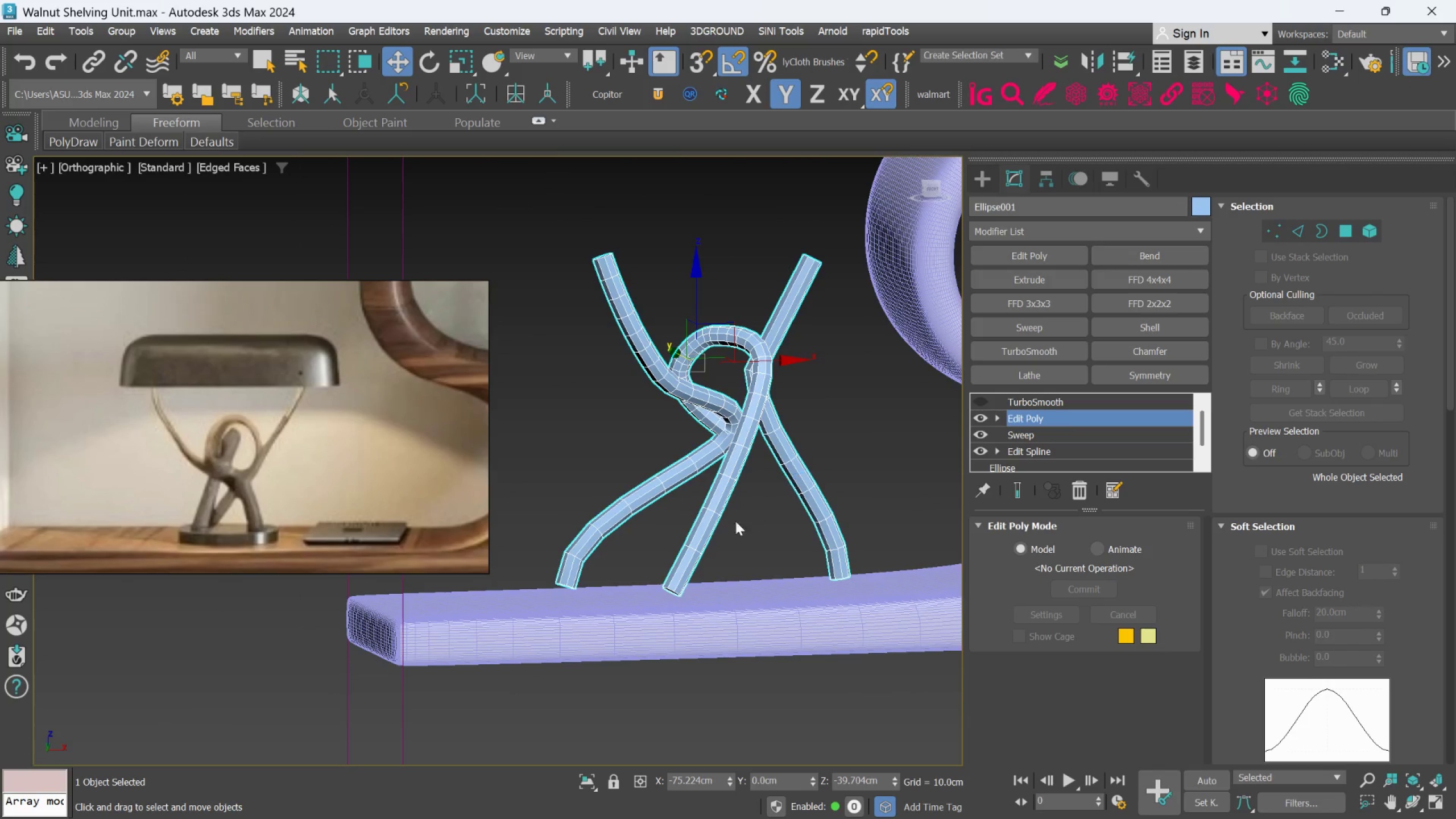 
scroll: coordinate [719, 528], scroll_direction: up, amount: 1.0
 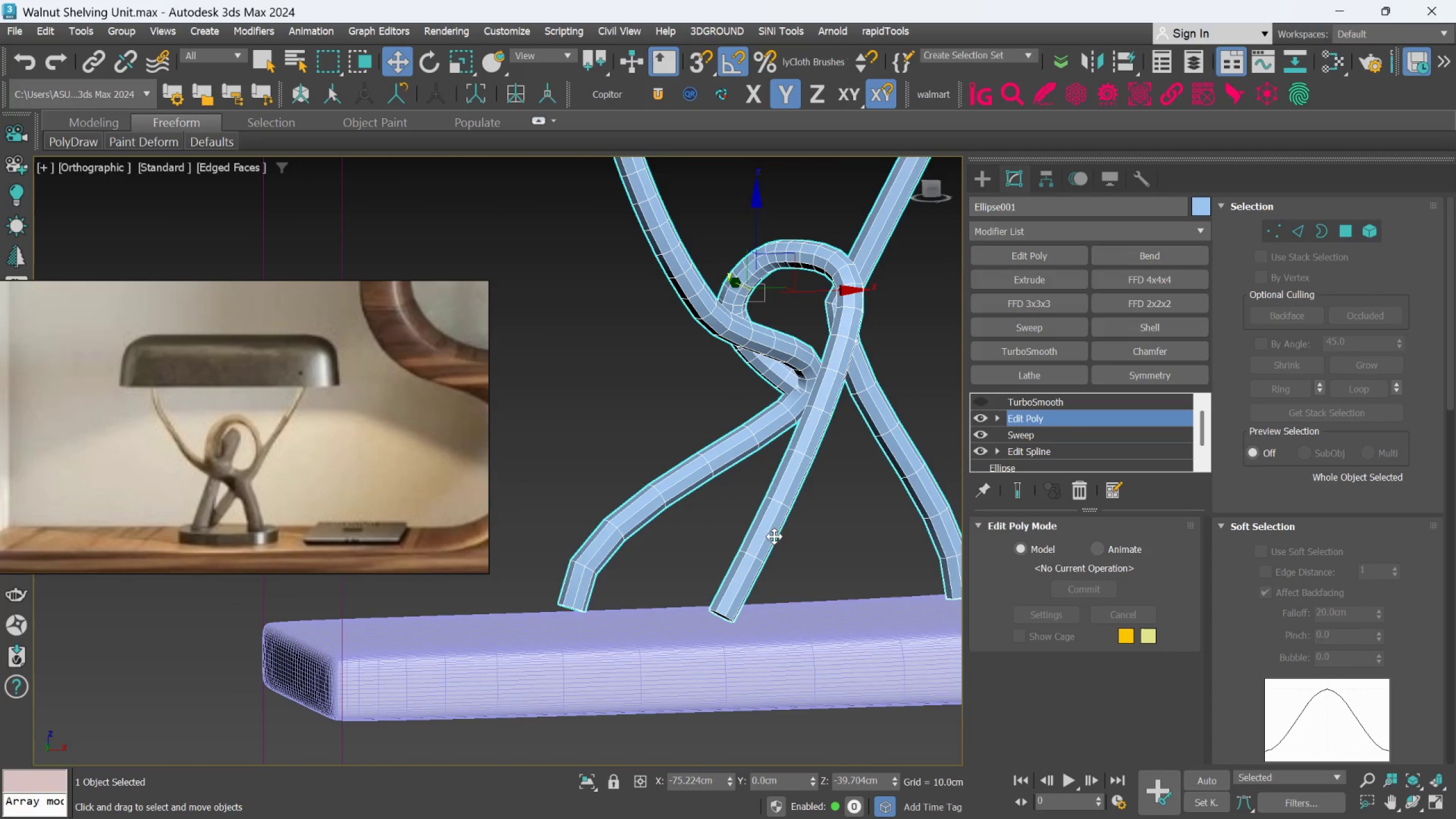 
key(Alt+AltLeft)
 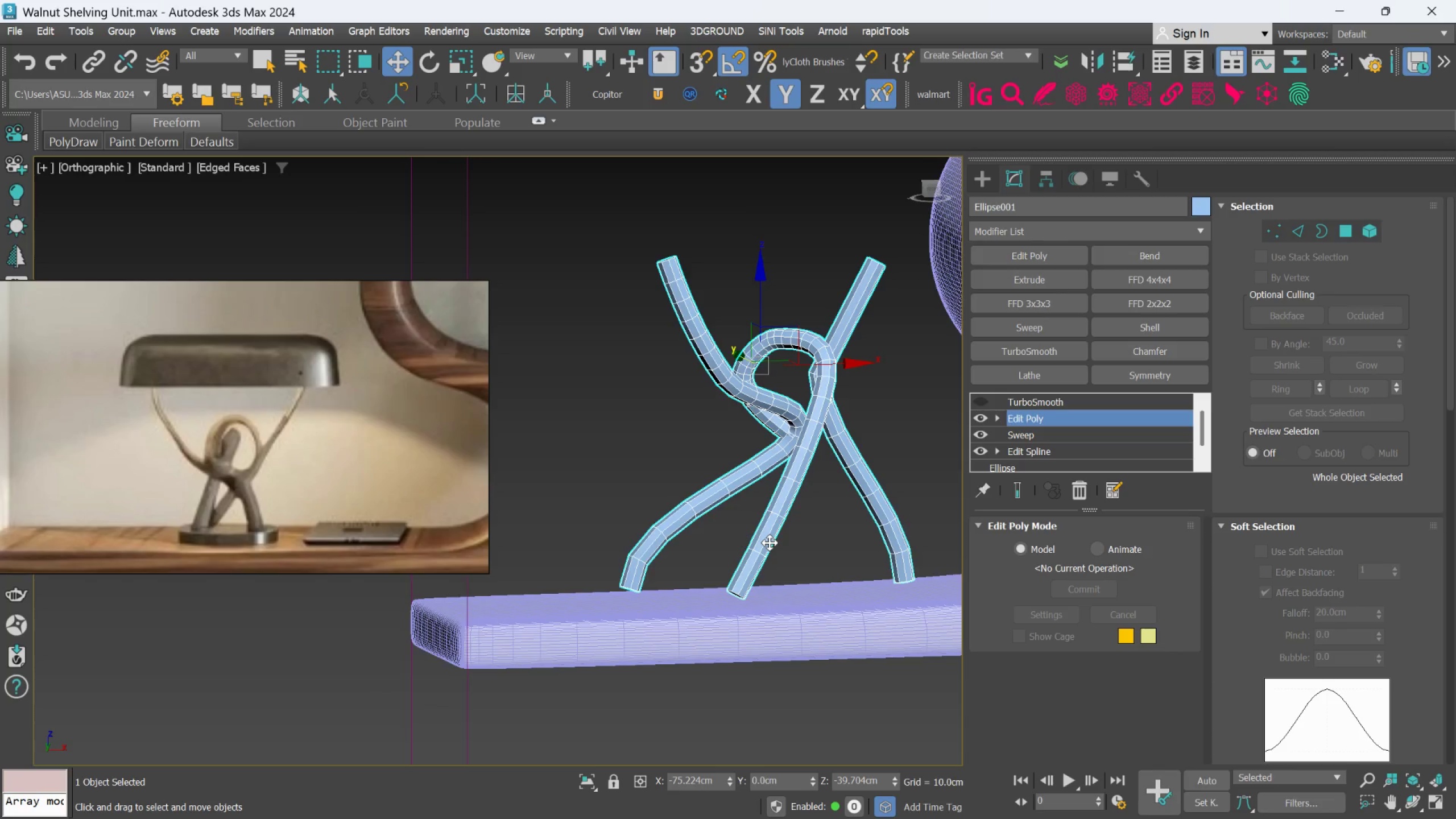 
scroll: coordinate [770, 543], scroll_direction: down, amount: 1.0
 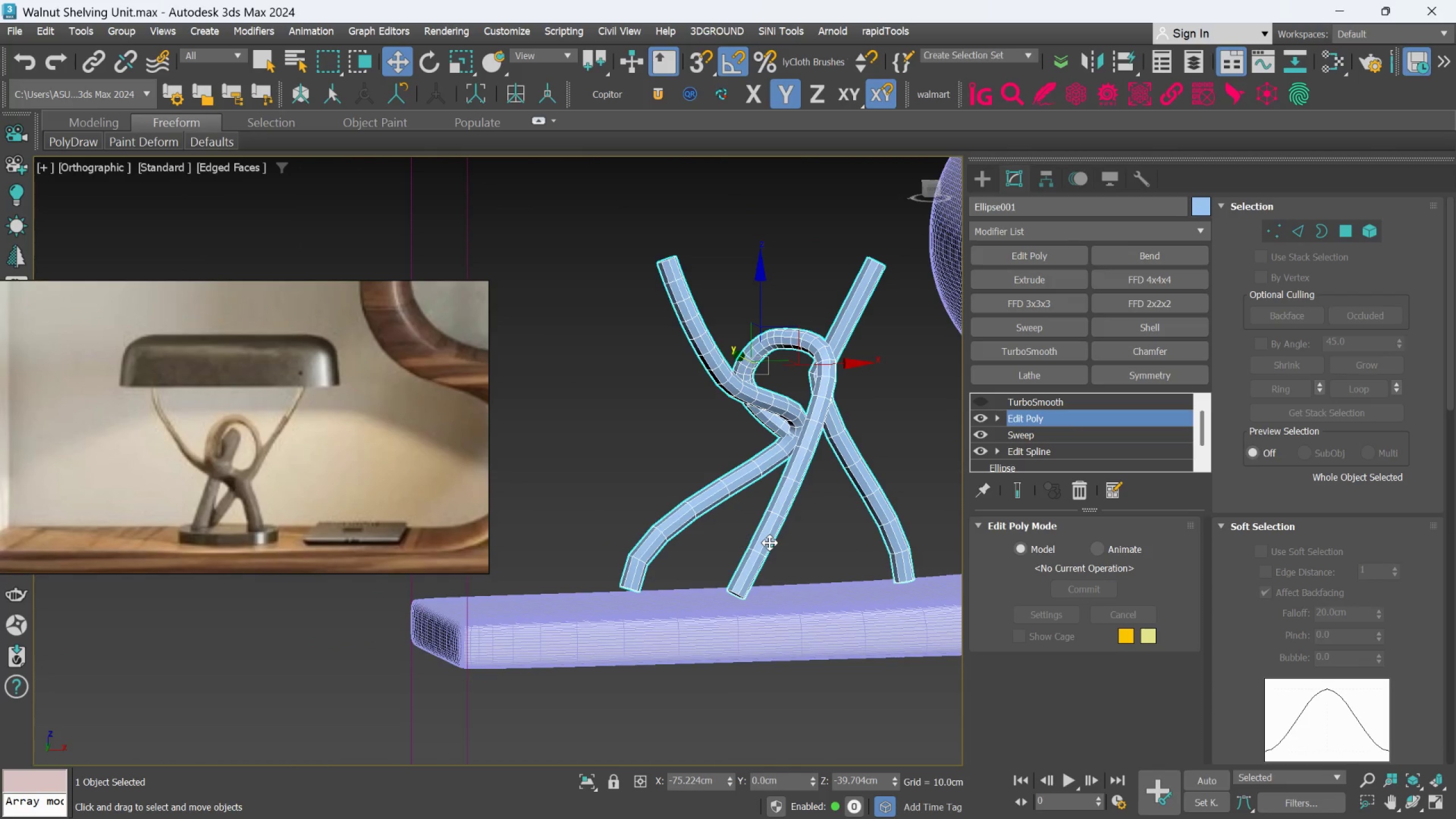 
middle_click([770, 543])
 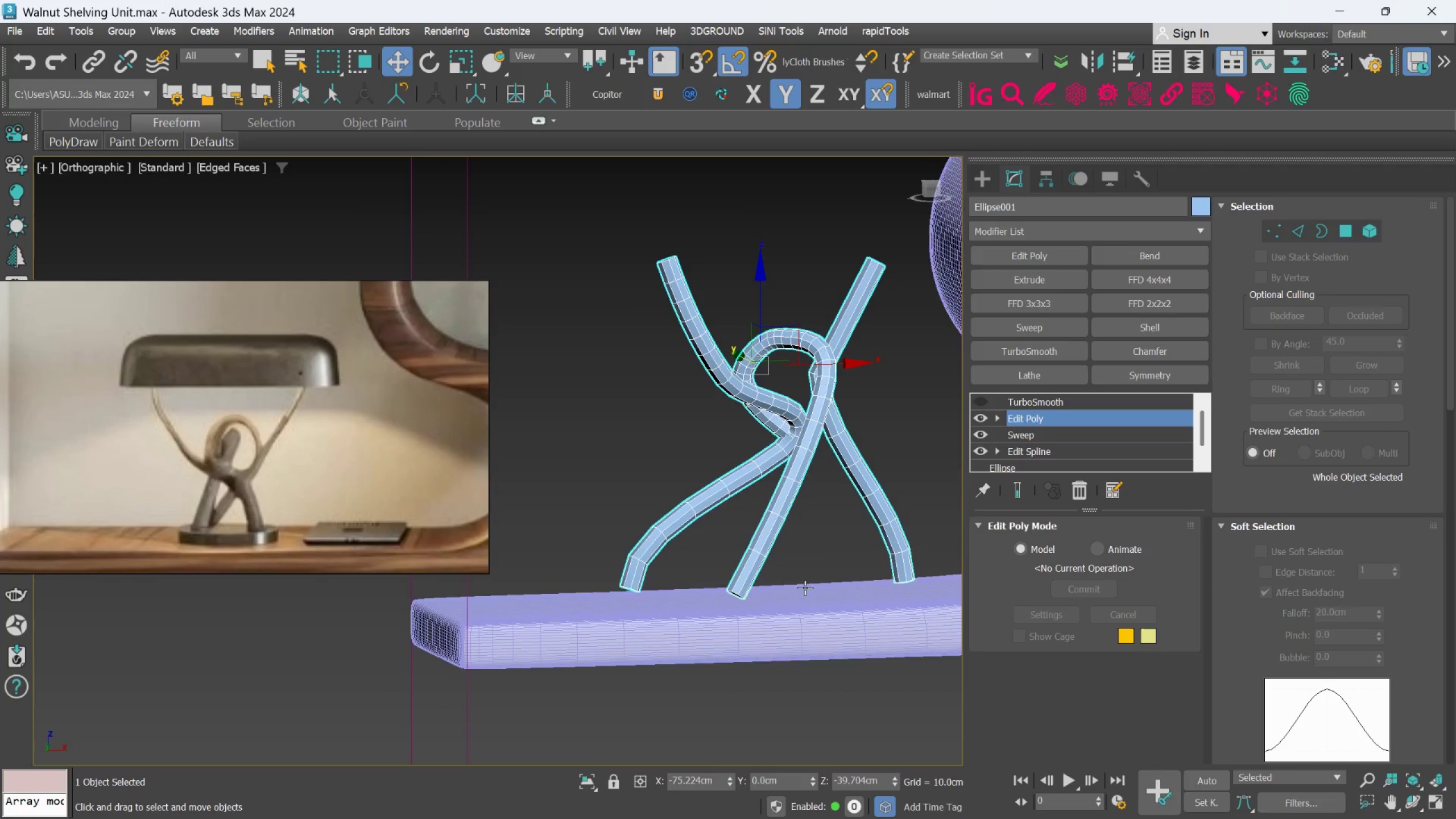 
scroll: coordinate [739, 603], scroll_direction: up, amount: 2.0
 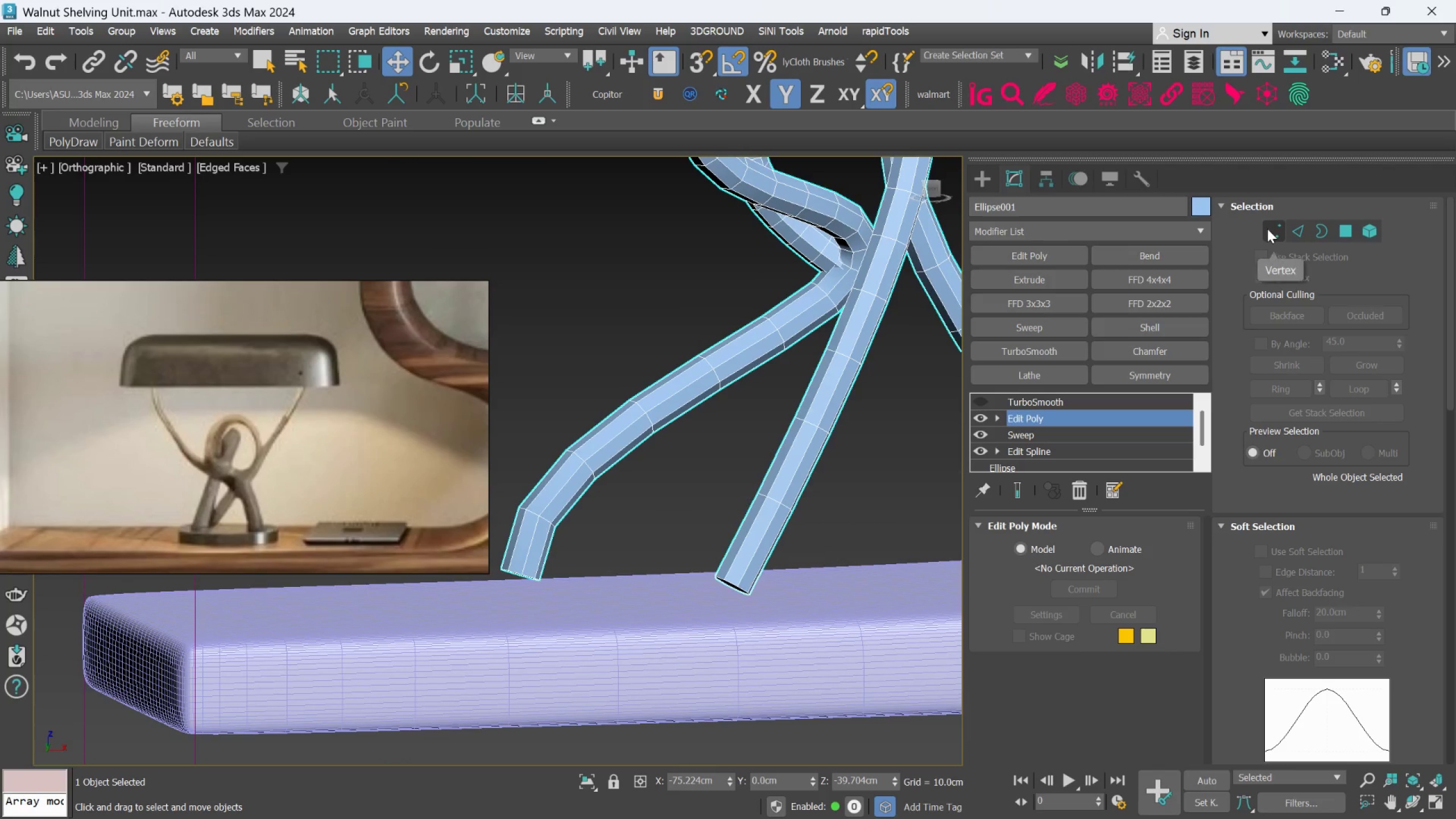 
left_click_drag(start_coordinate=[701, 528], to_coordinate=[850, 635])
 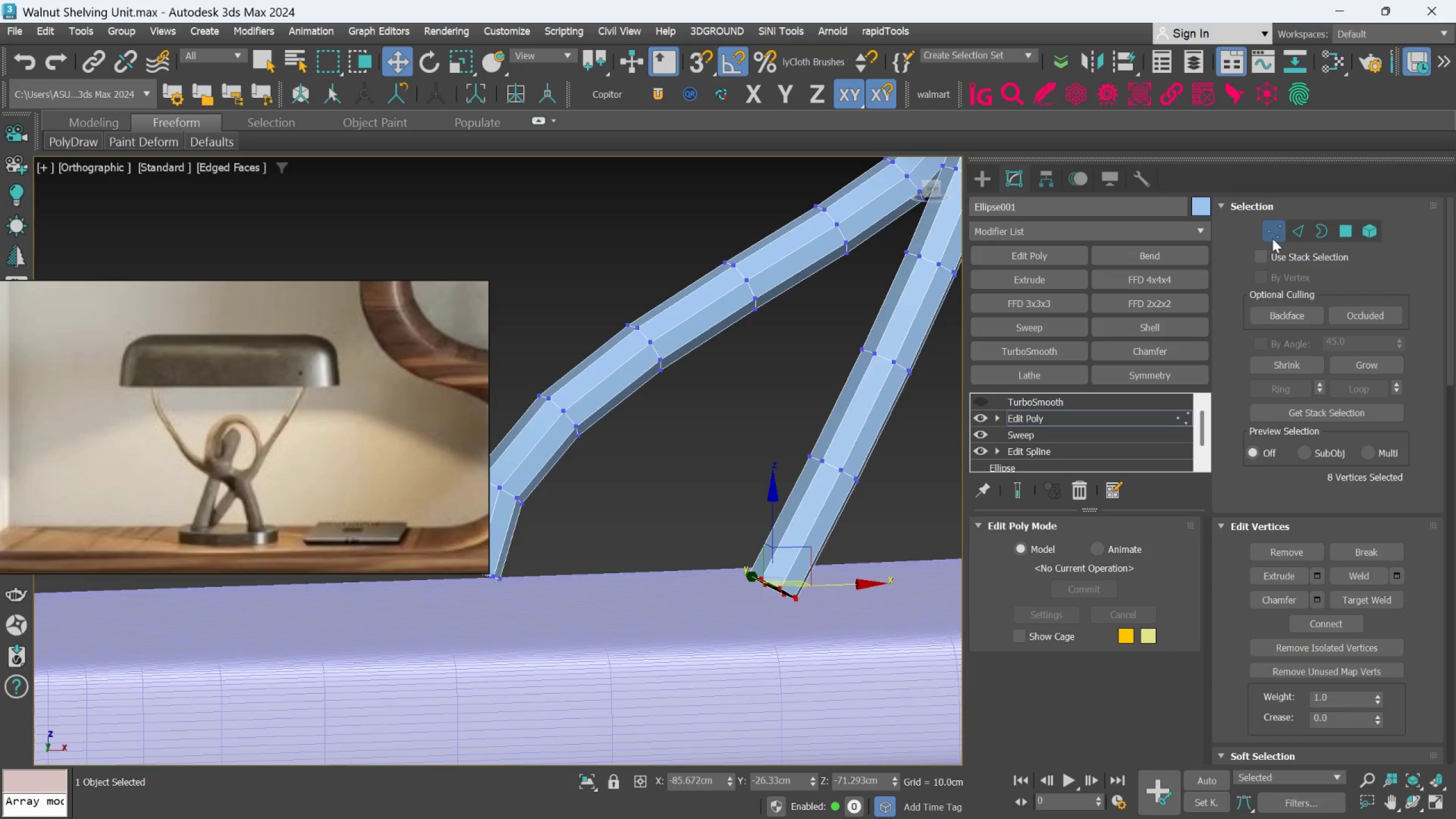 
scroll: coordinate [634, 582], scroll_direction: up, amount: 1.0
 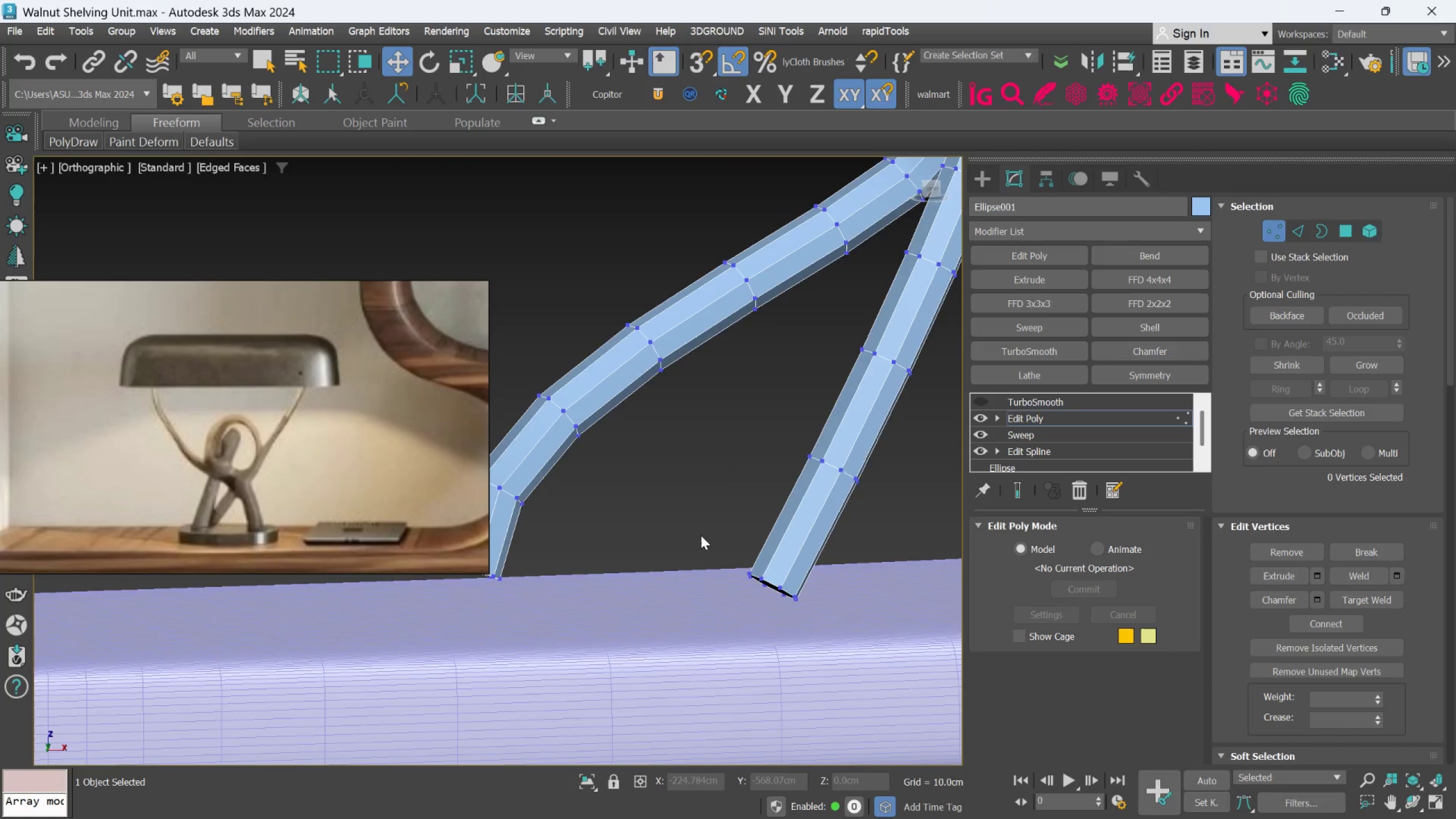 
left_click([1275, 231])
 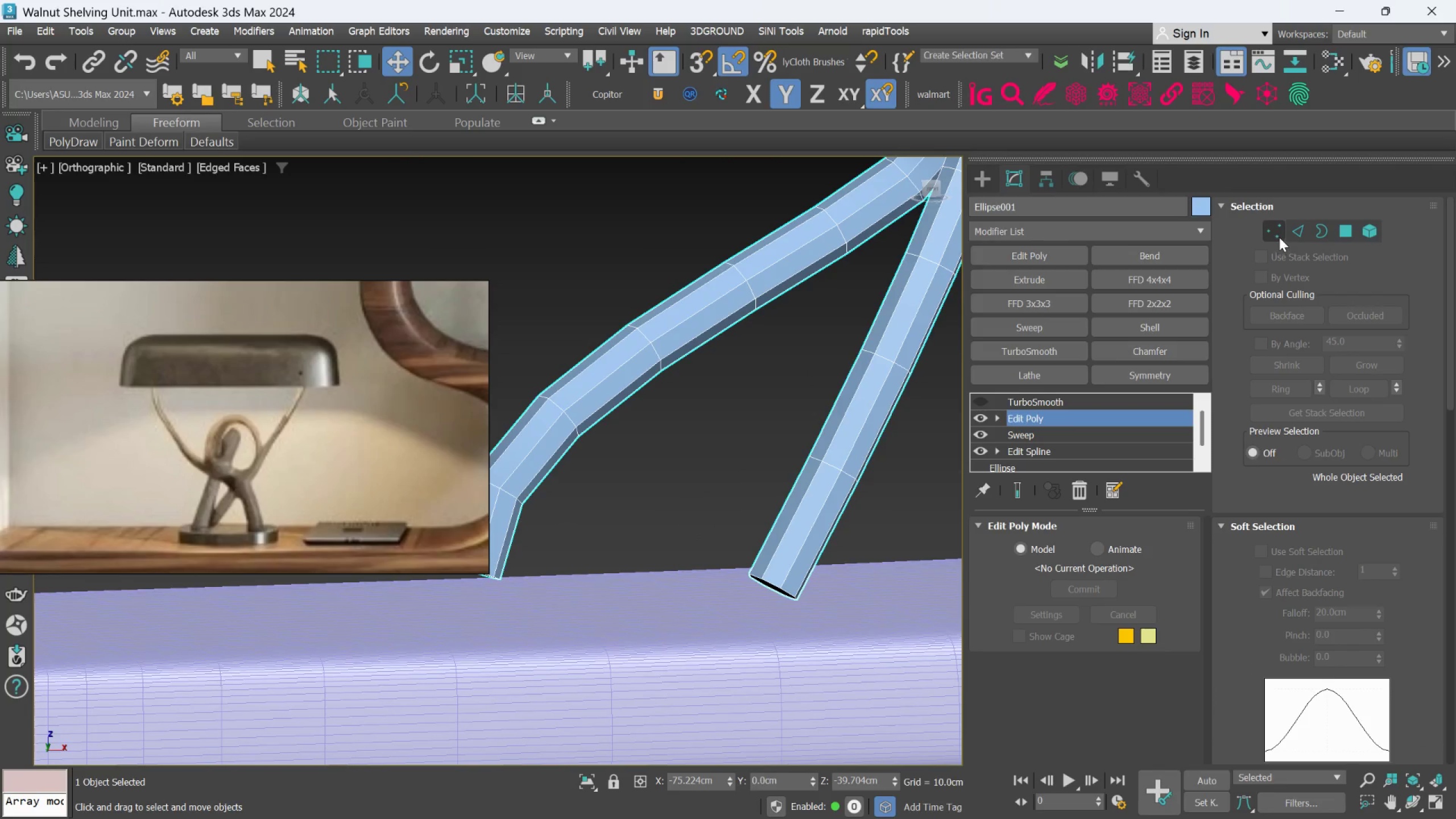 
scroll: coordinate [896, 611], scroll_direction: down, amount: 1.0
 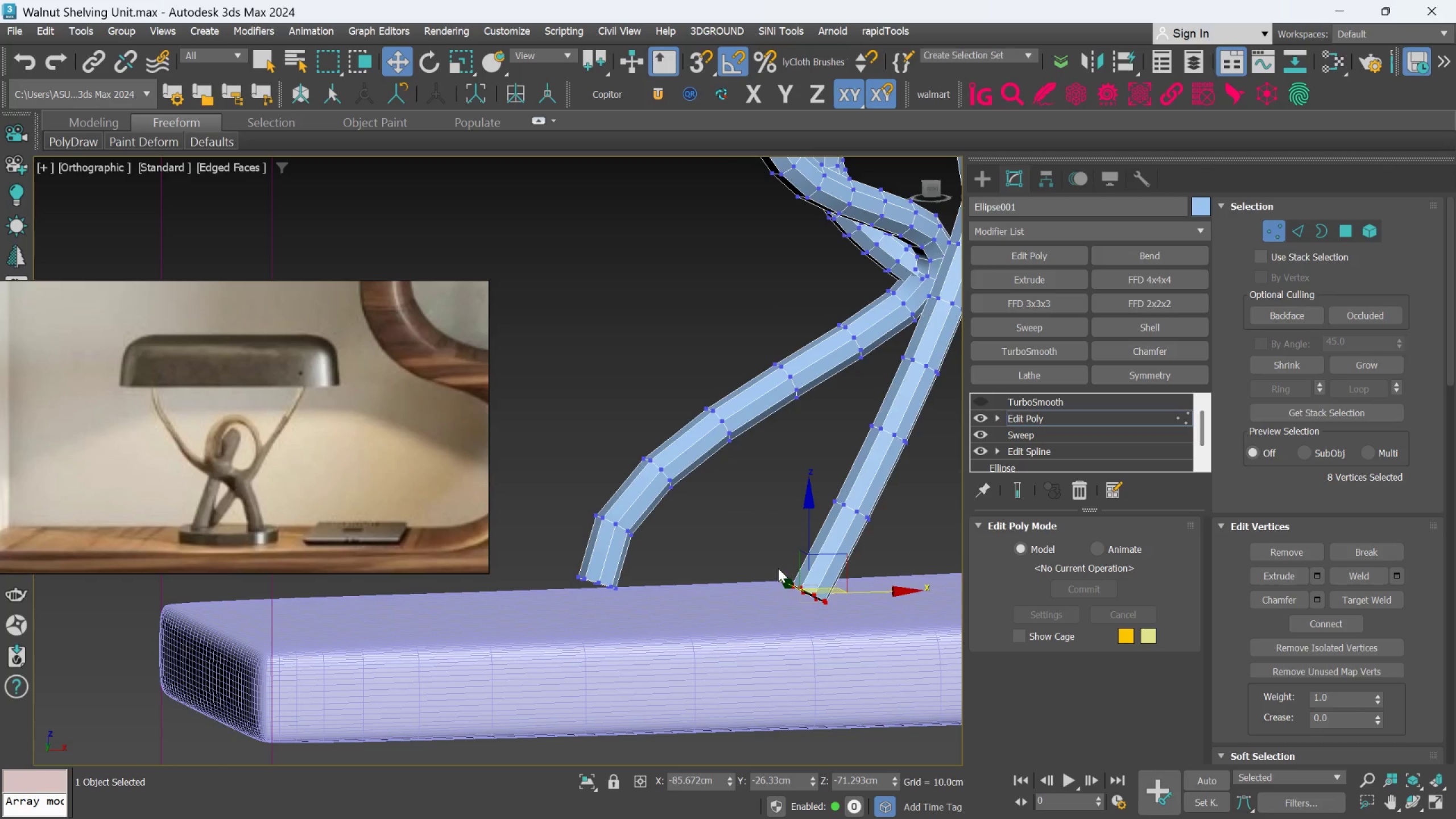 
key(R)
 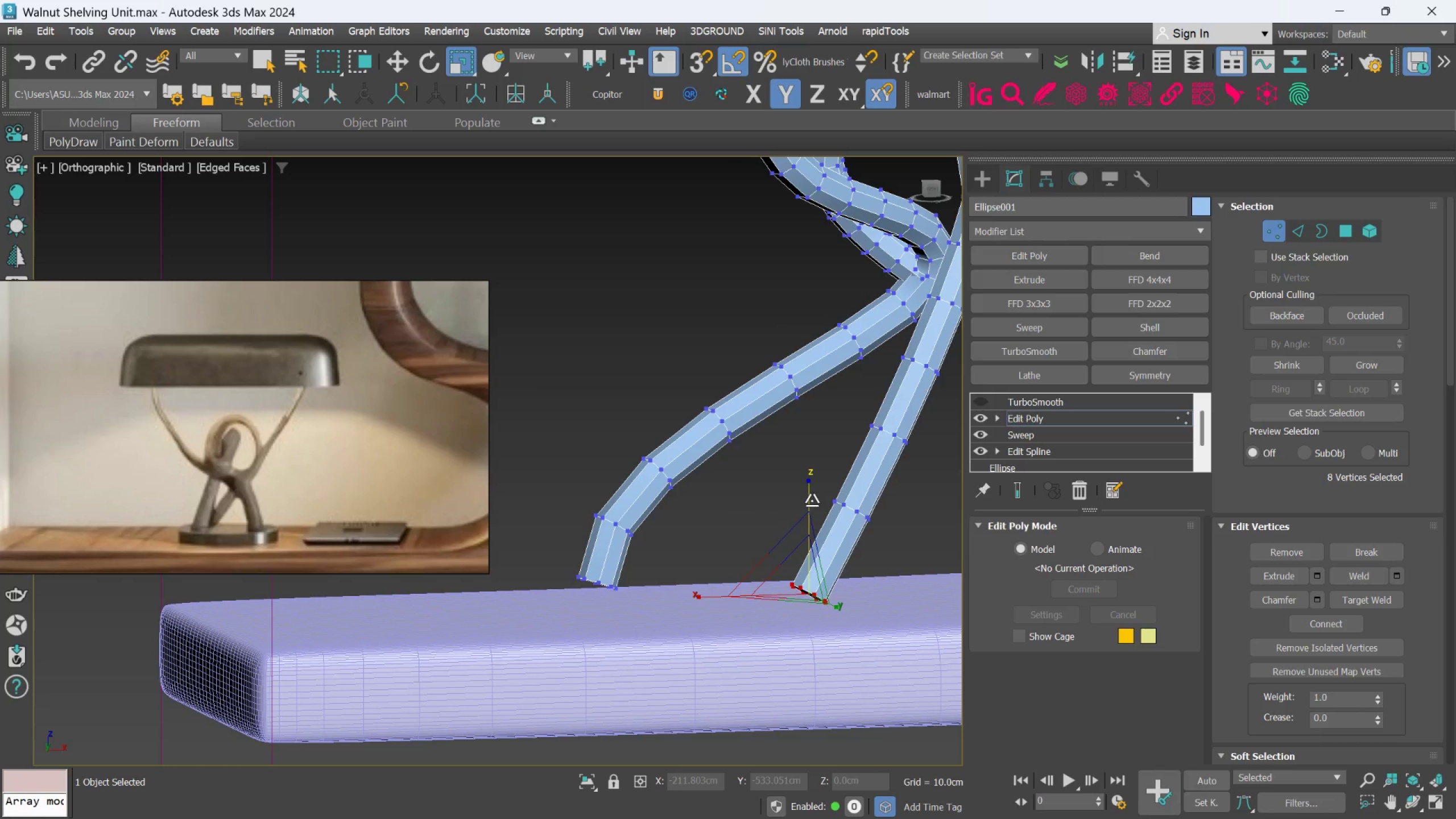 
left_click_drag(start_coordinate=[812, 500], to_coordinate=[791, 554])
 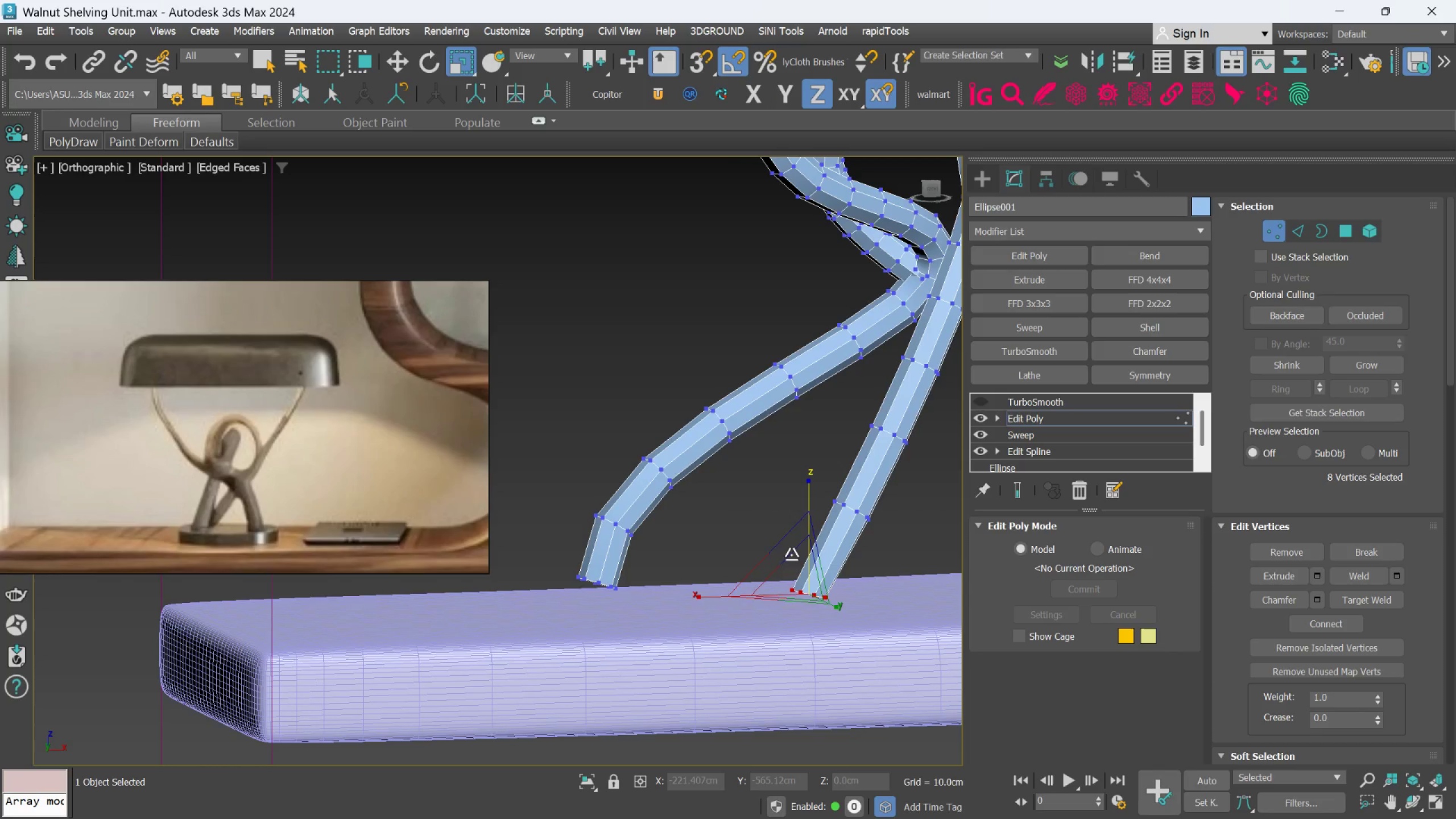 
key(Control+Z)
 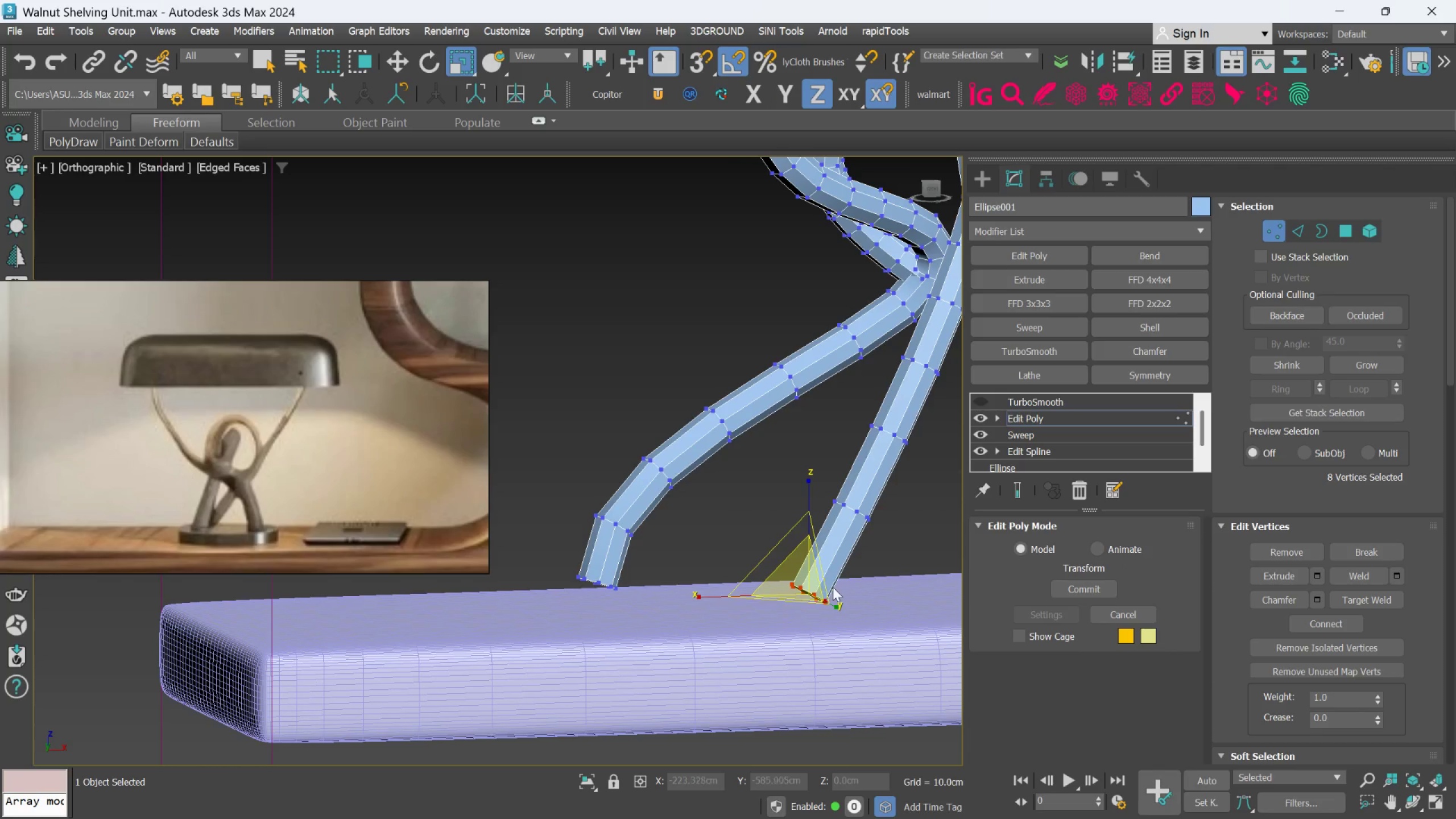 
scroll: coordinate [833, 608], scroll_direction: up, amount: 3.0
 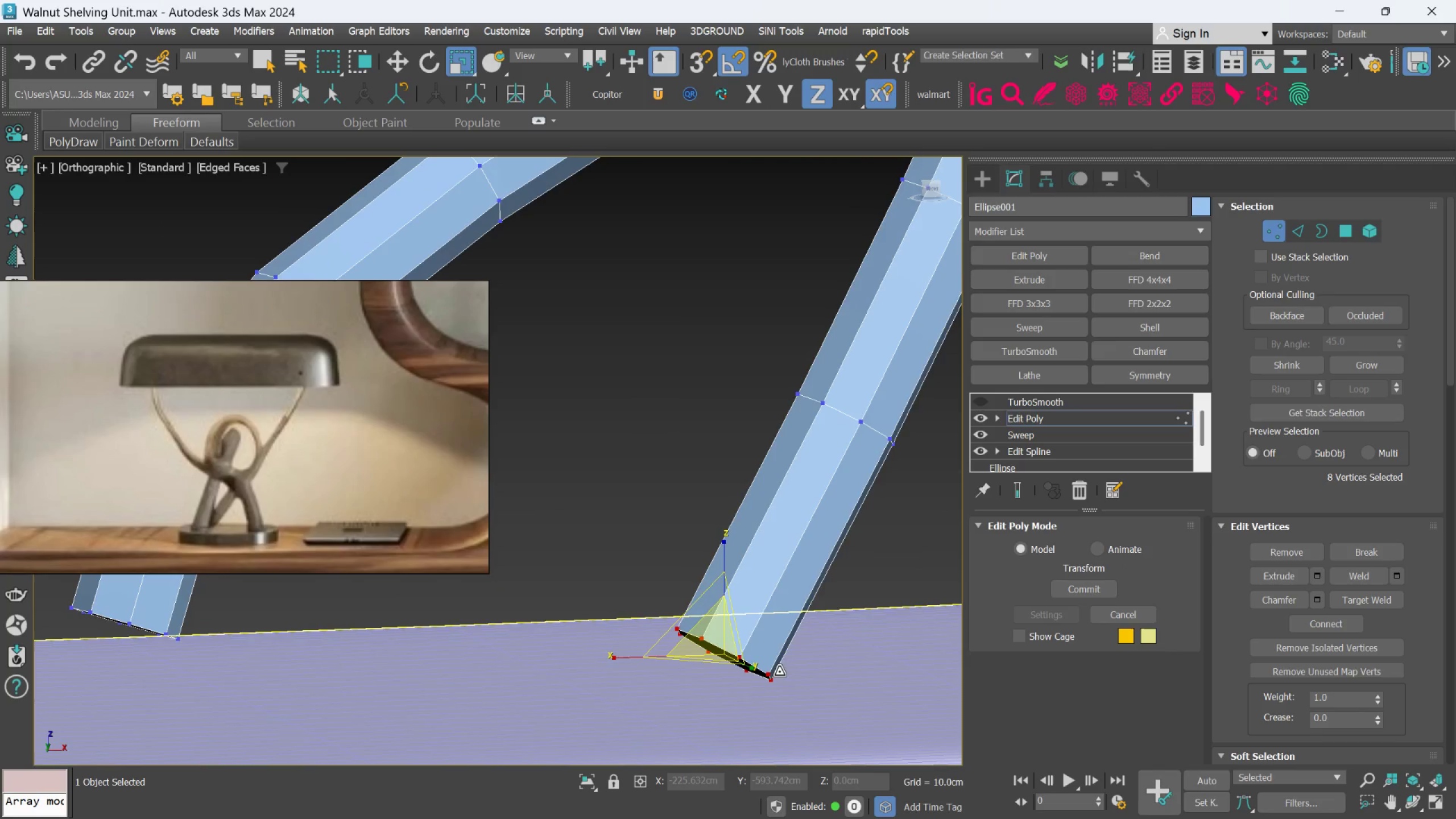 
scroll: coordinate [780, 671], scroll_direction: down, amount: 2.0
 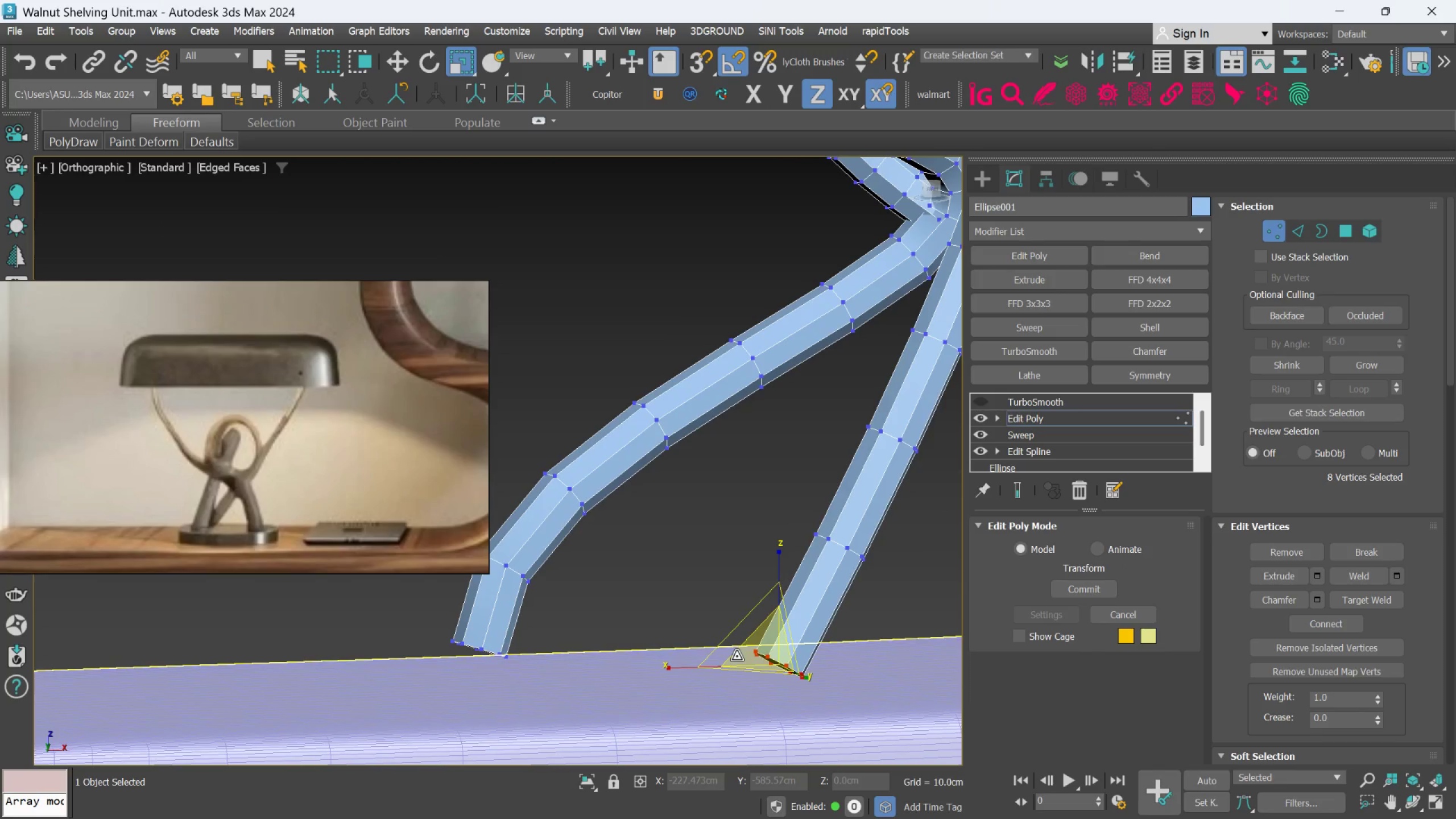 
key(W)
 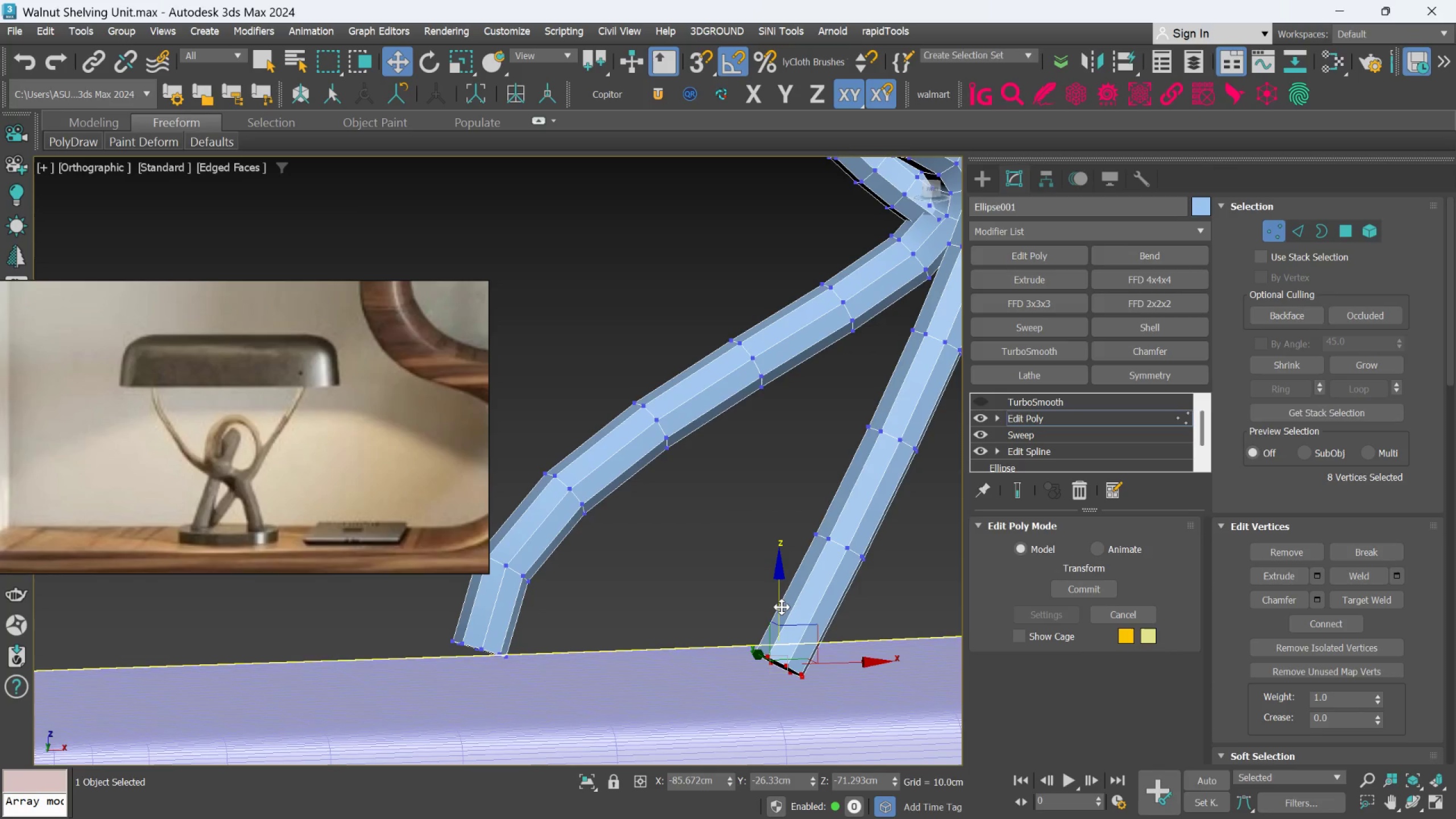 
left_click_drag(start_coordinate=[781, 607], to_coordinate=[767, 621])
 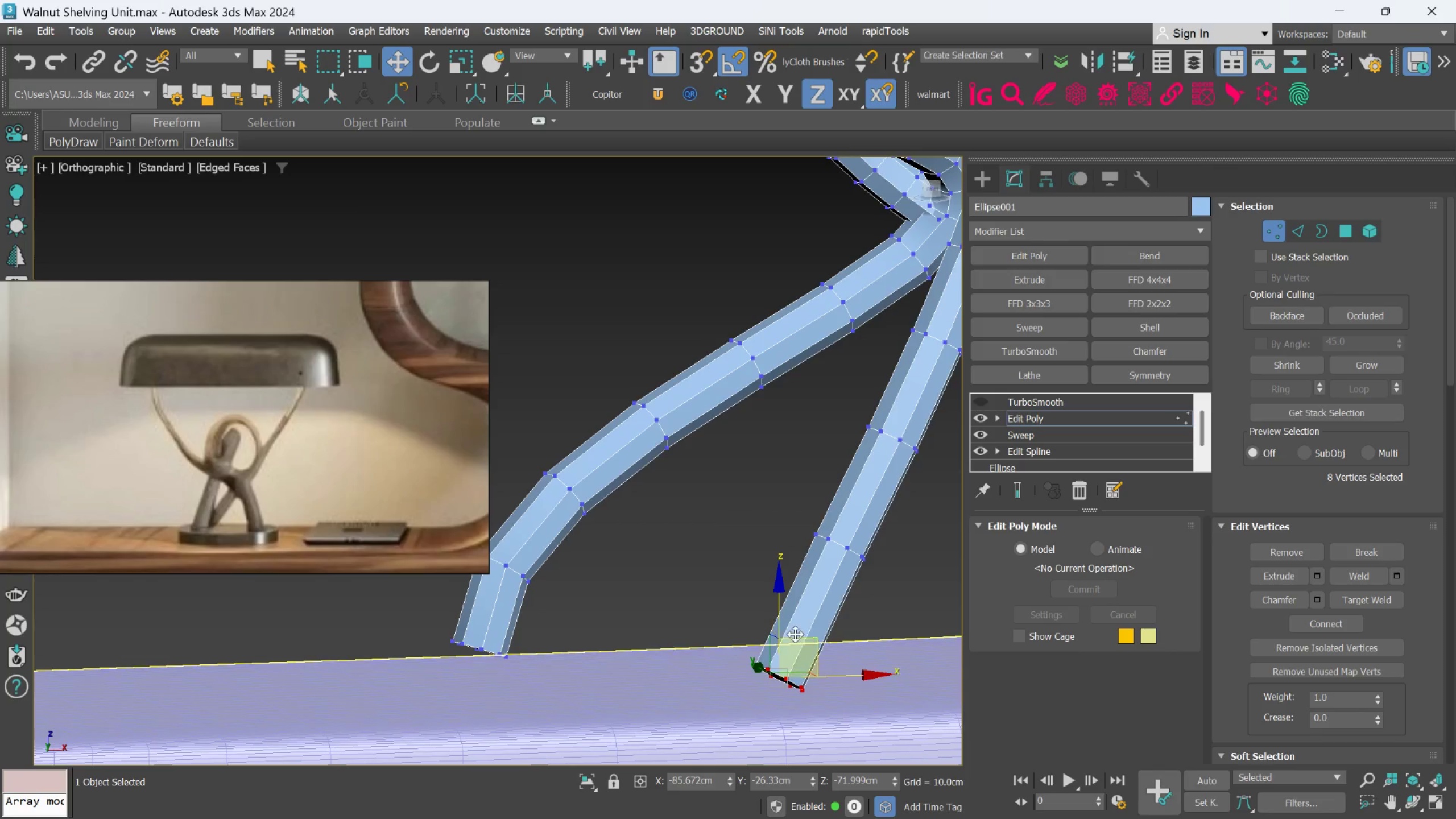 
key(Control+Z)
 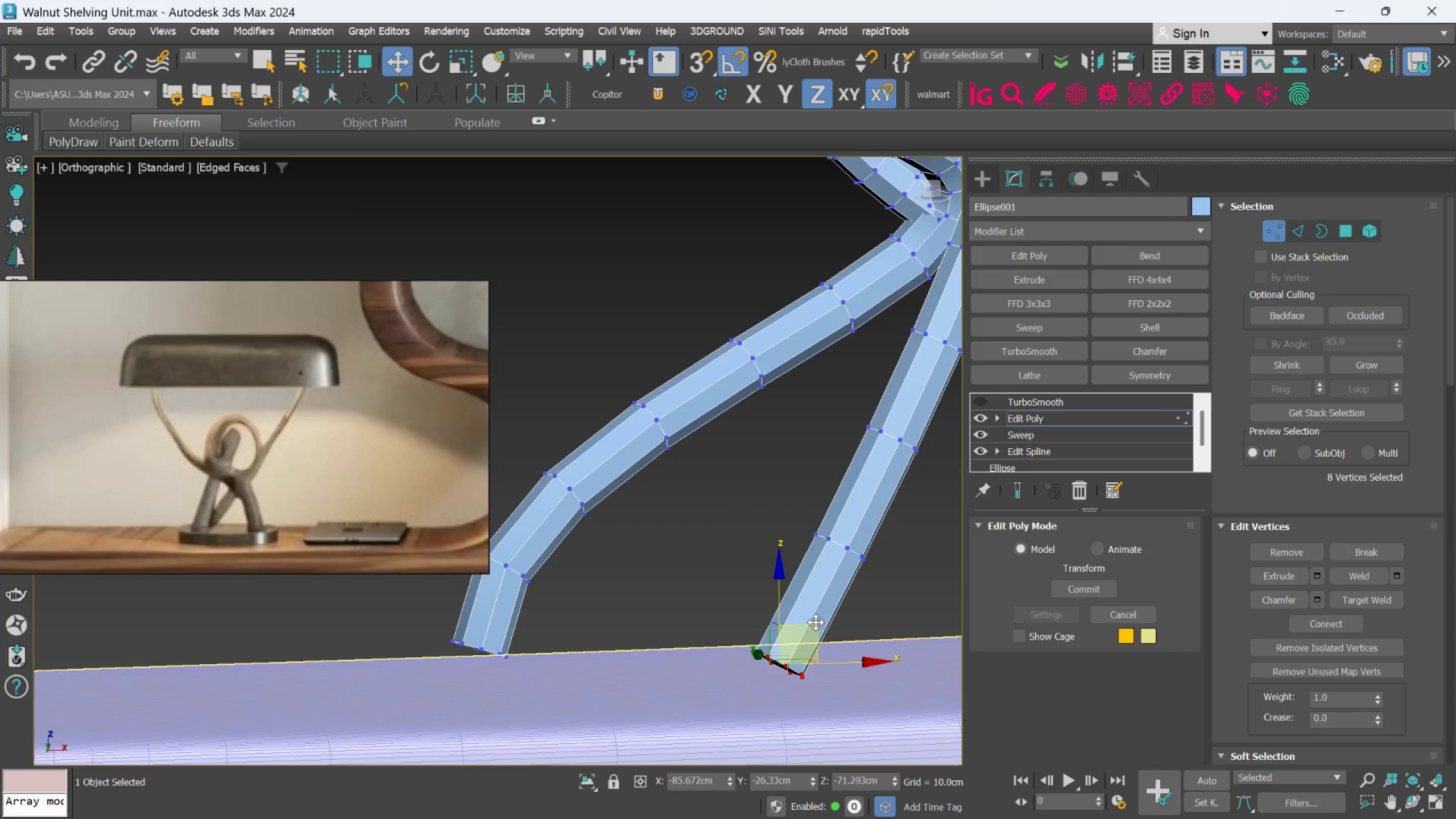 
key(F)
 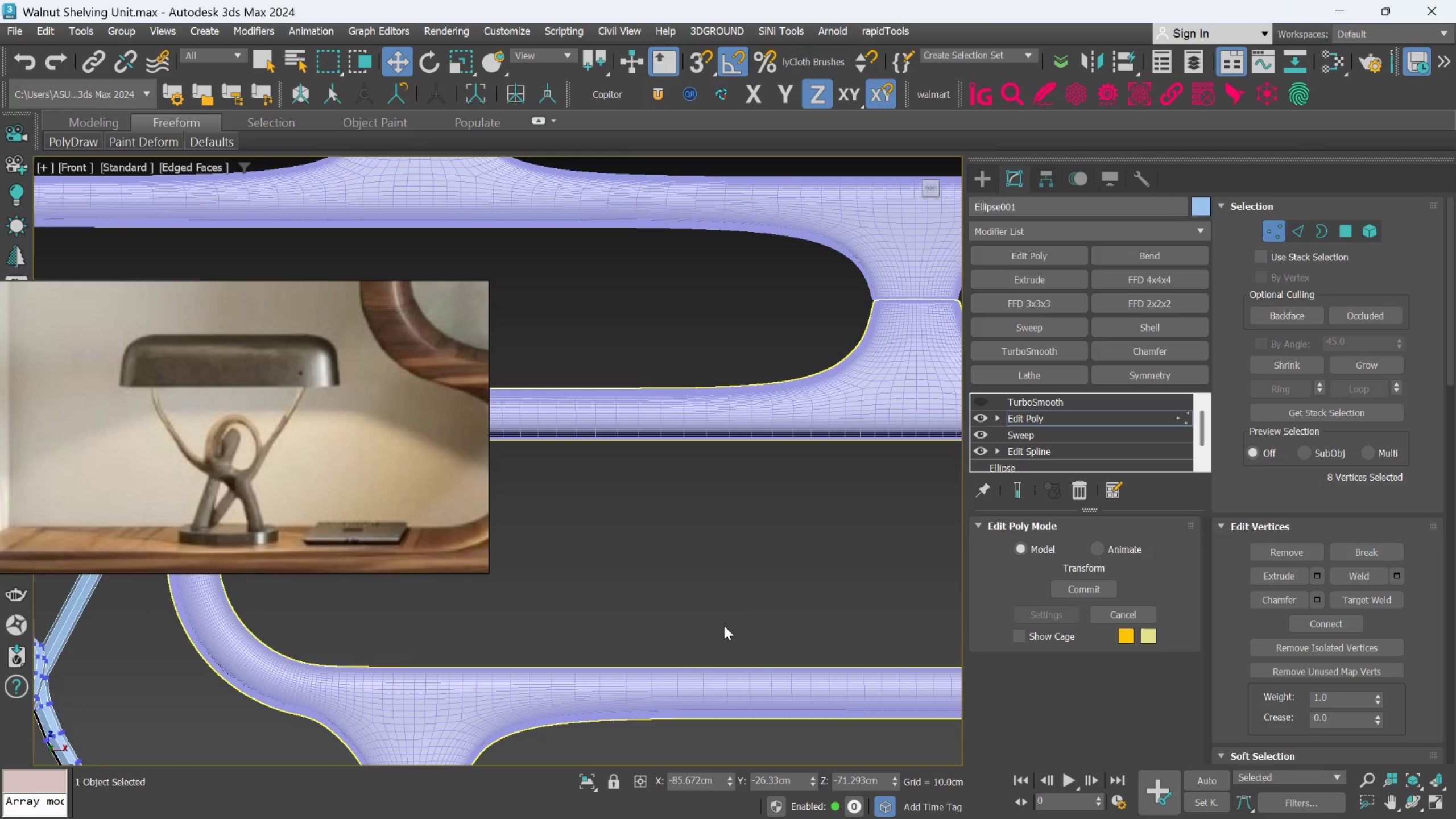 
scroll: coordinate [680, 635], scroll_direction: down, amount: 2.0
 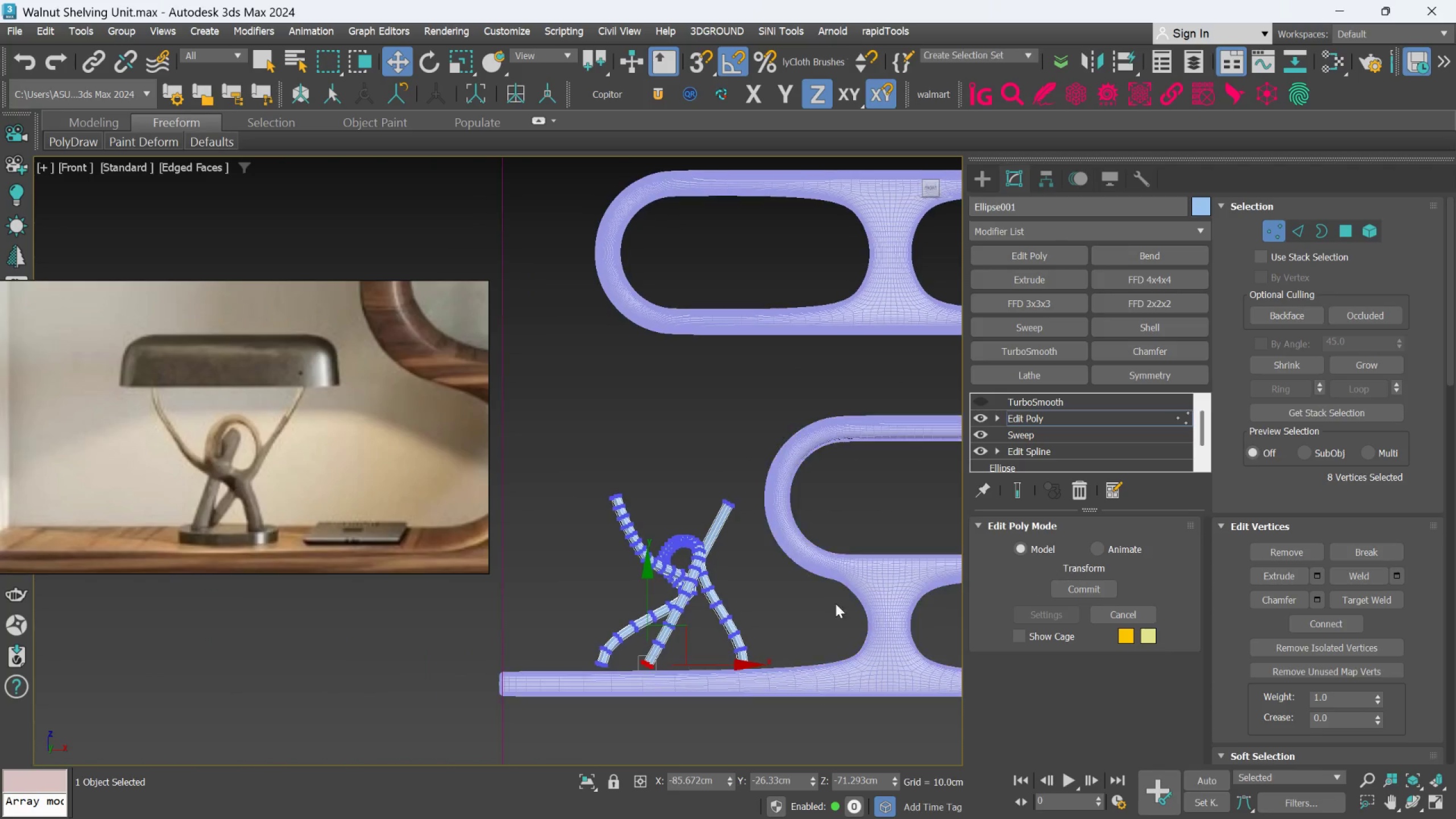 
scroll: coordinate [839, 620], scroll_direction: up, amount: 4.0
 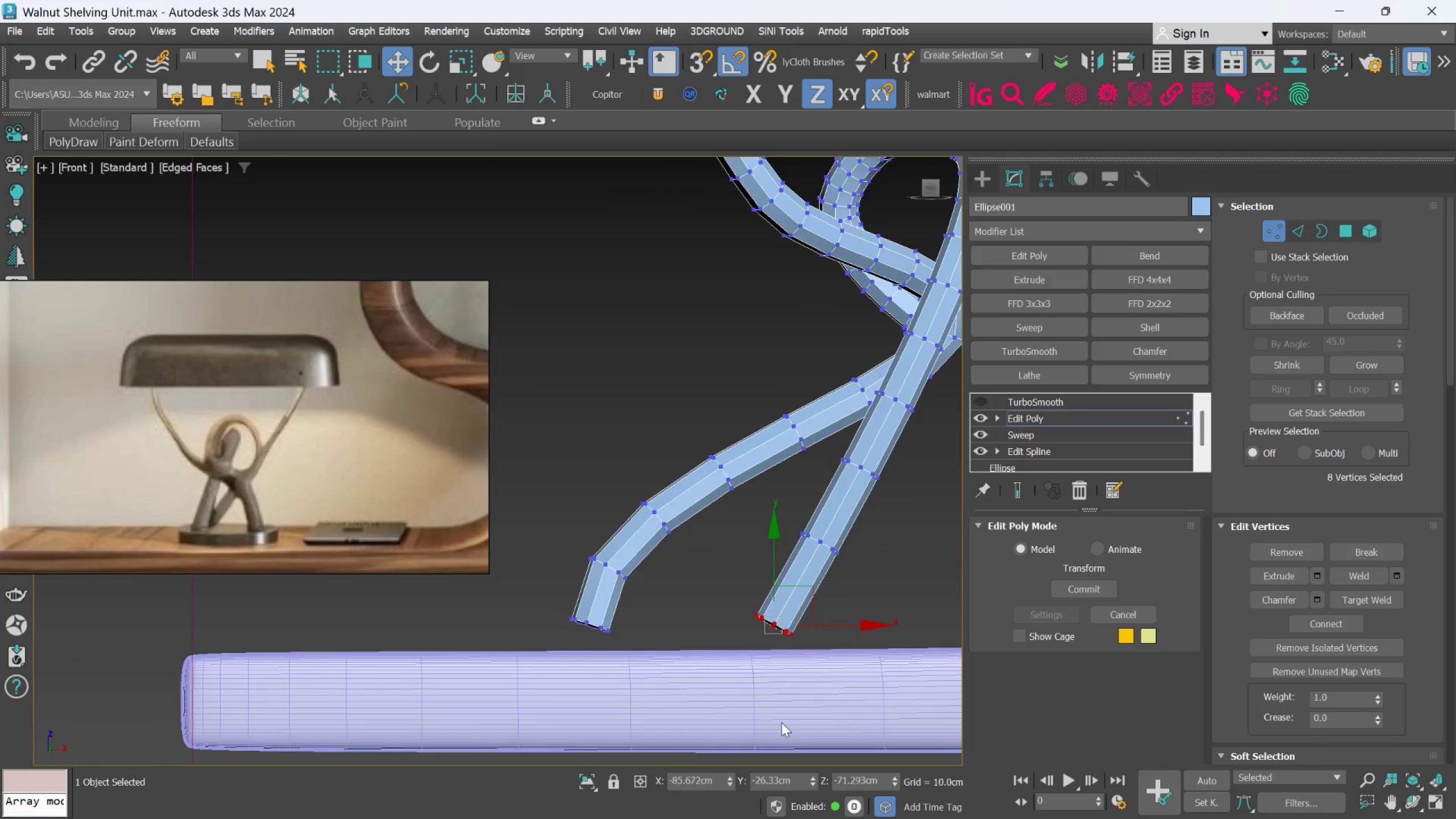 
scroll: coordinate [648, 653], scroll_direction: down, amount: 3.0
 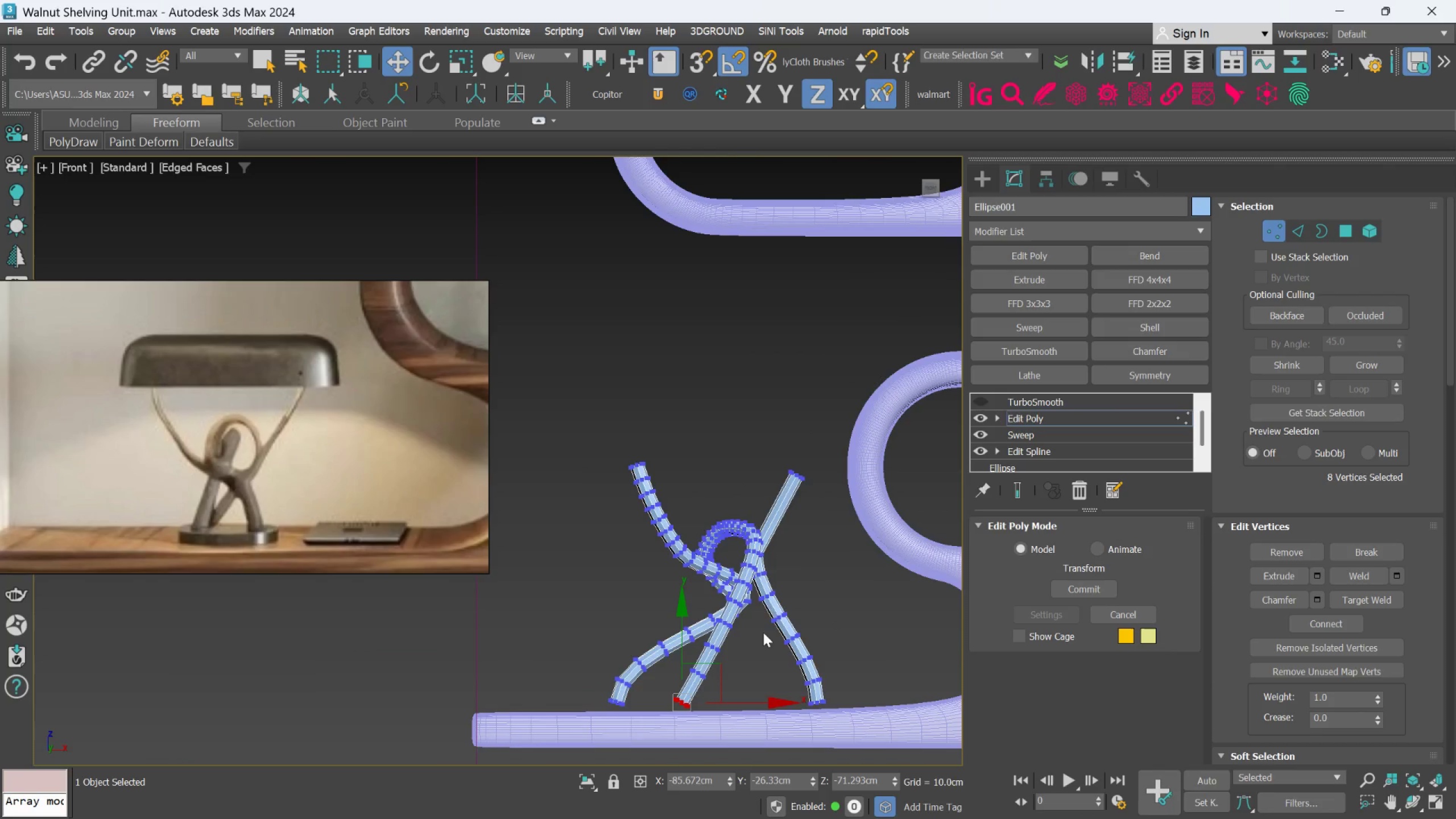 
scroll: coordinate [774, 603], scroll_direction: up, amount: 2.0
 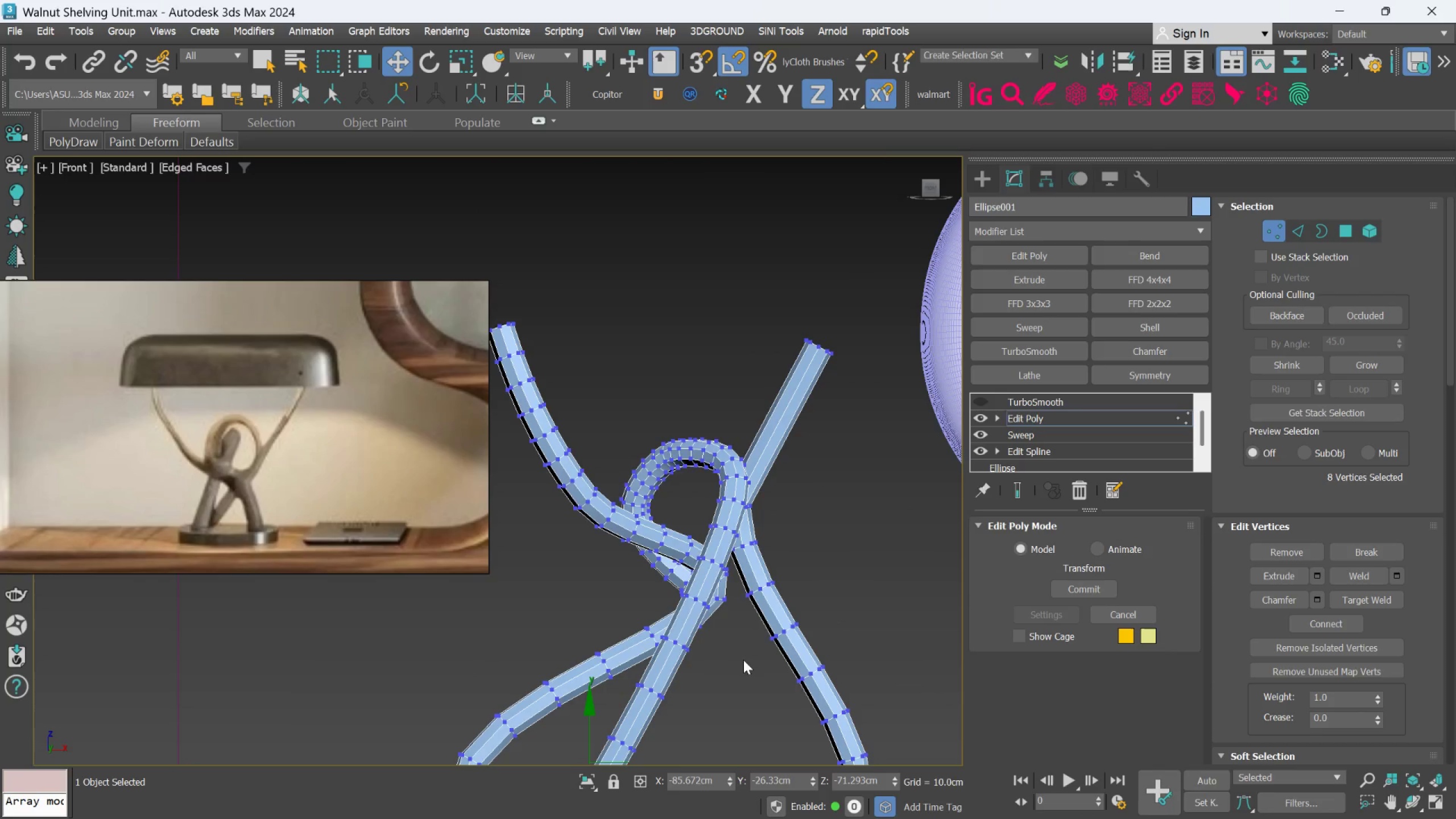 
hold_key(key=AltLeft, duration=0.56)
 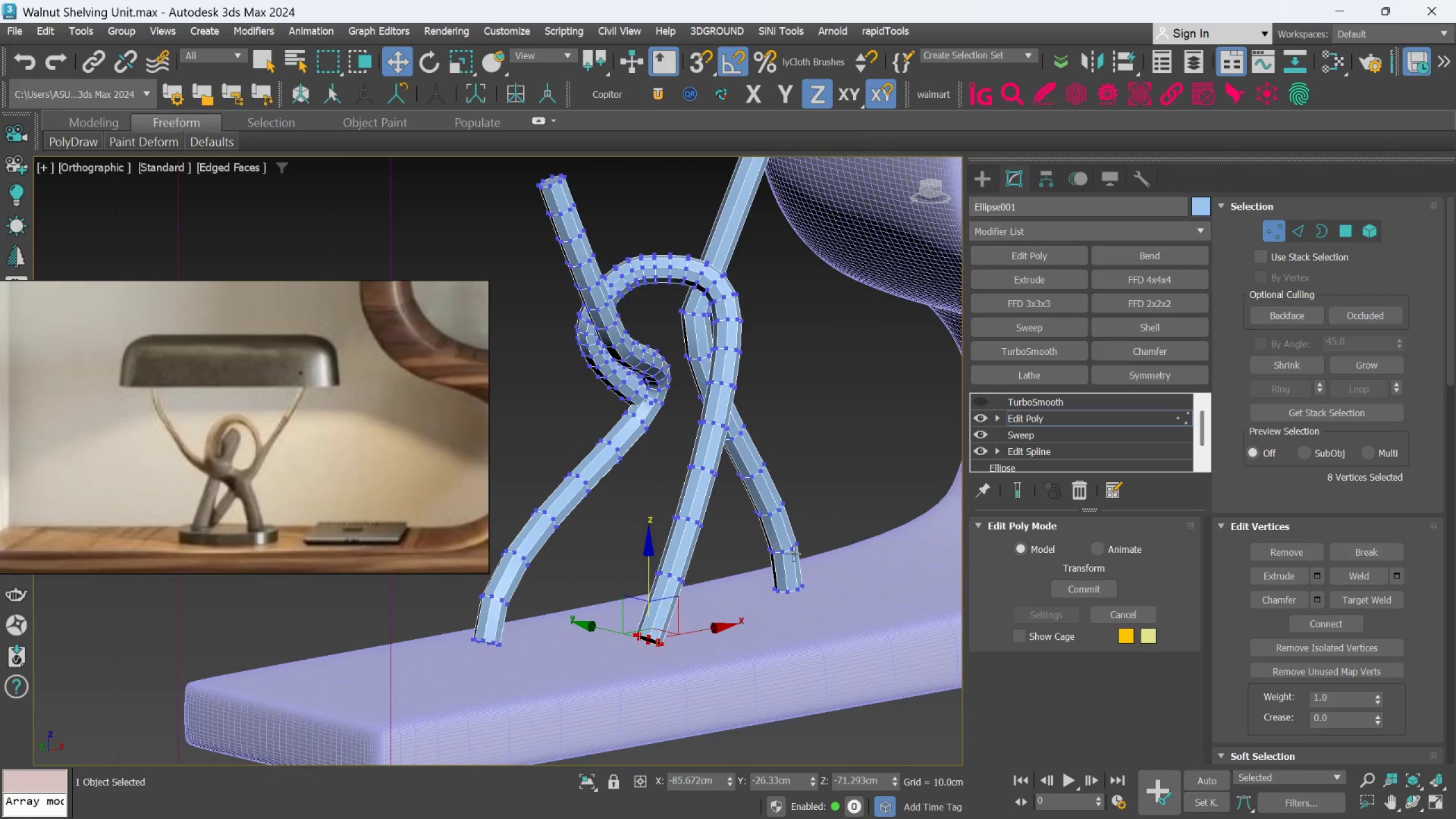 
scroll: coordinate [757, 580], scroll_direction: up, amount: 1.0
 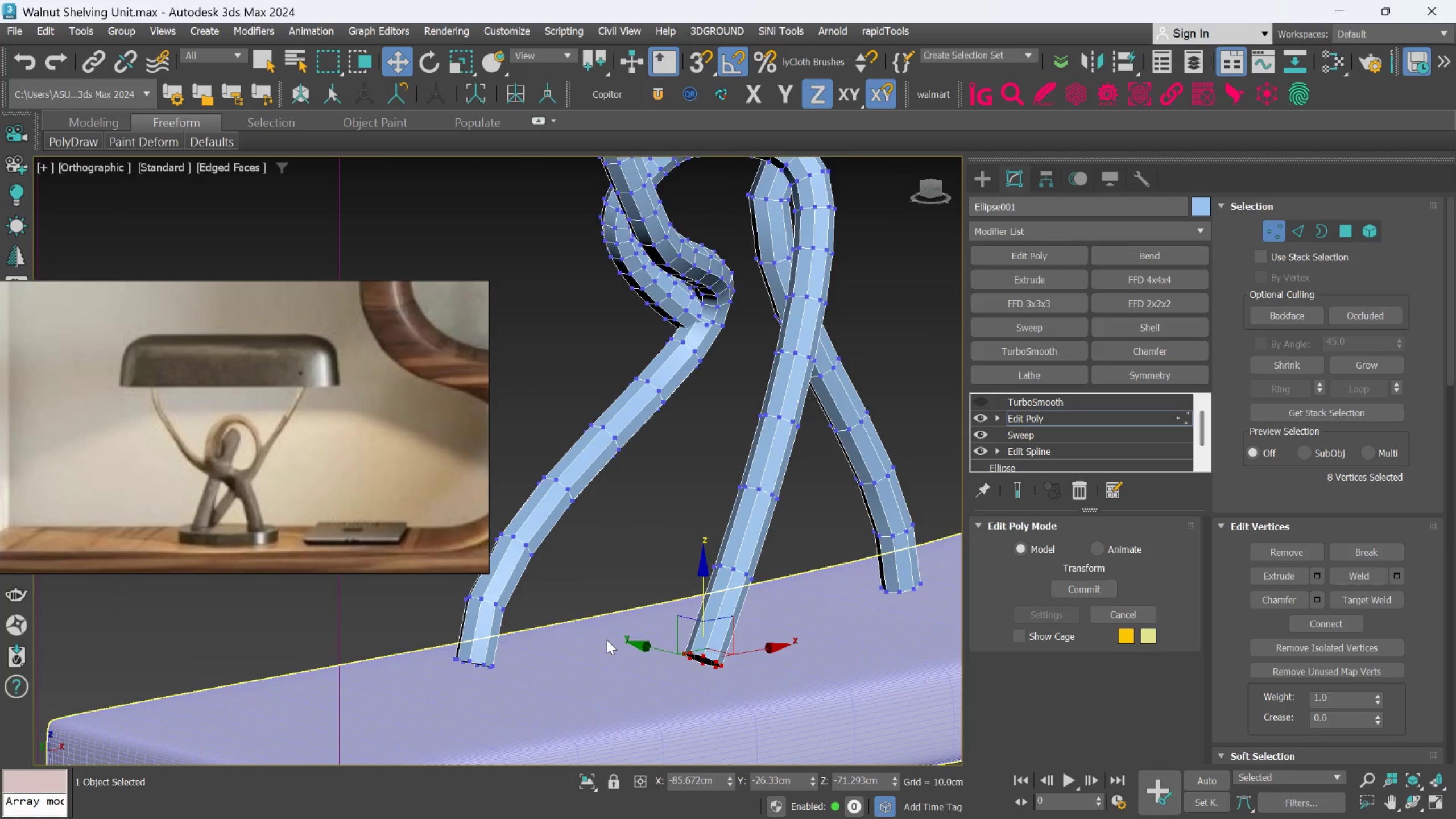 
wait(10.11)
 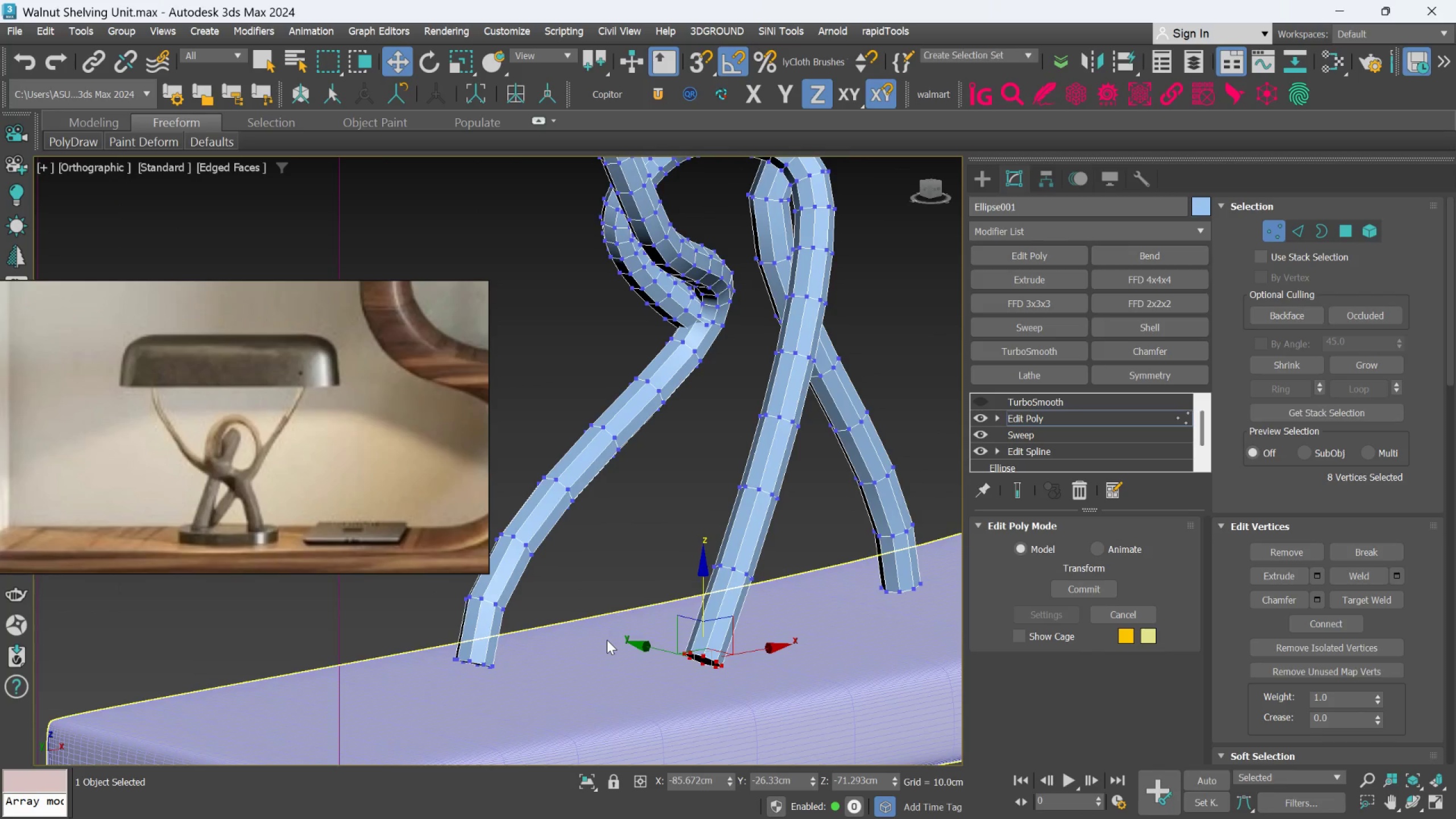 
scroll: coordinate [673, 637], scroll_direction: up, amount: 3.0
 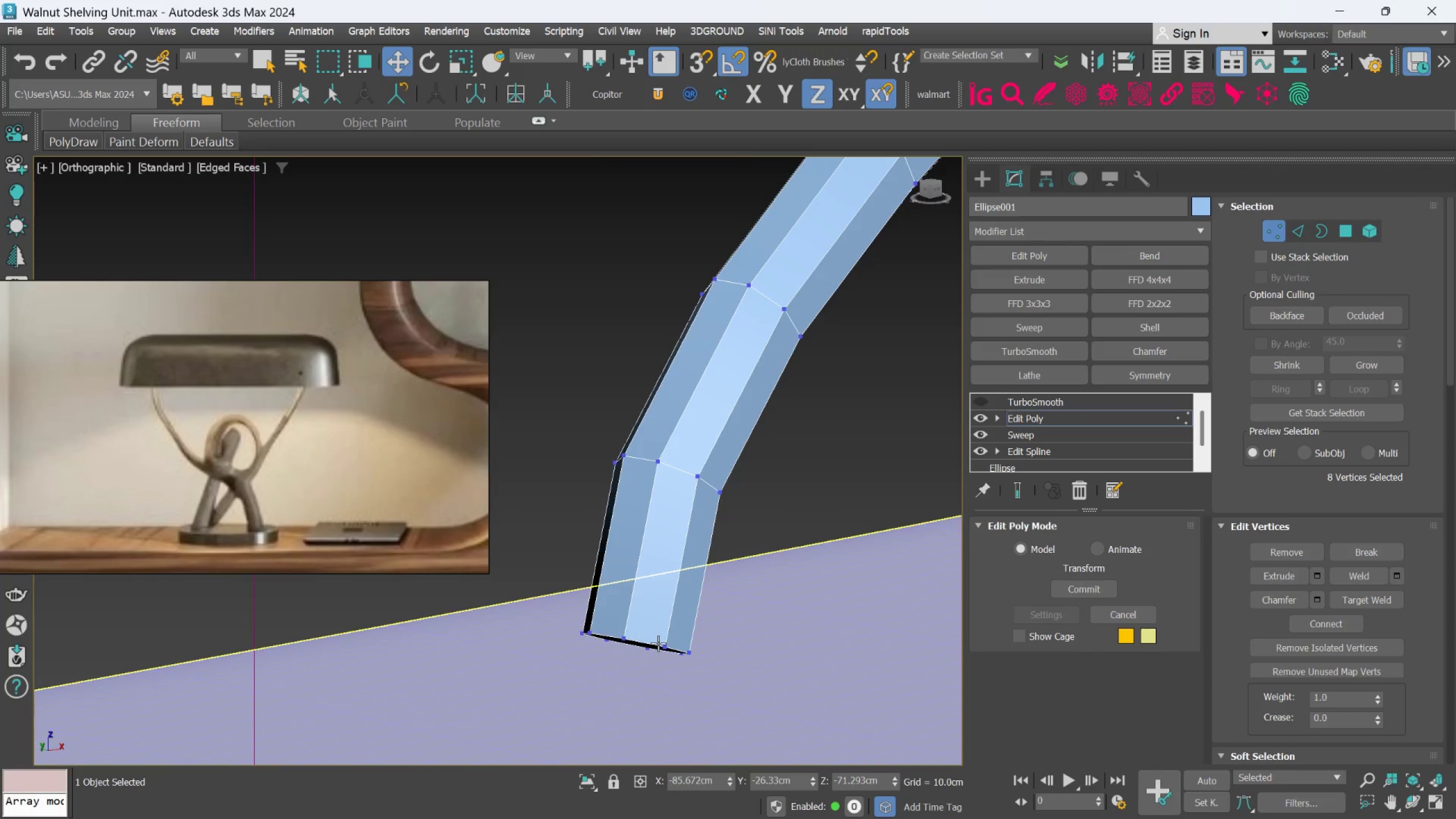 
double_click([658, 643])
 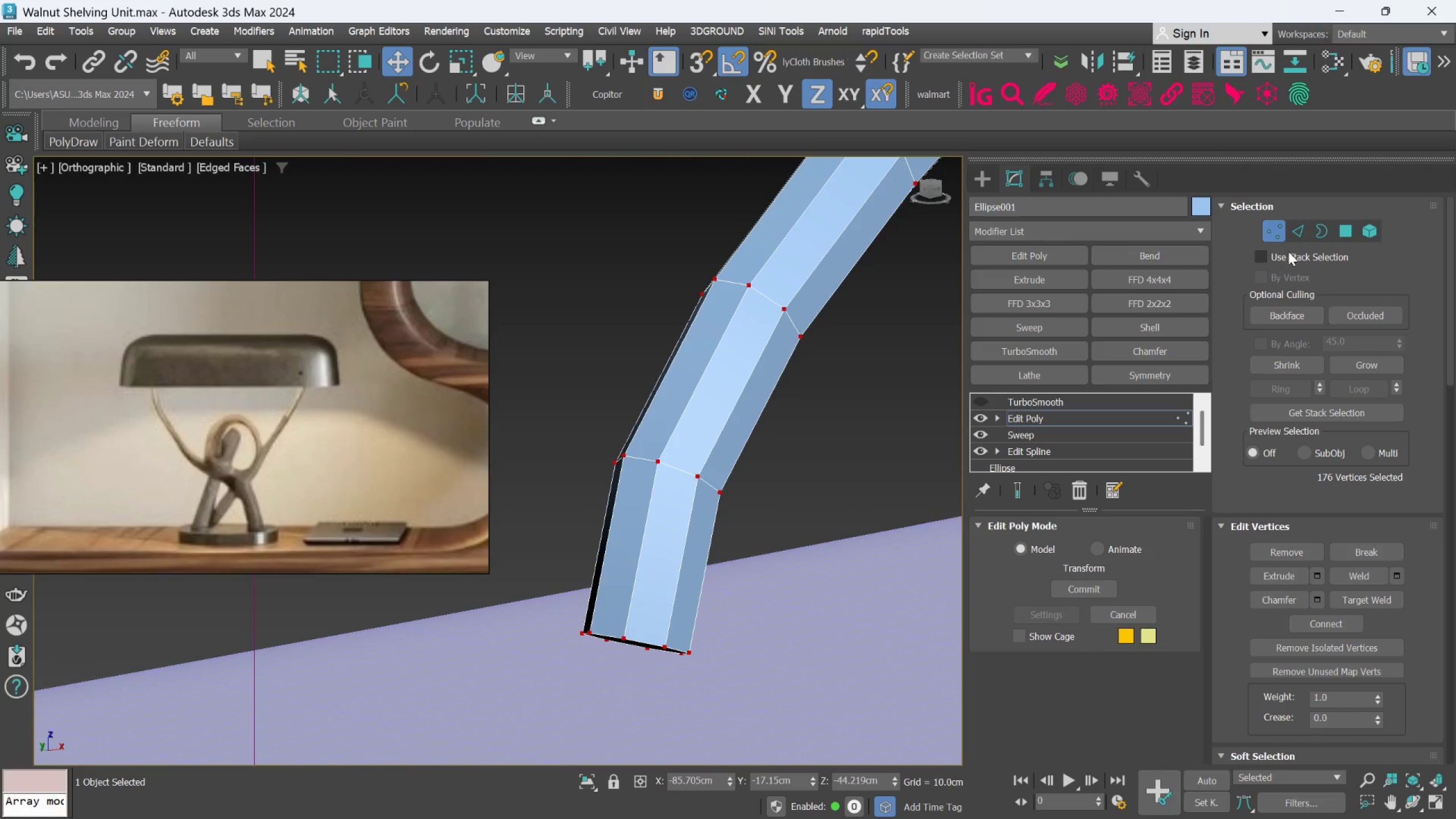 
left_click_drag(start_coordinate=[1297, 228], to_coordinate=[1292, 229])
 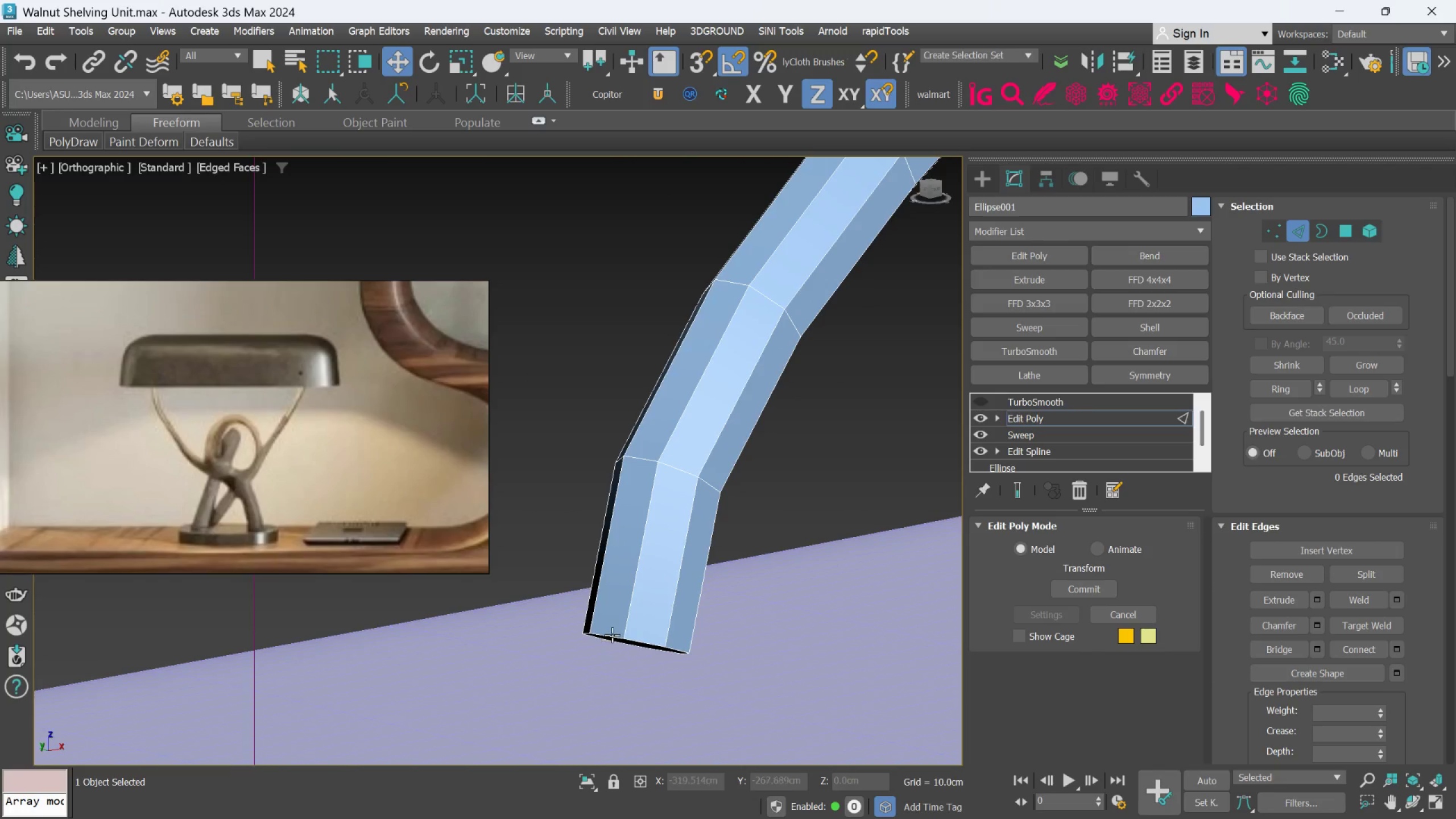 
double_click([612, 635])
 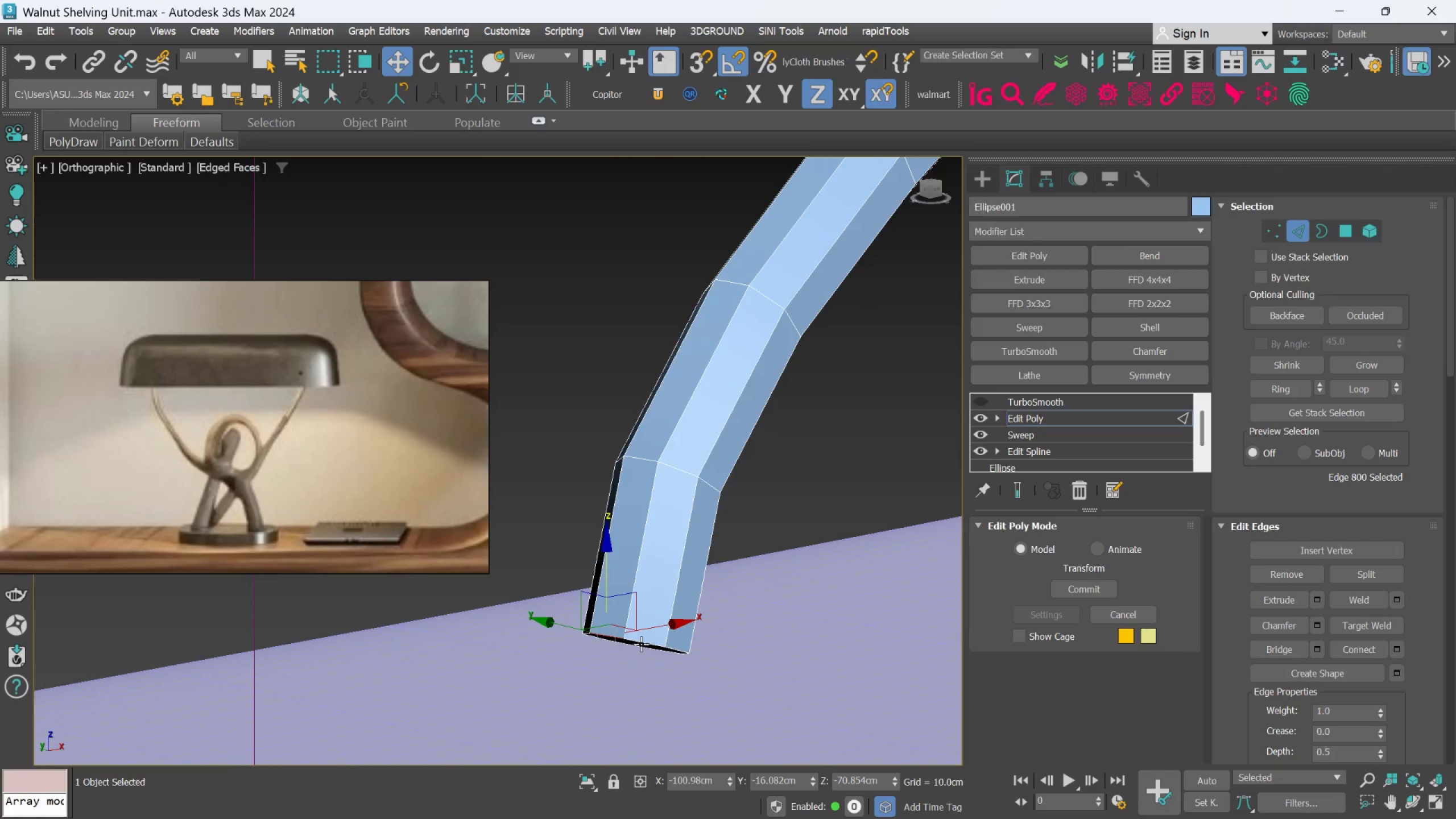 
double_click([641, 644])
 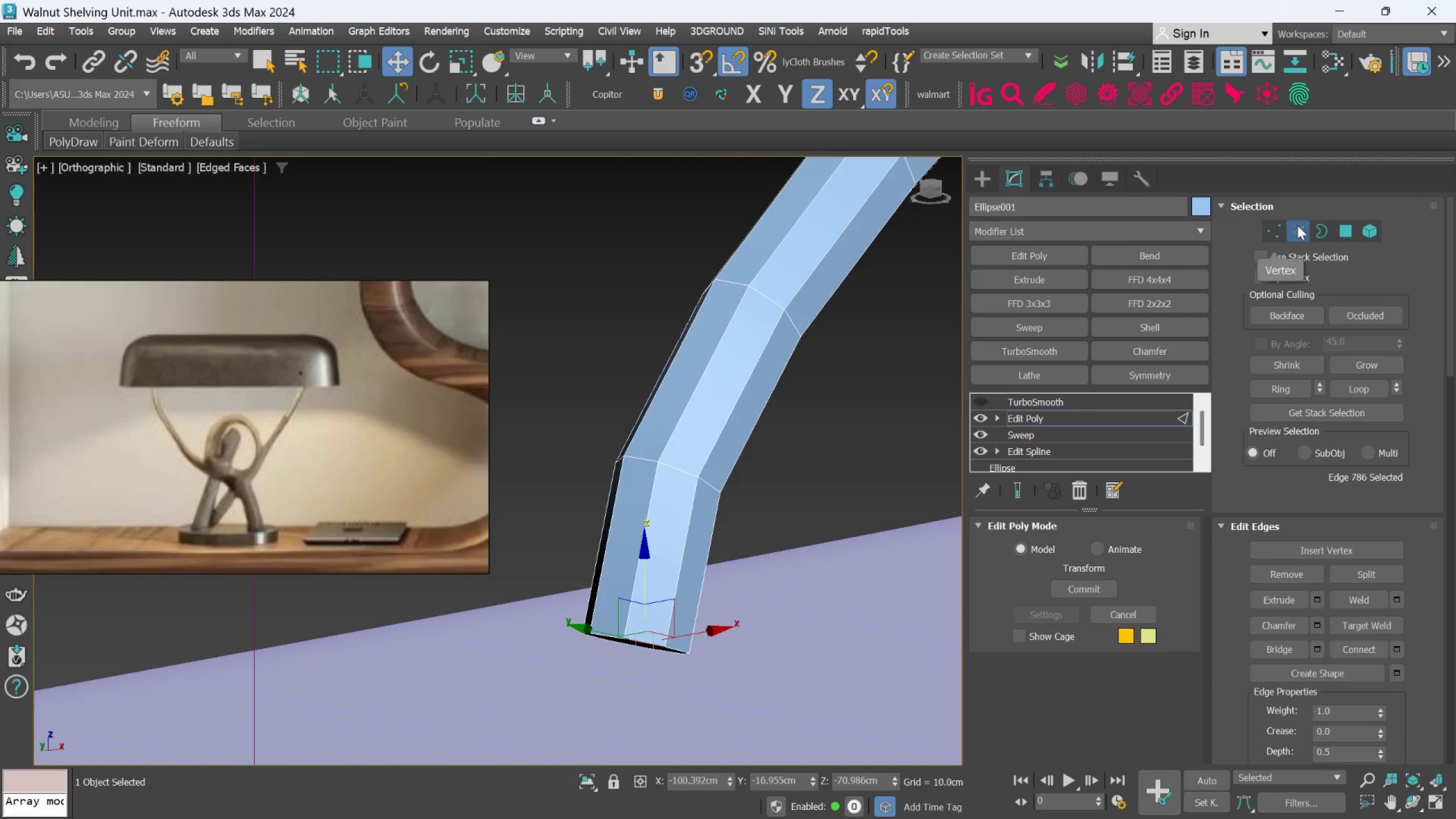 
left_click([1341, 225])
 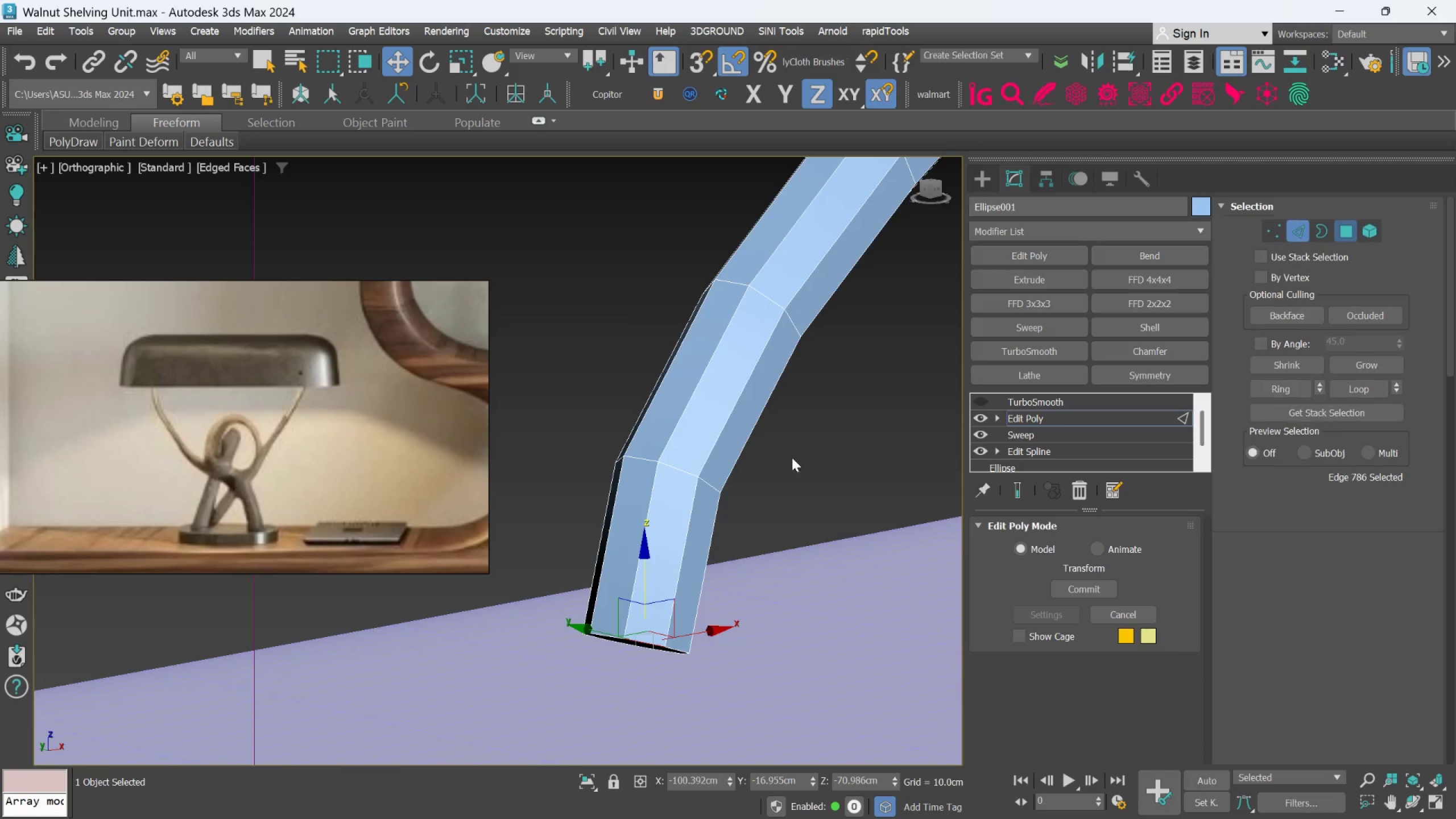 
hold_key(key=AltLeft, duration=0.6)
 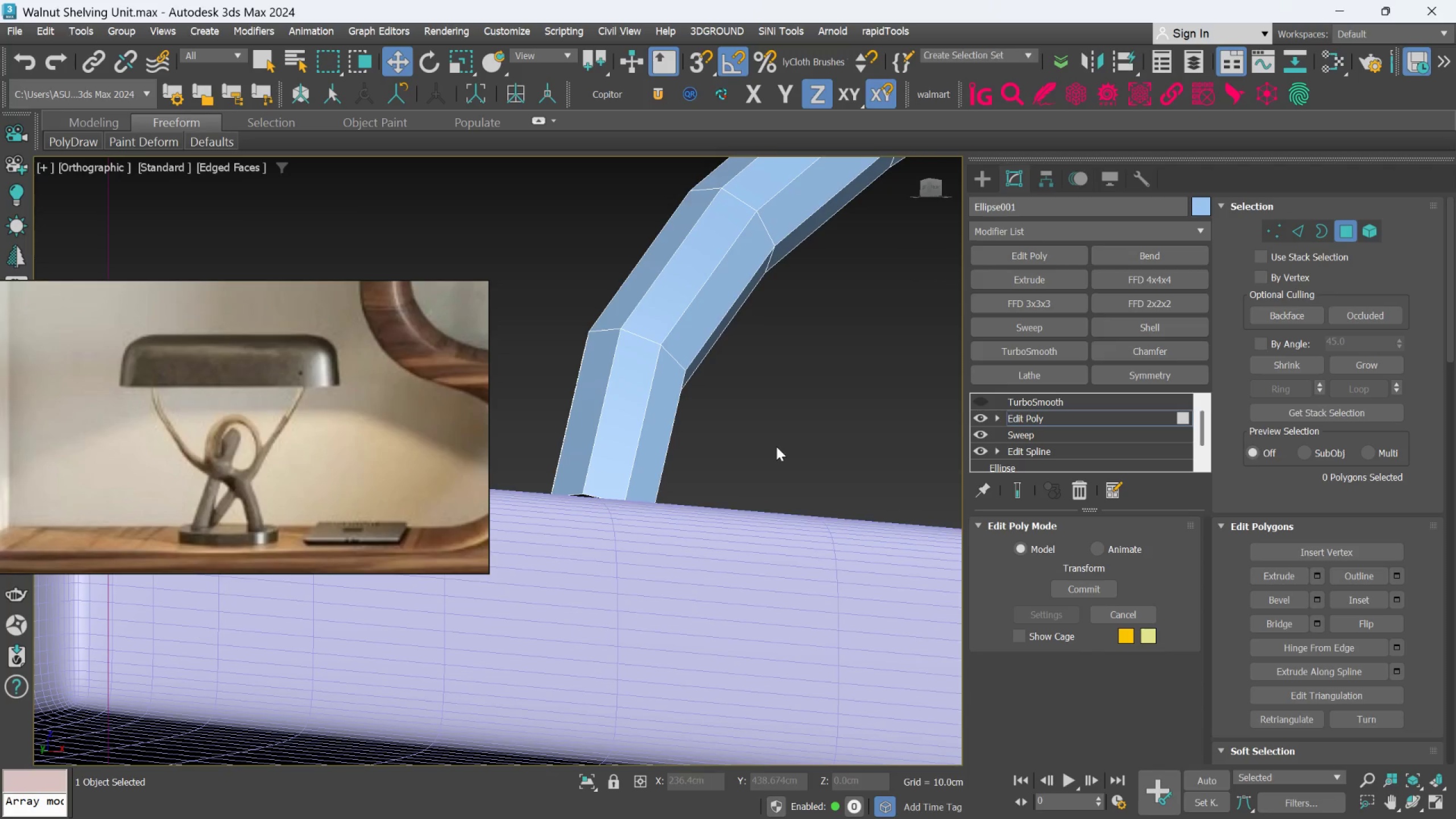 
key(Alt+AltLeft)
 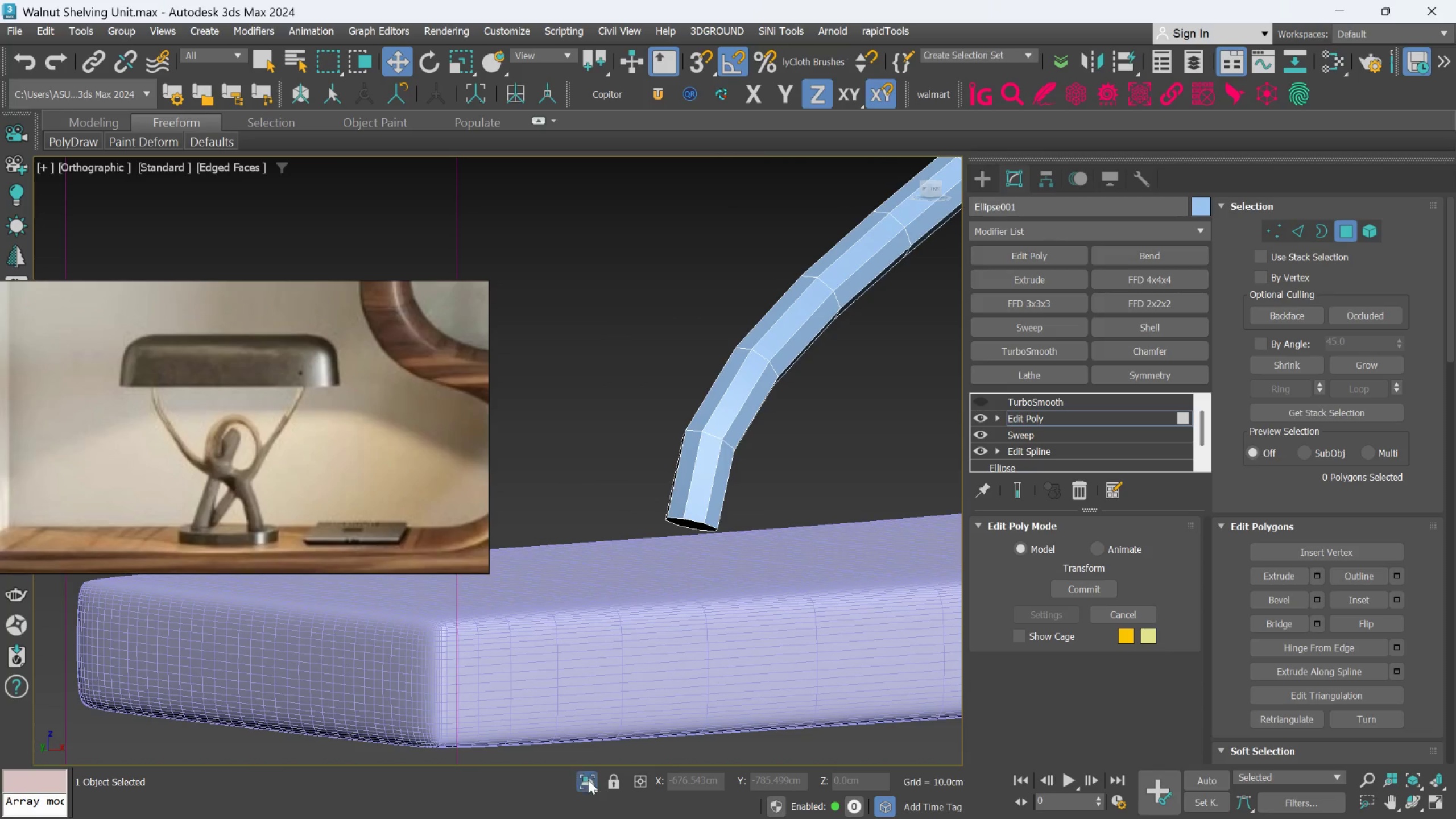 
scroll: coordinate [776, 446], scroll_direction: down, amount: 2.0
 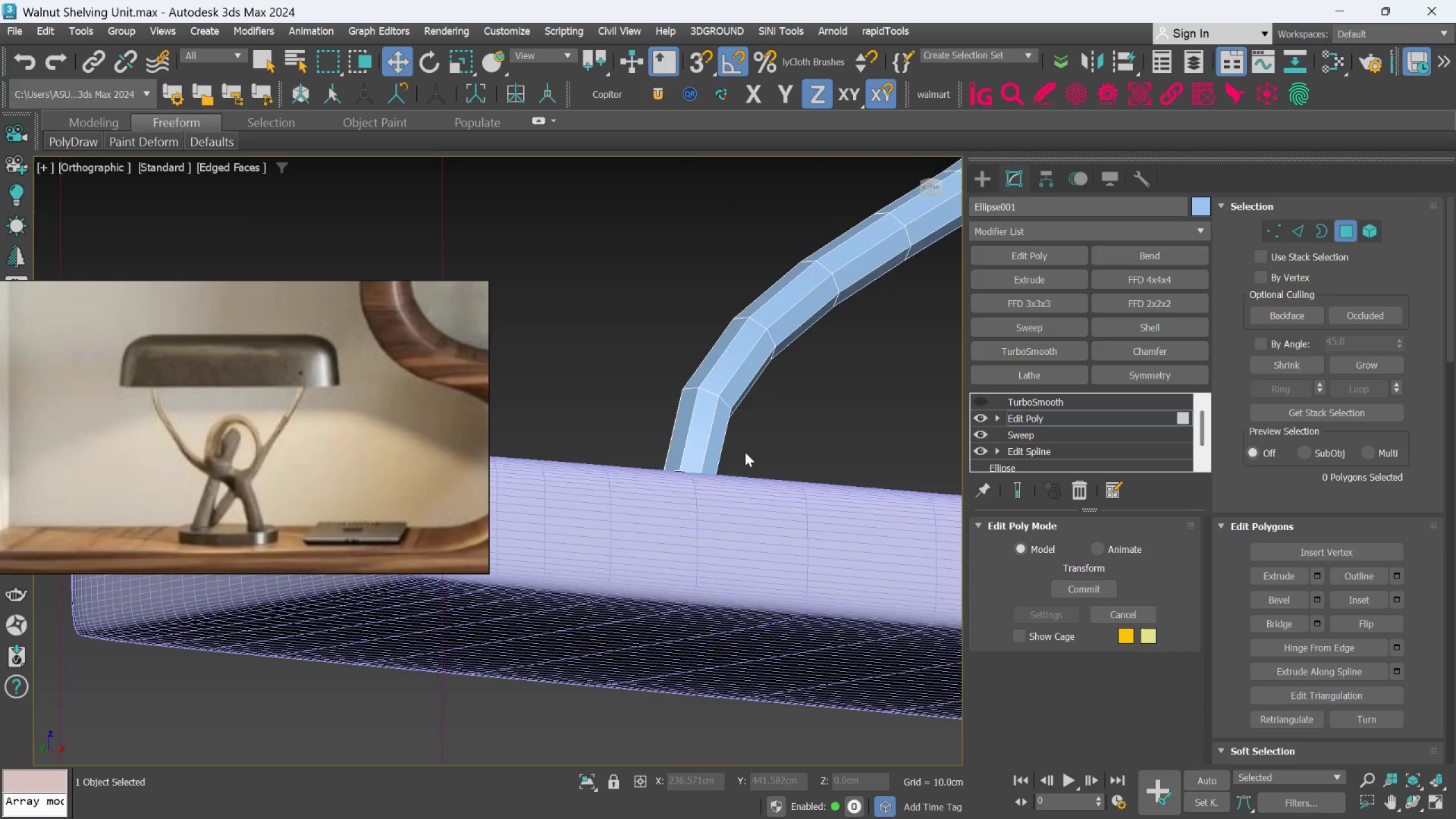 
hold_key(key=AltLeft, duration=0.54)
 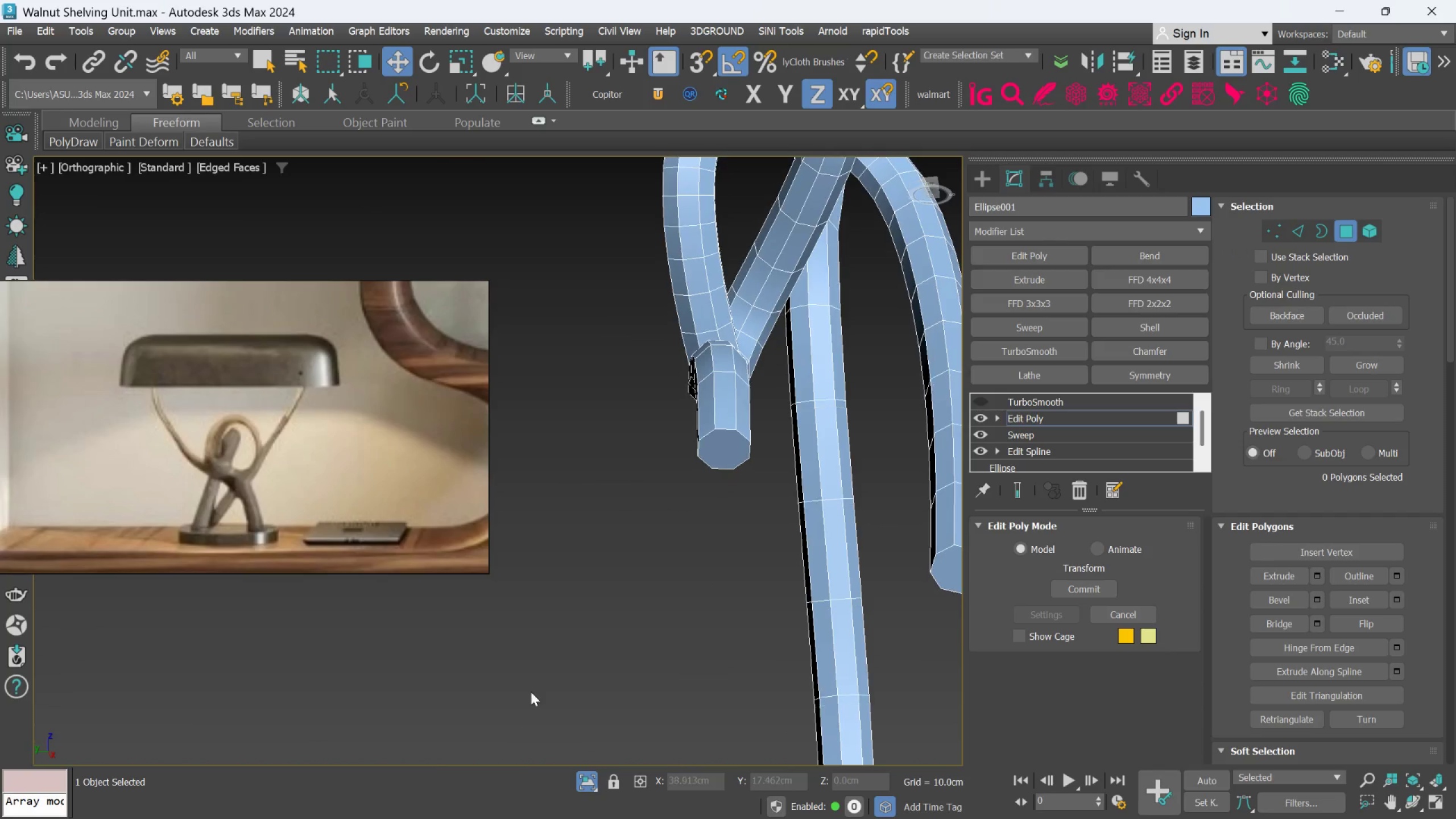 
scroll: coordinate [721, 496], scroll_direction: down, amount: 1.0
 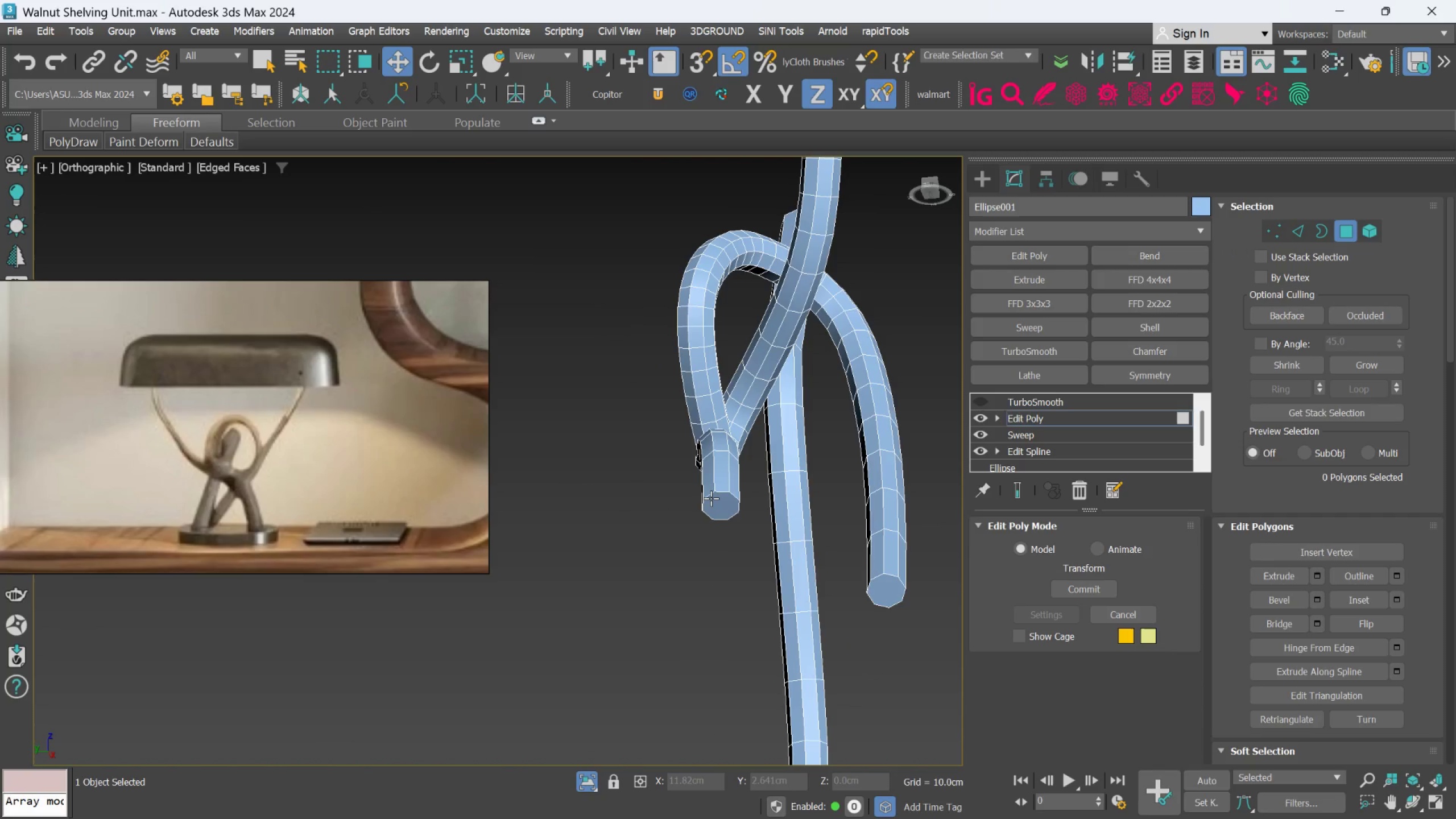 
left_click([717, 502])
 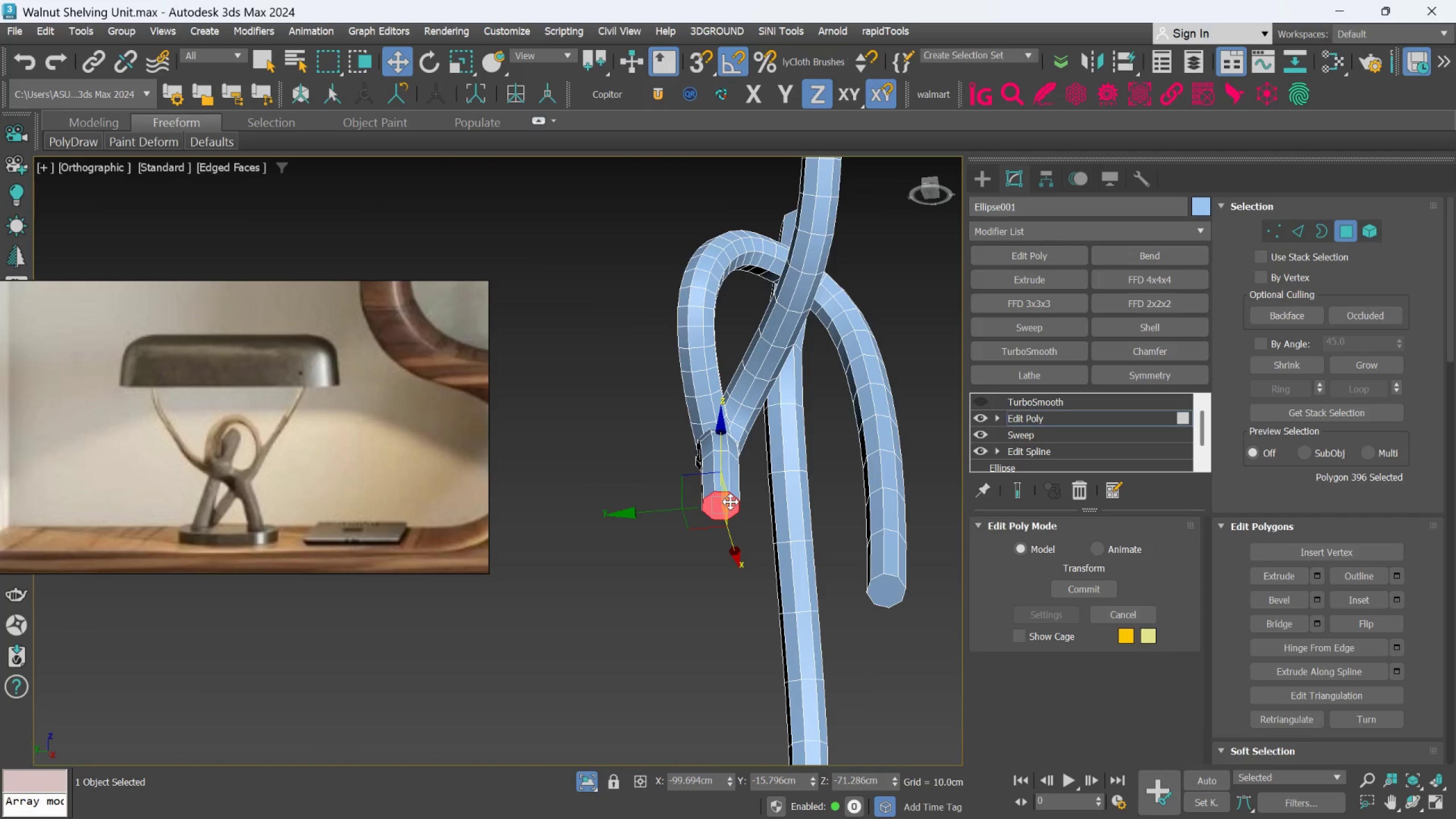 
key(Delete)
 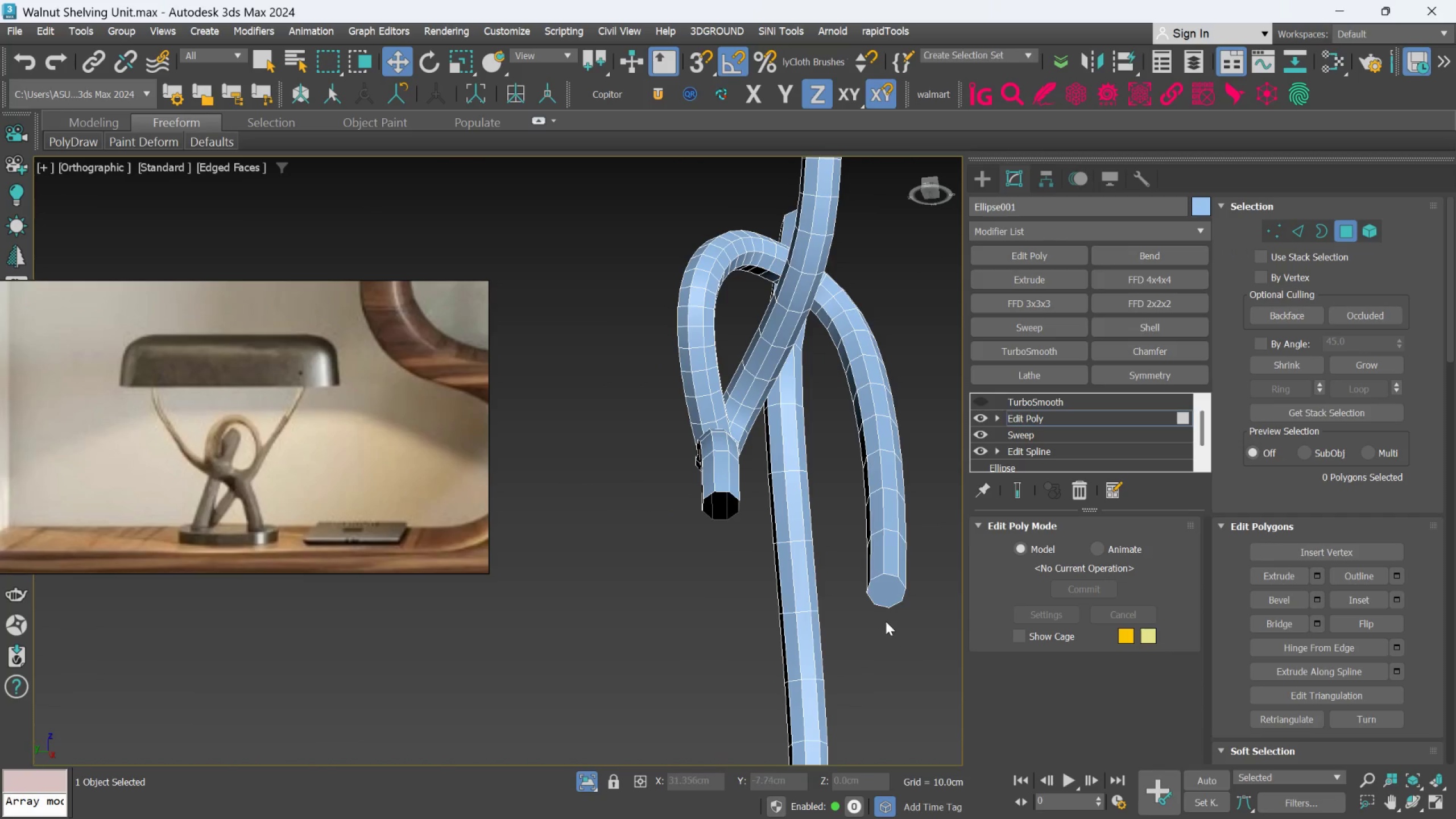 
left_click([882, 597])
 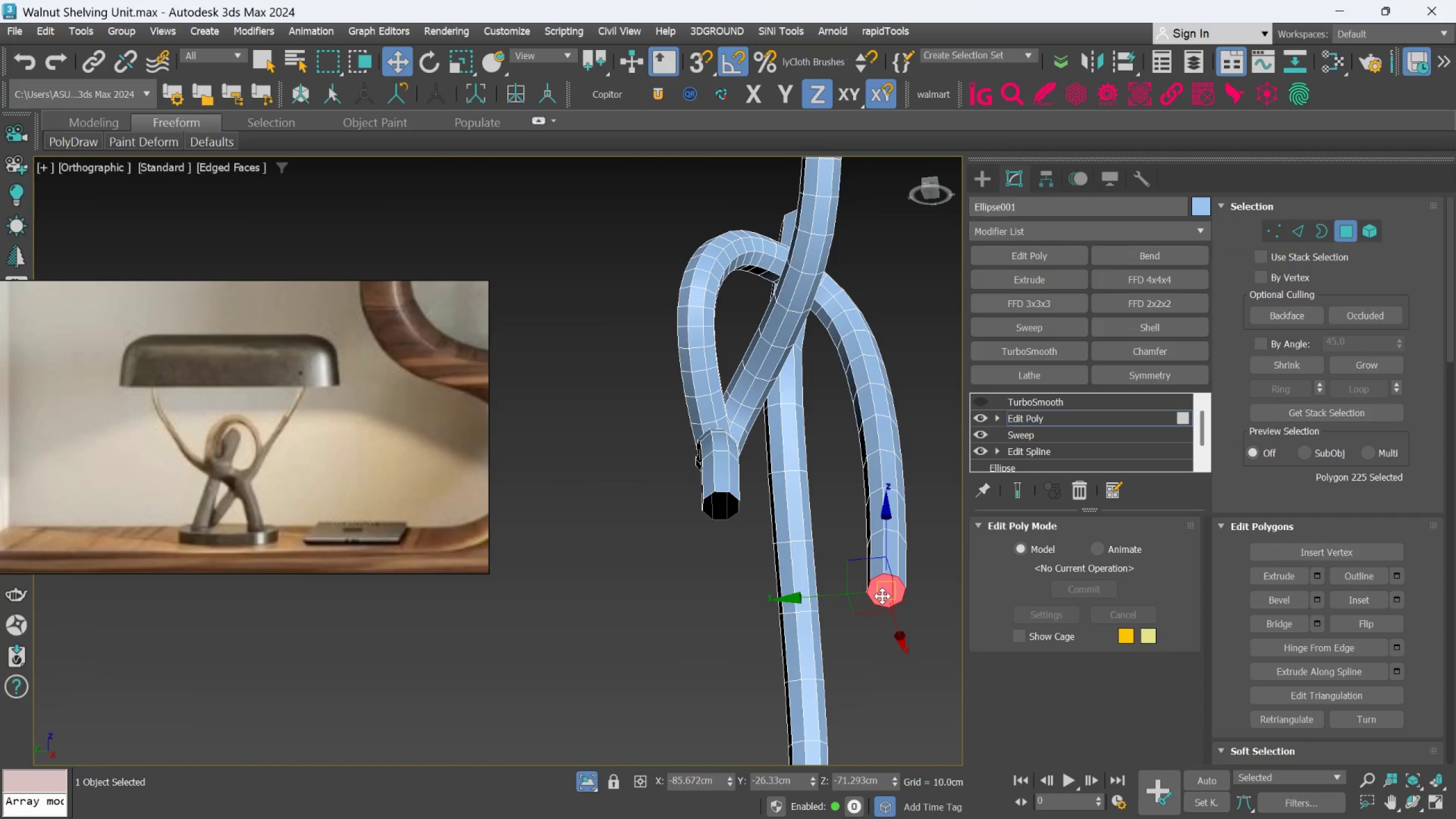 
key(Delete)
 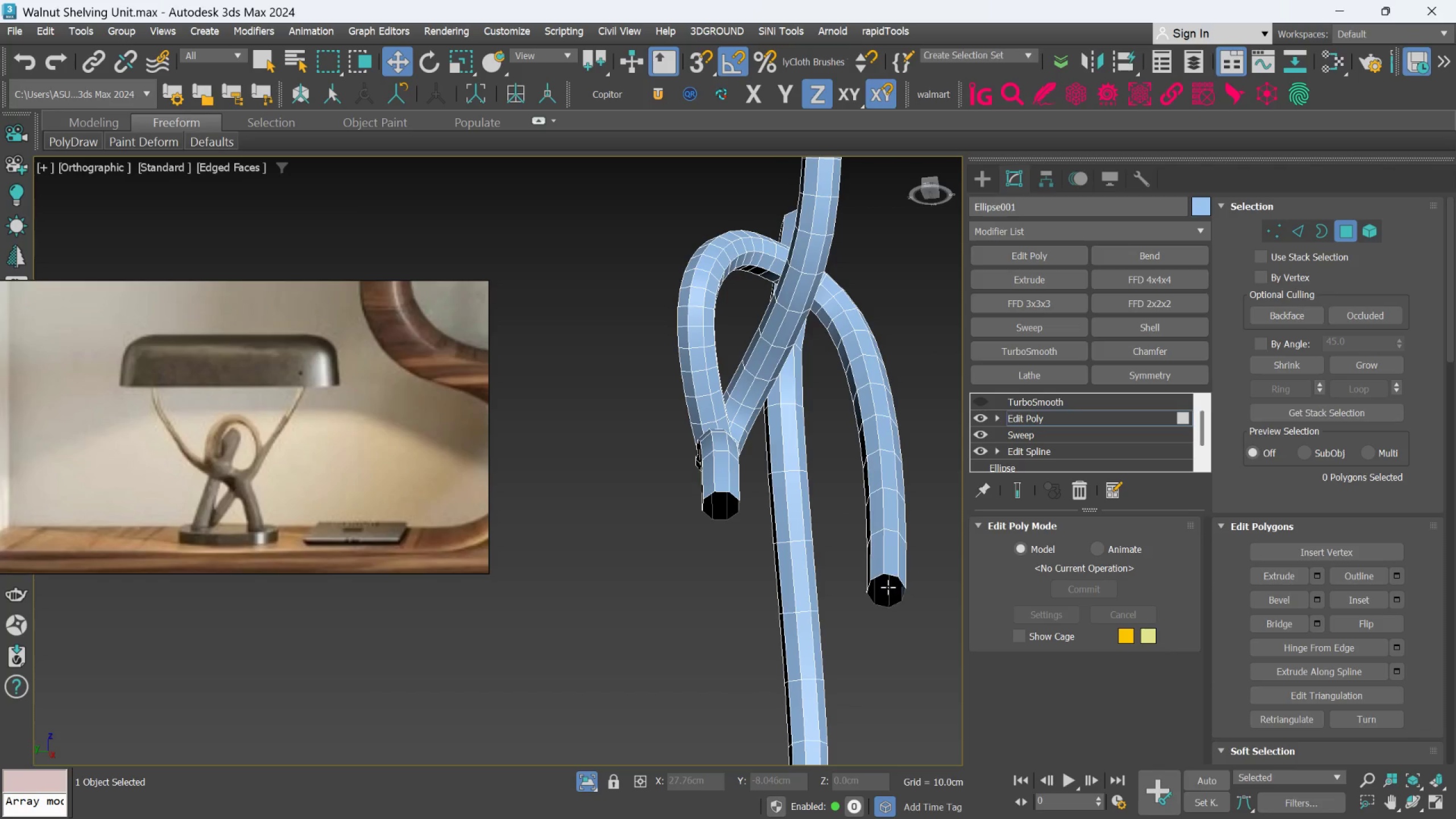 
scroll: coordinate [860, 580], scroll_direction: down, amount: 2.0
 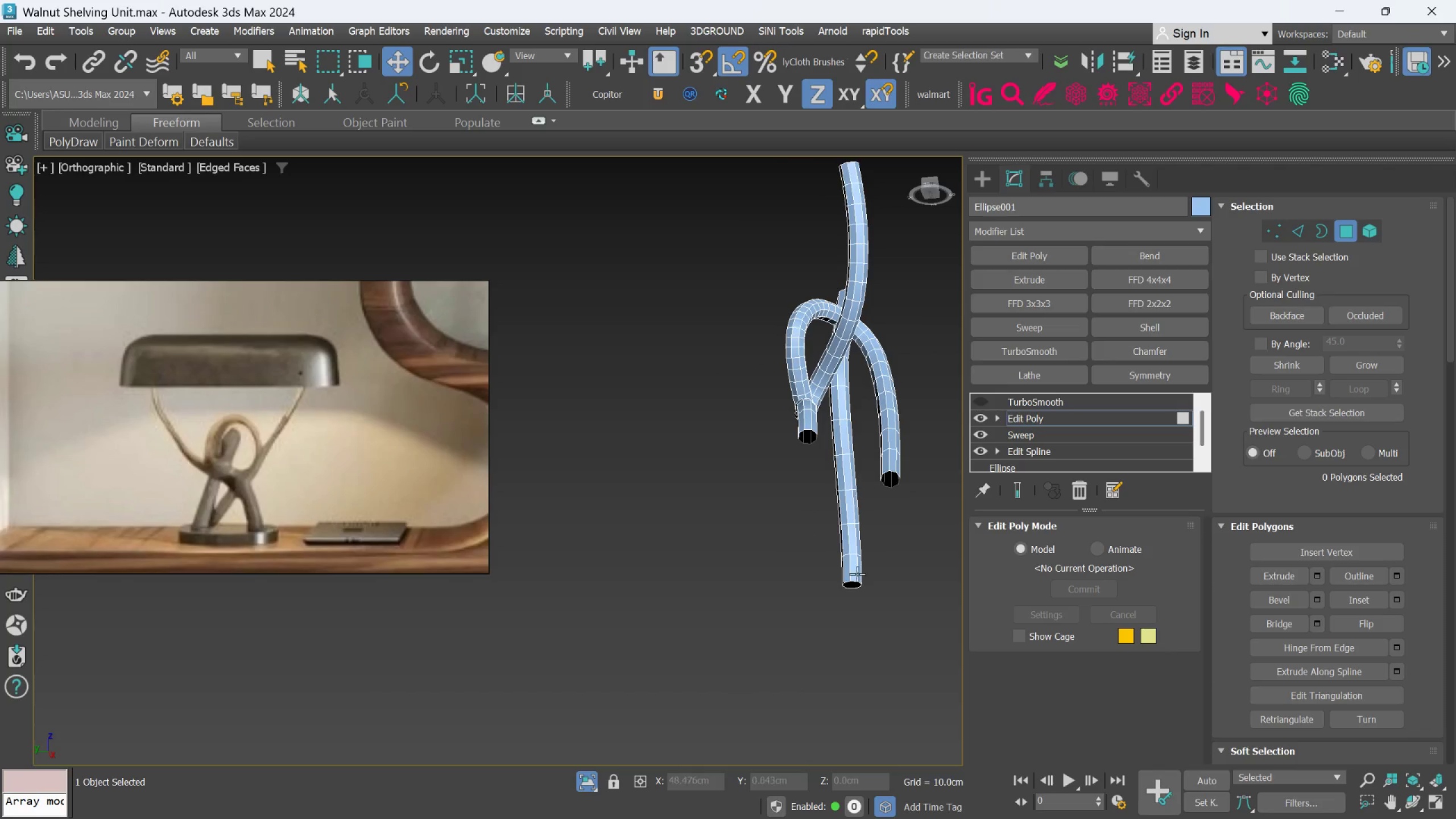 
scroll: coordinate [853, 570], scroll_direction: up, amount: 3.0
 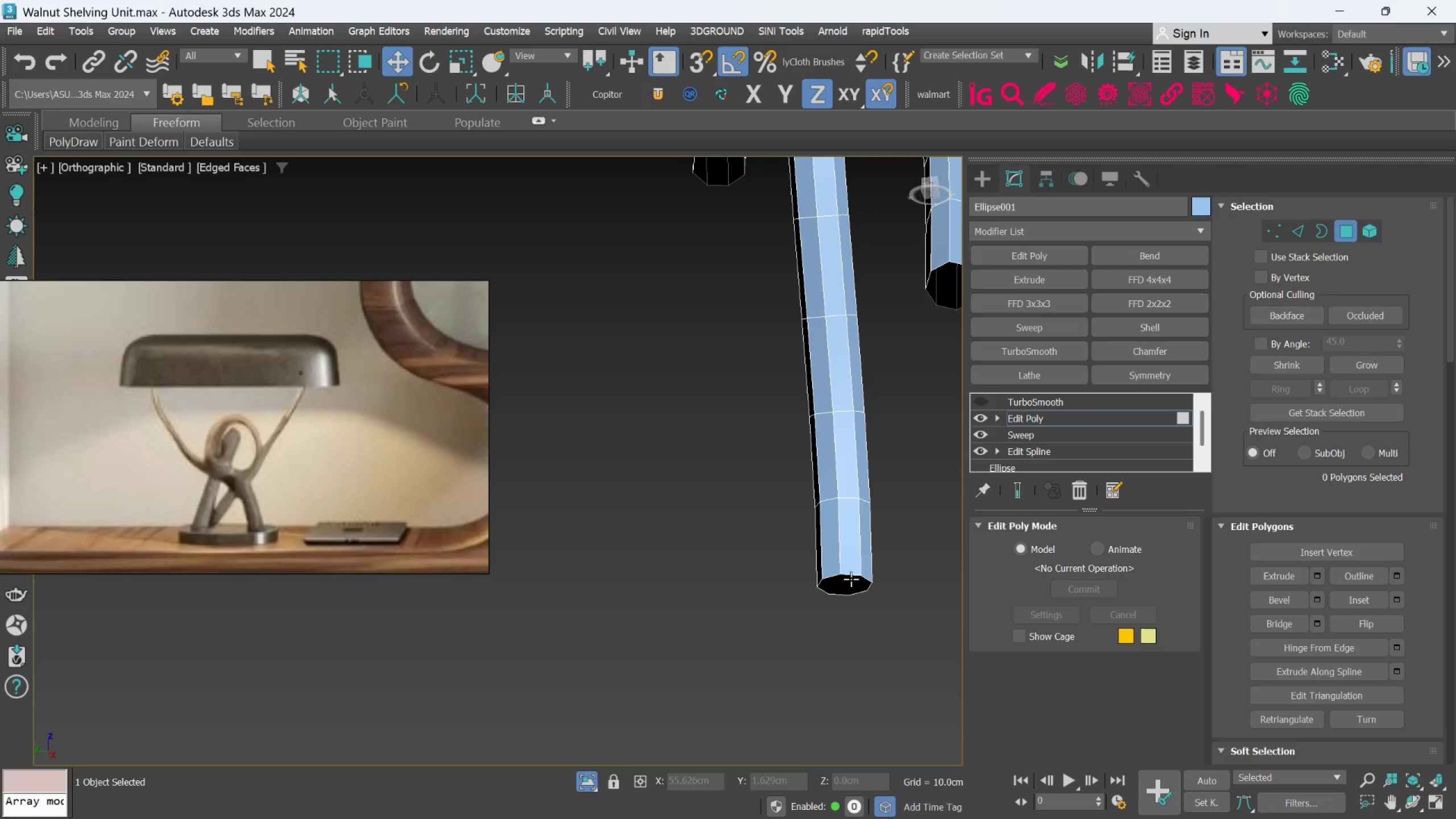 
left_click([851, 580])
 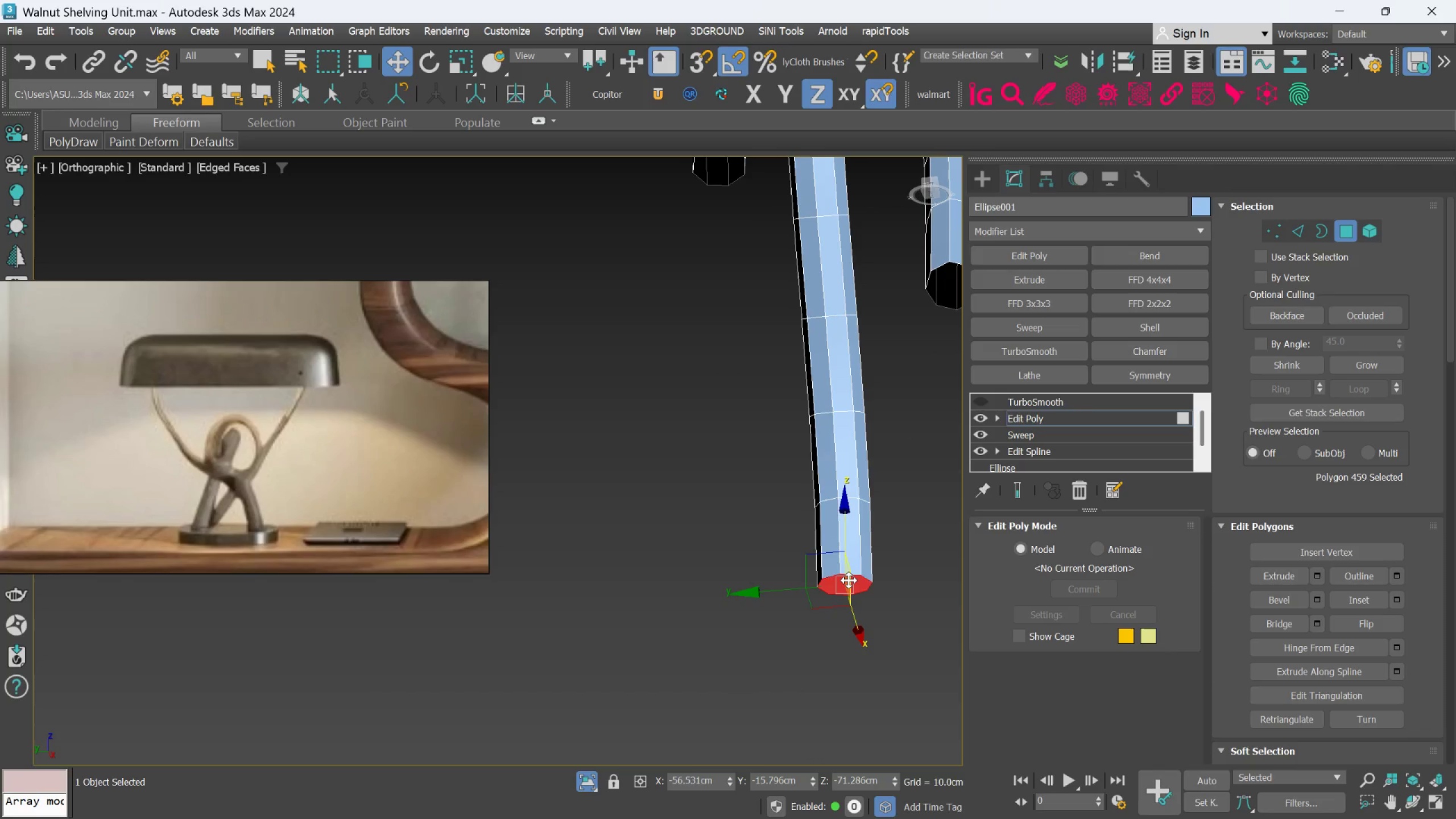 
key(Delete)
 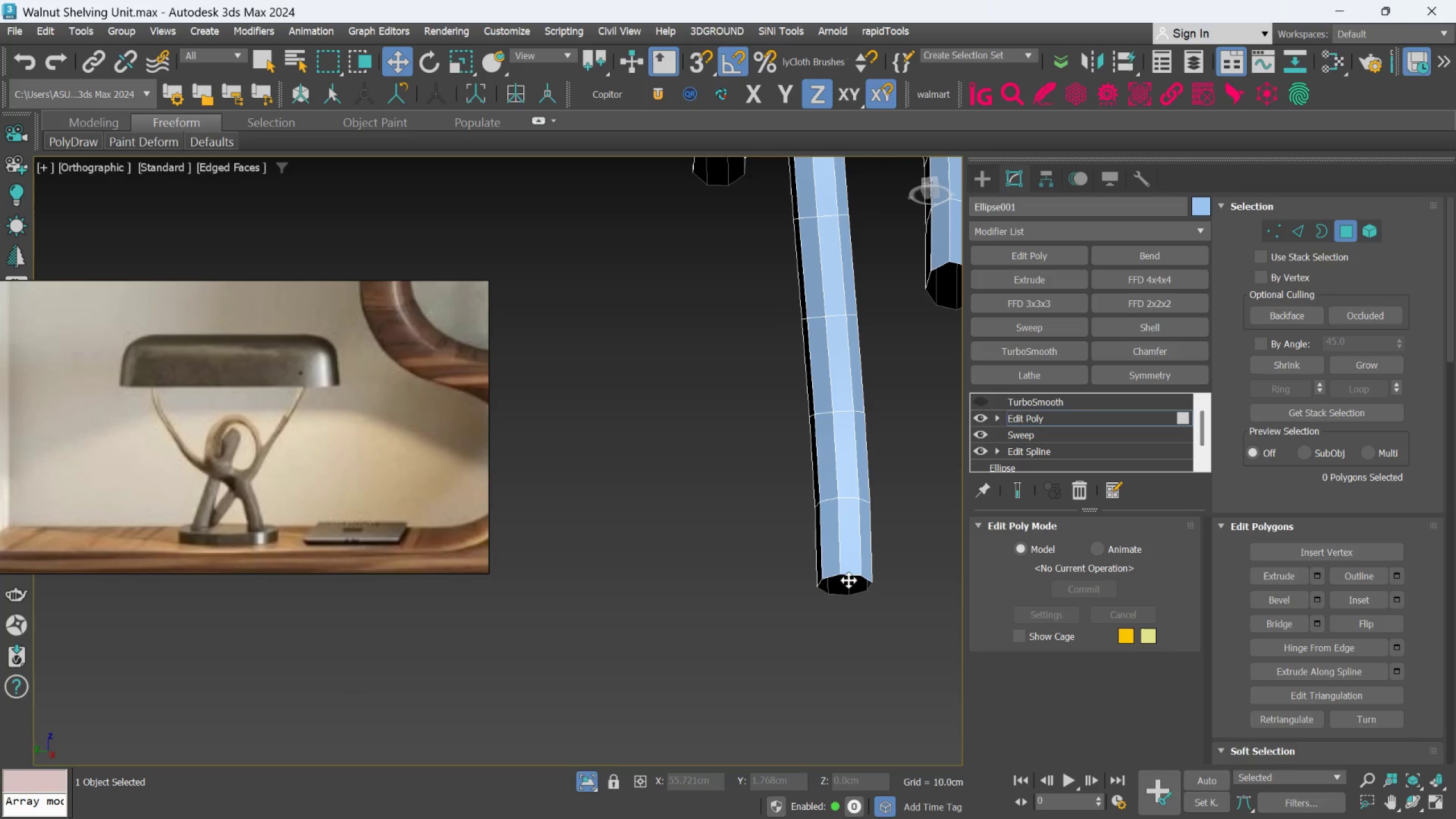 
hold_key(key=AltLeft, duration=0.57)
 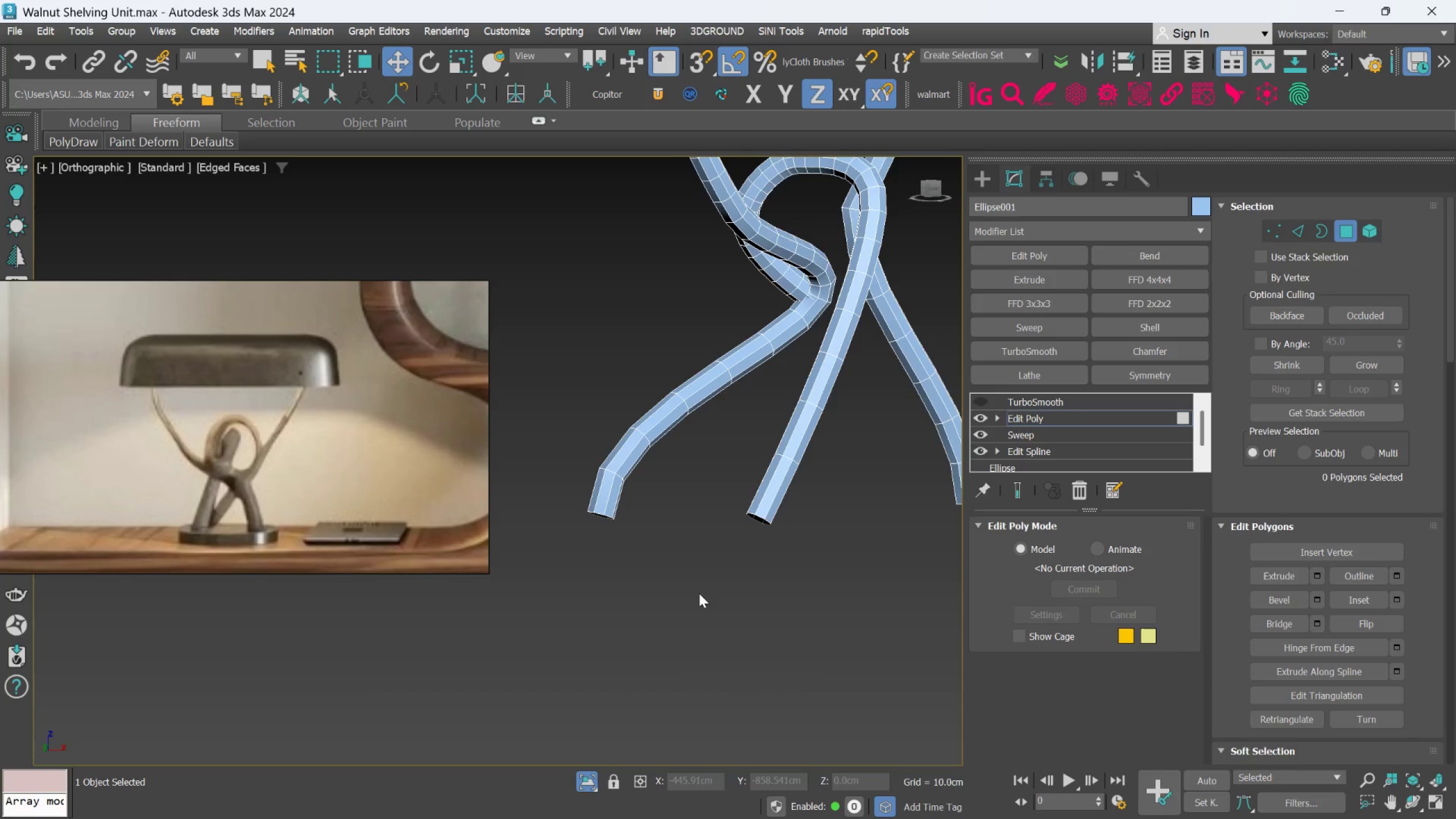 
scroll: coordinate [758, 578], scroll_direction: down, amount: 2.0
 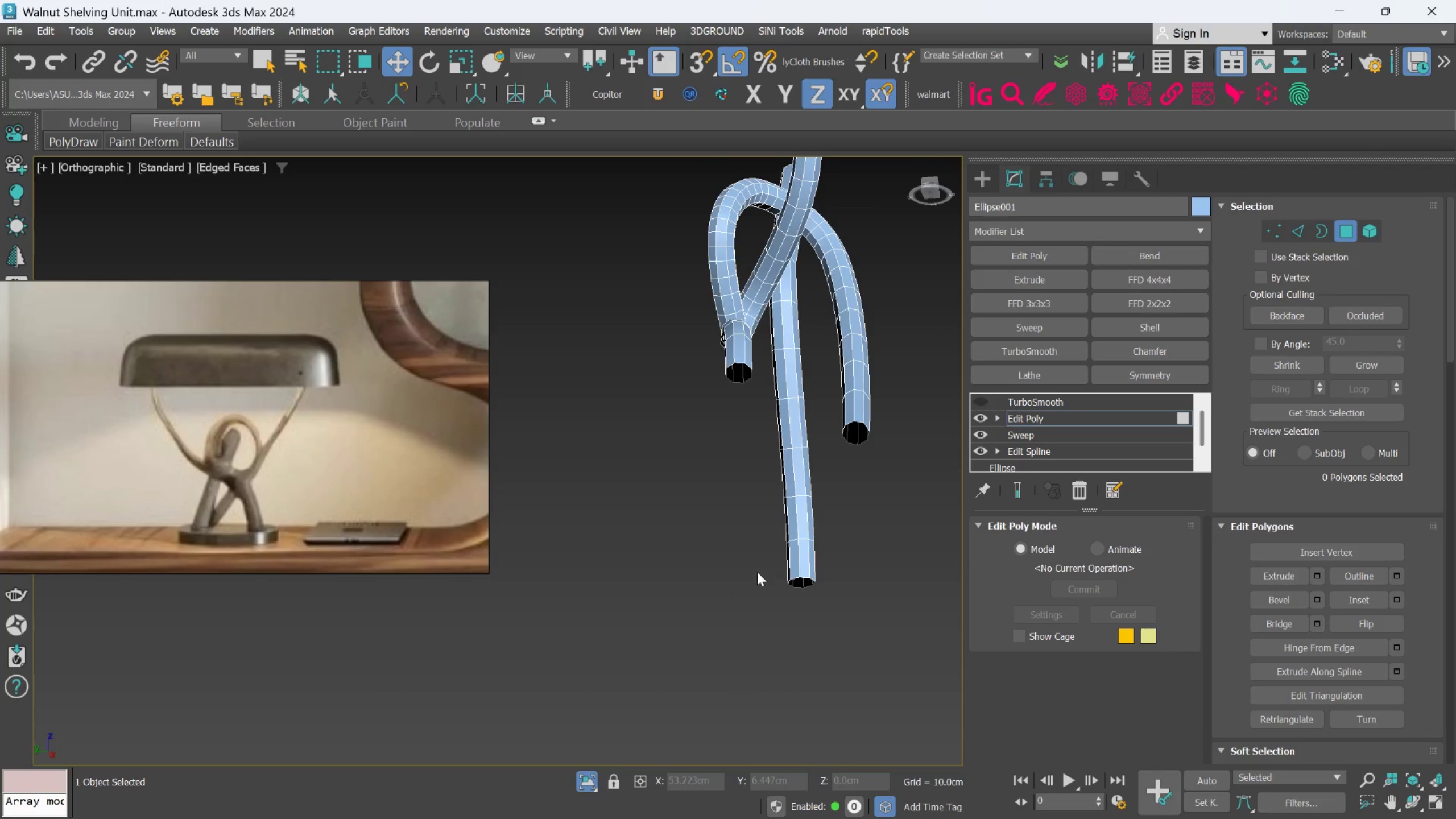 
key(Alt+AltLeft)
 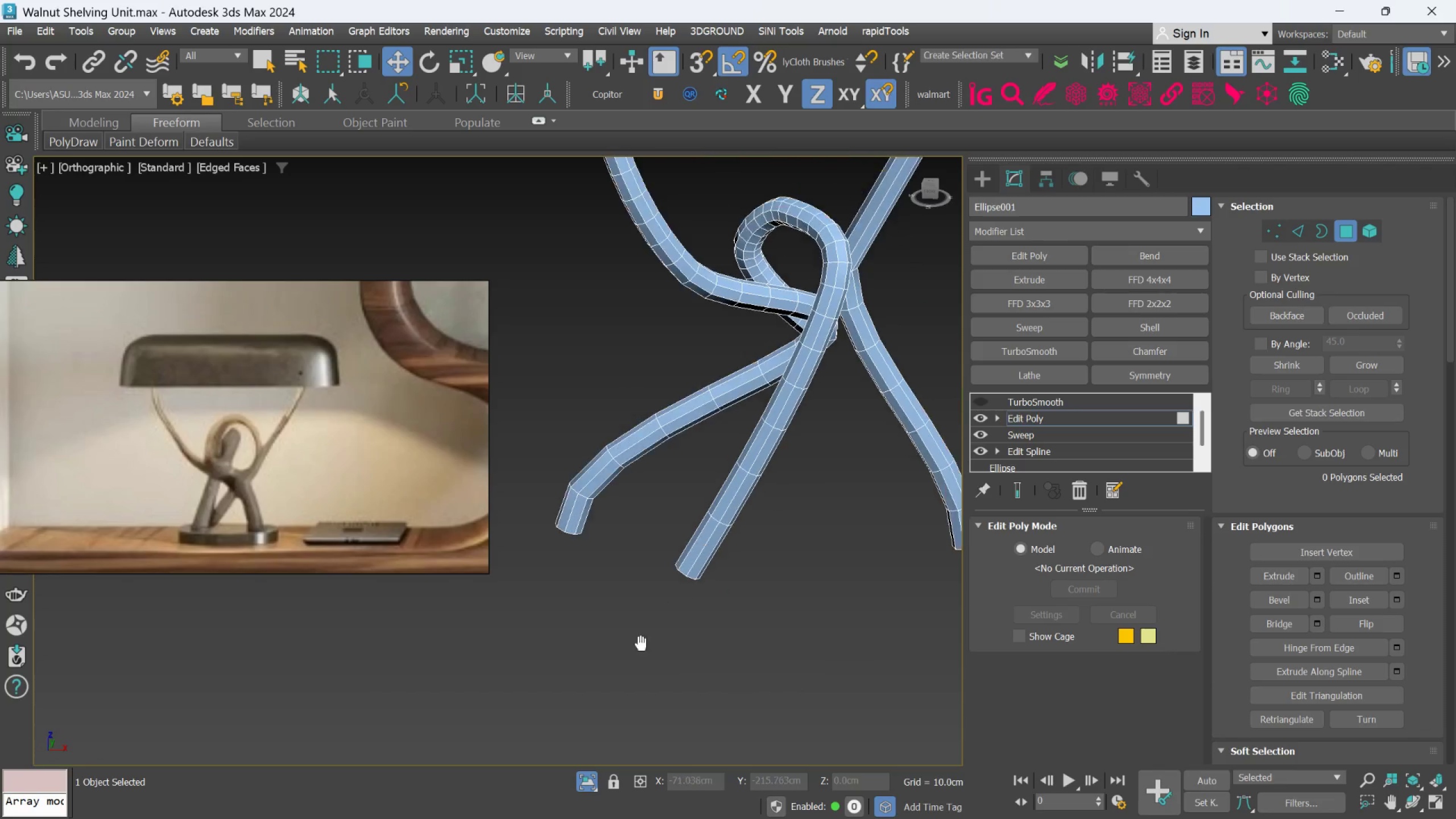 
hold_key(key=AltLeft, duration=0.43)
 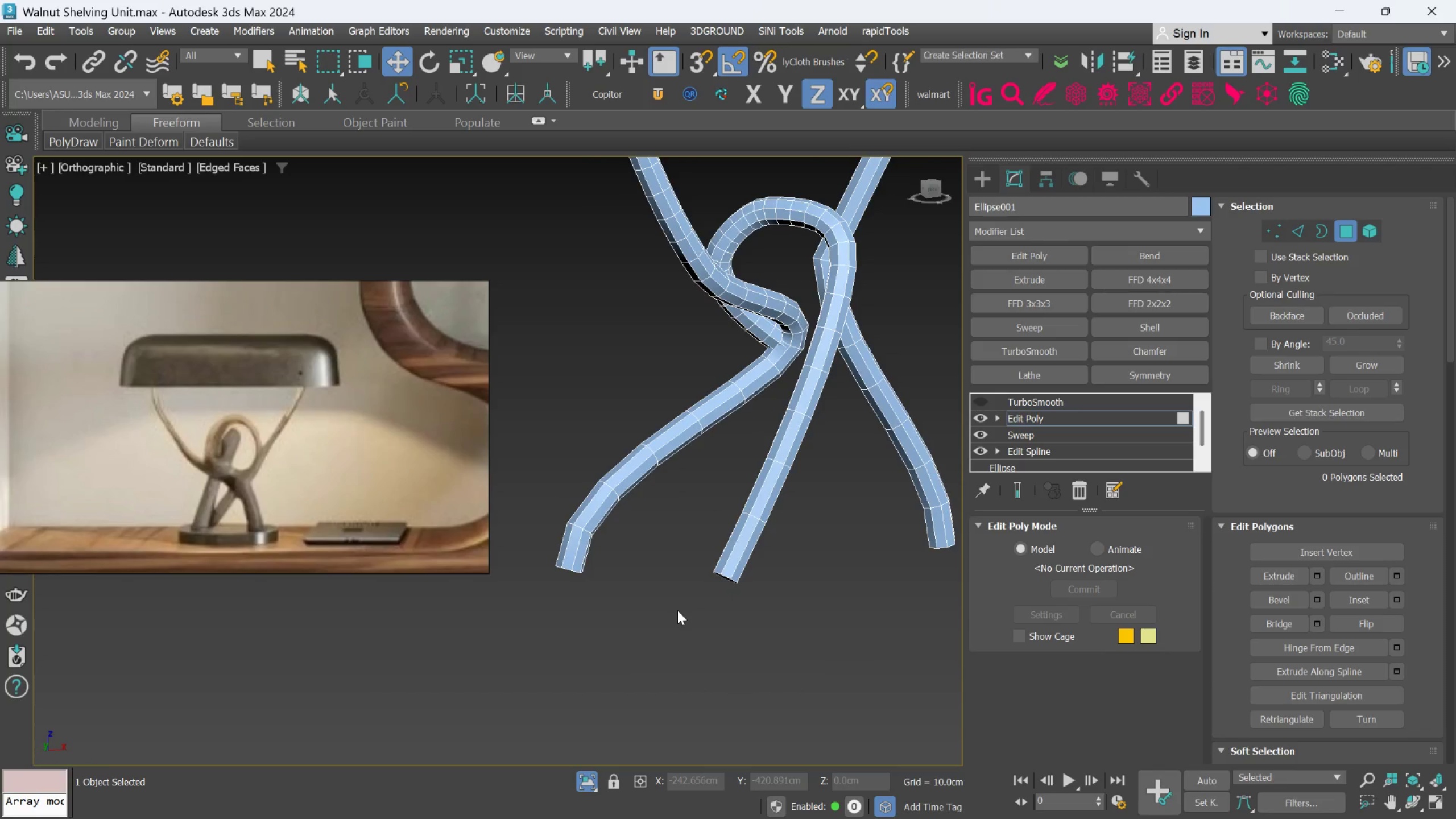 
key(F)
 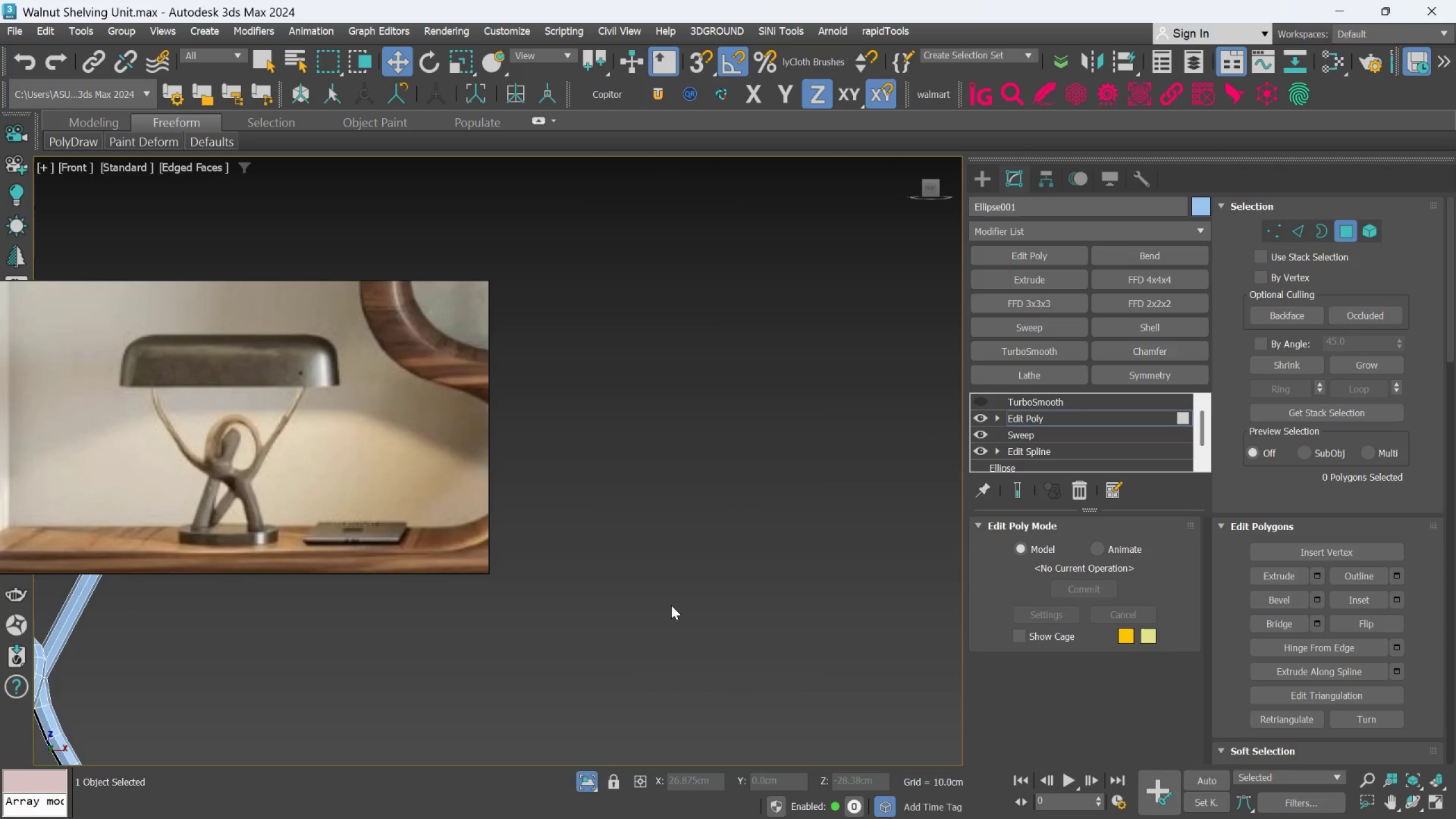 
scroll: coordinate [671, 605], scroll_direction: down, amount: 4.0
 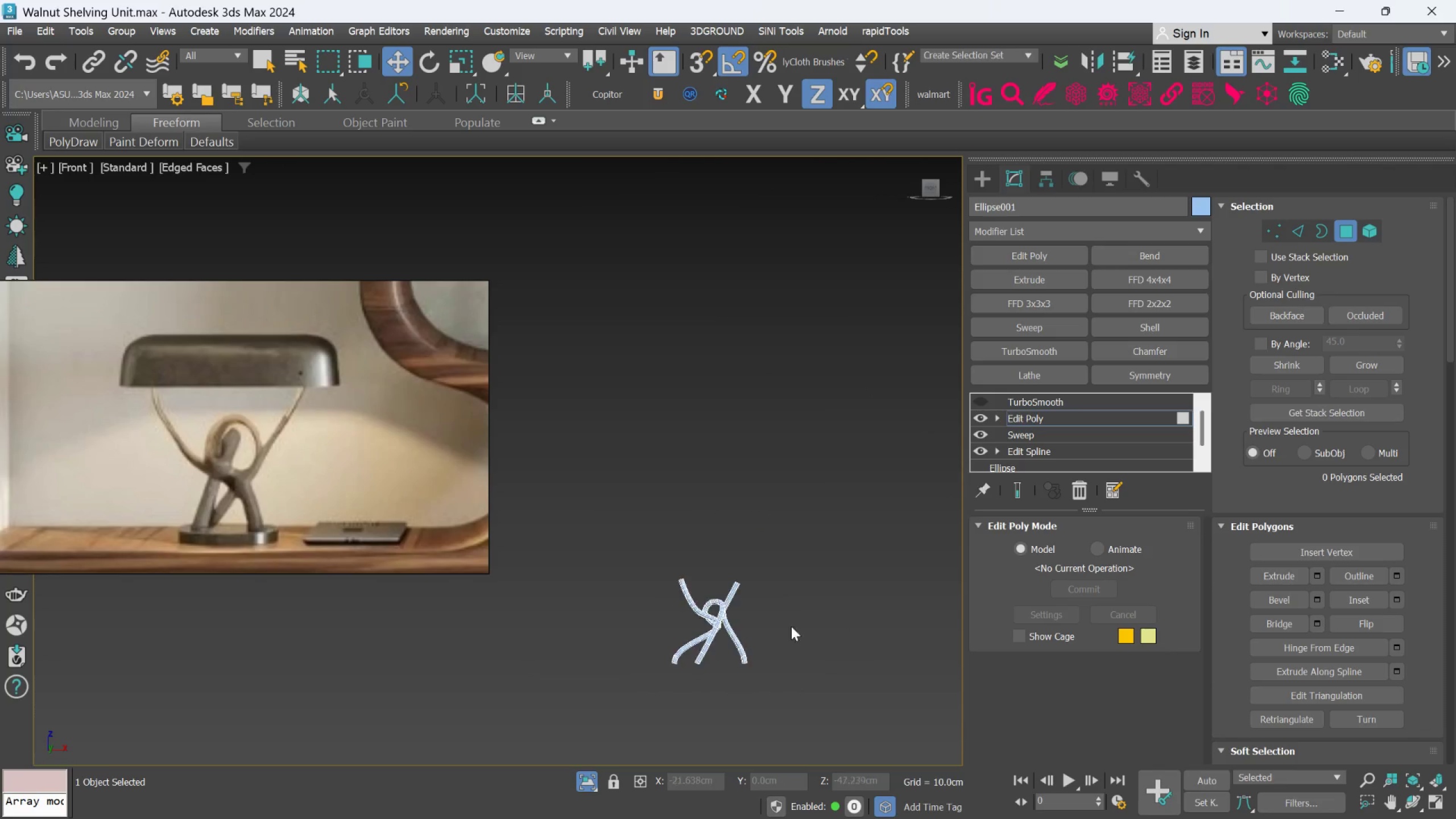 
scroll: coordinate [731, 669], scroll_direction: up, amount: 7.0
 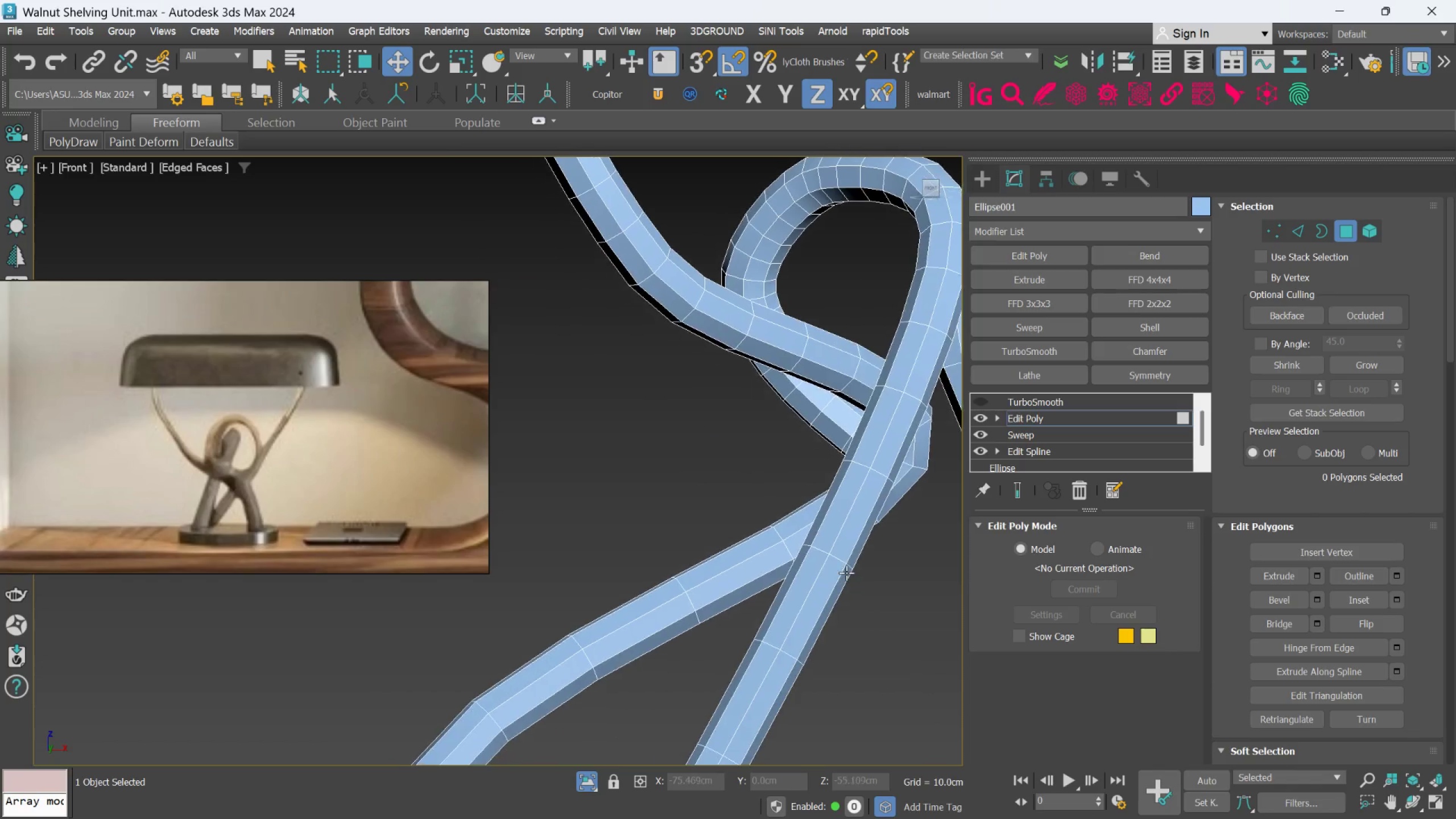 
scroll: coordinate [835, 585], scroll_direction: down, amount: 3.0
 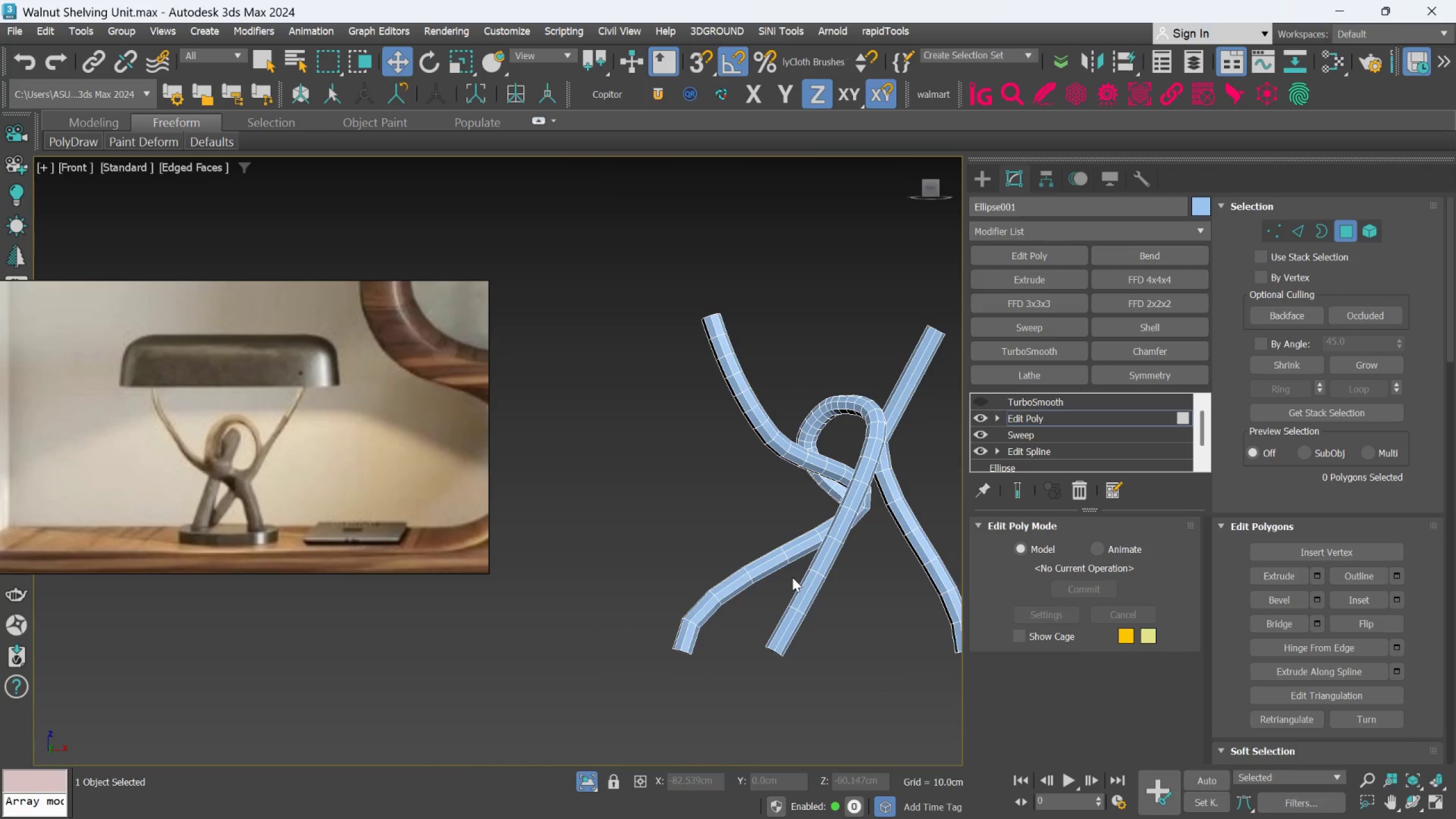 
scroll: coordinate [880, 601], scroll_direction: up, amount: 2.0
 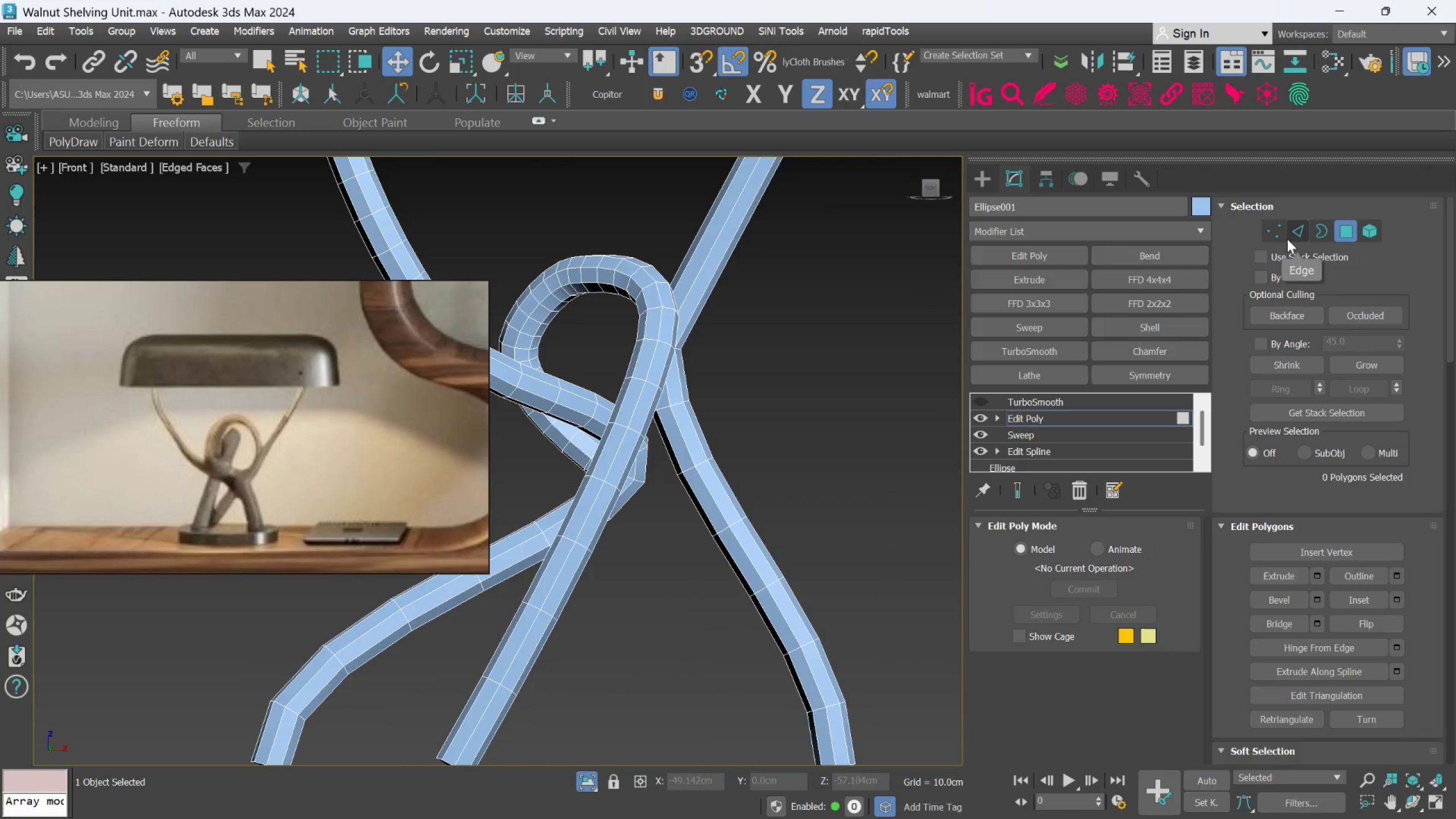 
left_click([1292, 235])
 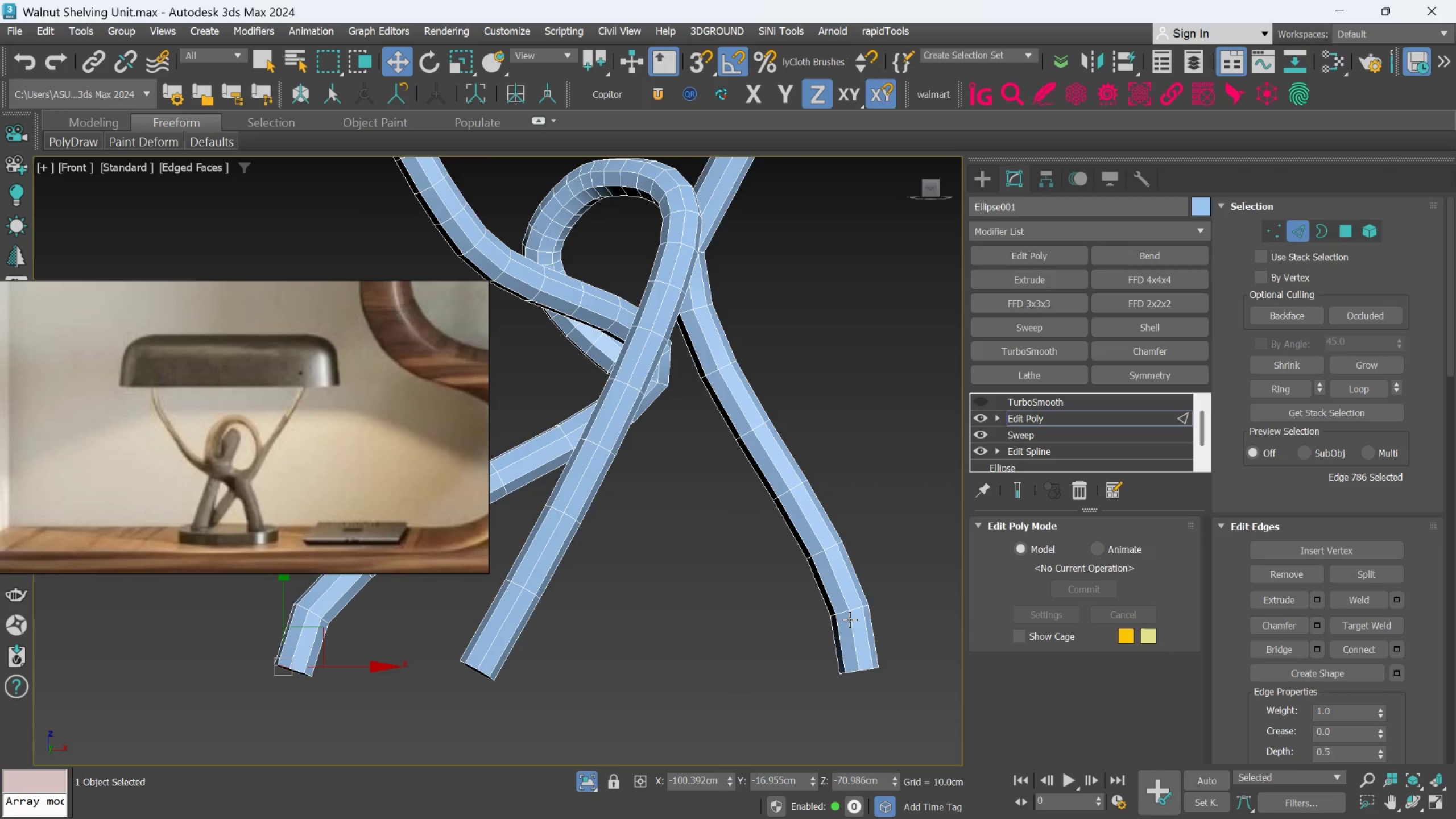 
wait(27.21)
 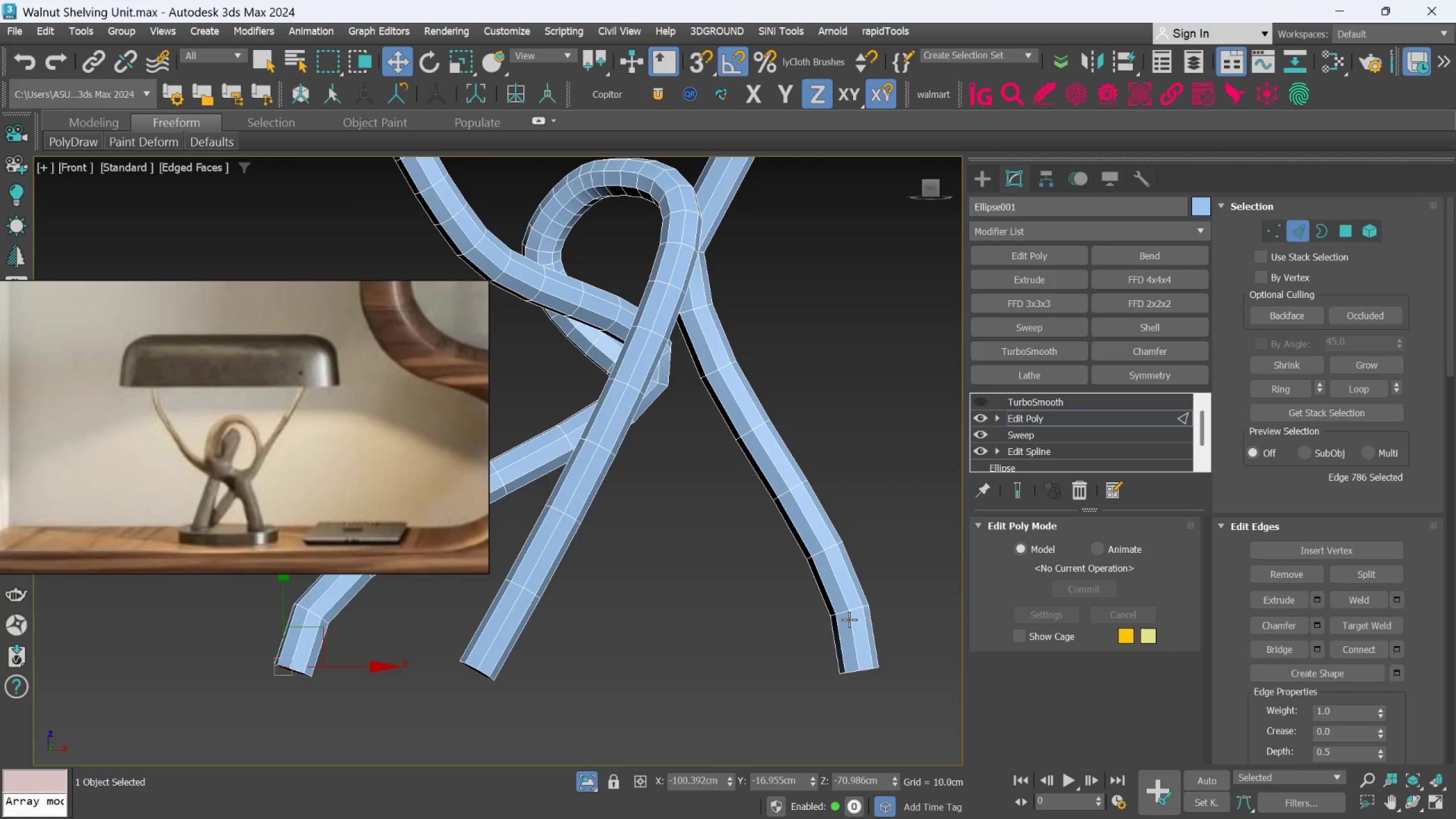 
scroll: coordinate [657, 464], scroll_direction: down, amount: 2.0
 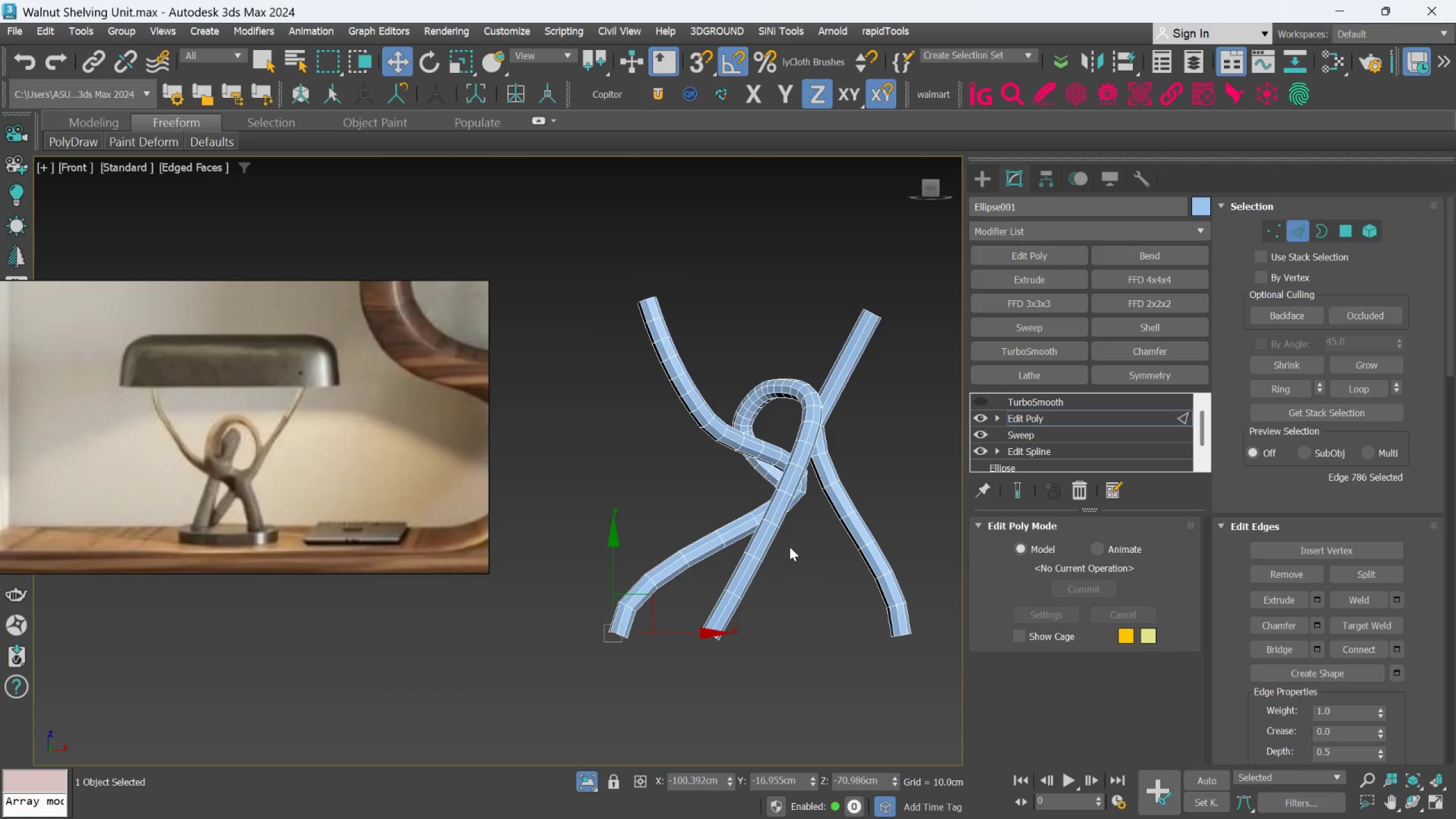 
scroll: coordinate [714, 622], scroll_direction: up, amount: 3.0
 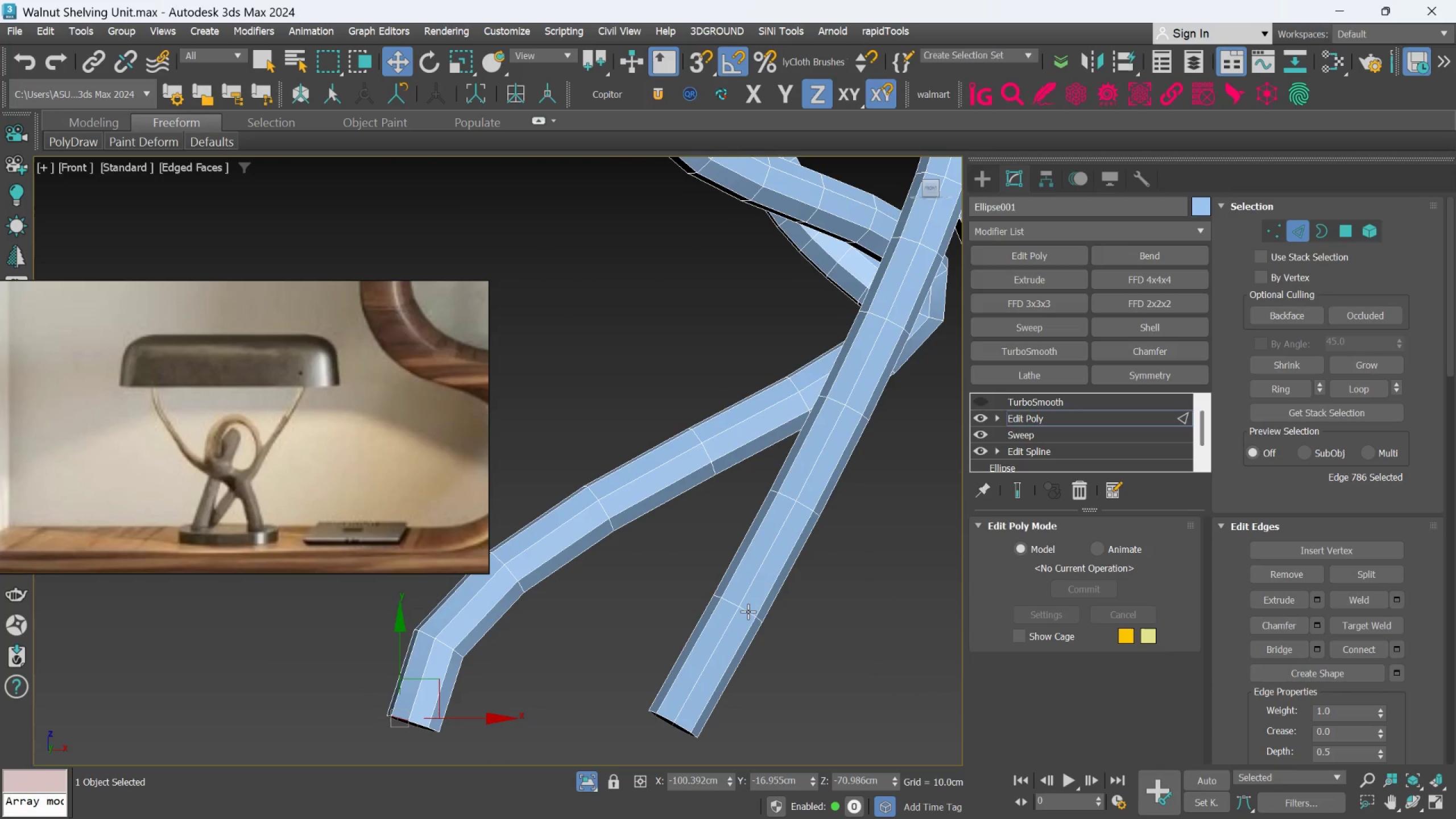 
double_click([748, 611])
 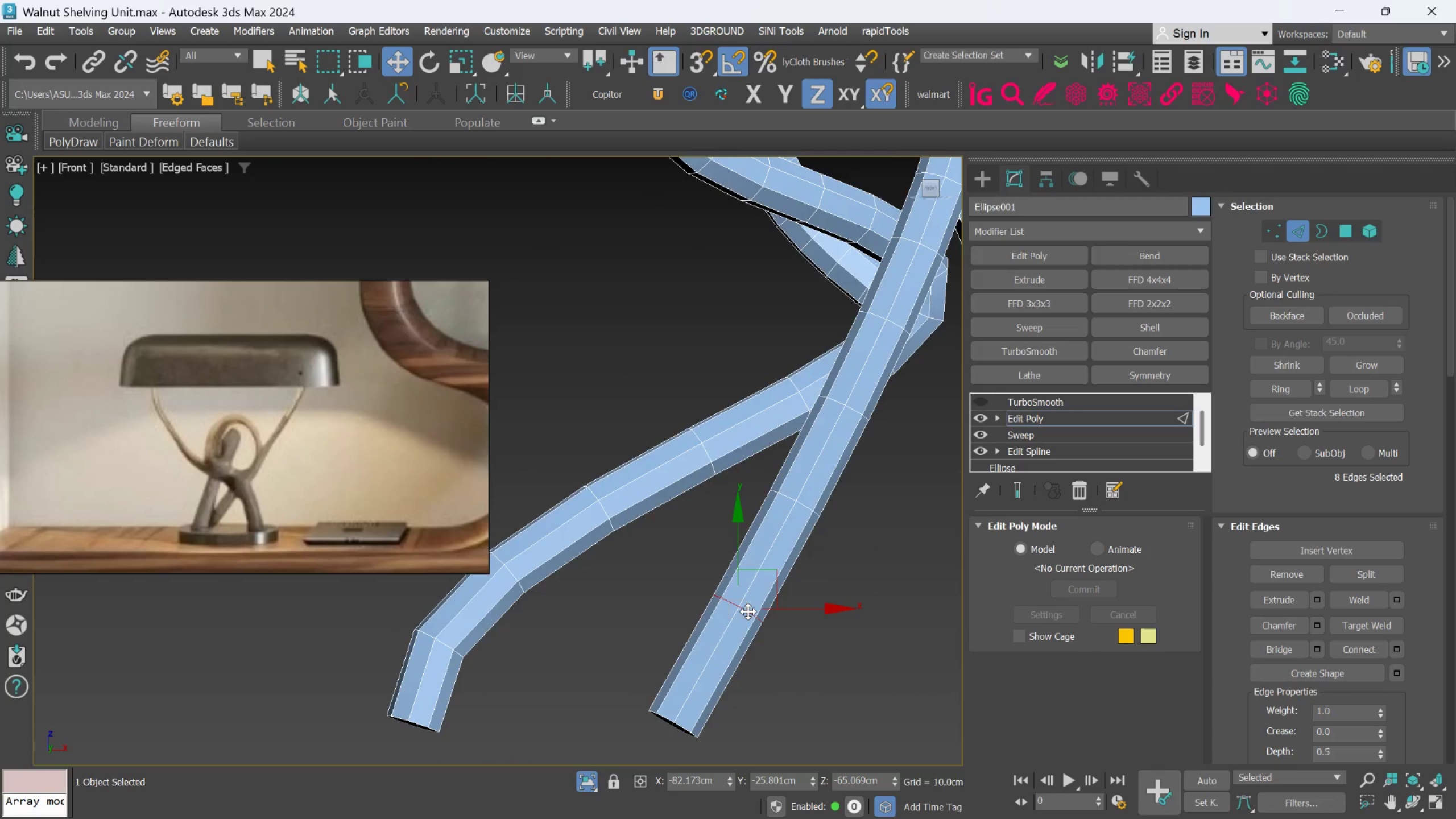 
scroll: coordinate [748, 611], scroll_direction: down, amount: 3.0
 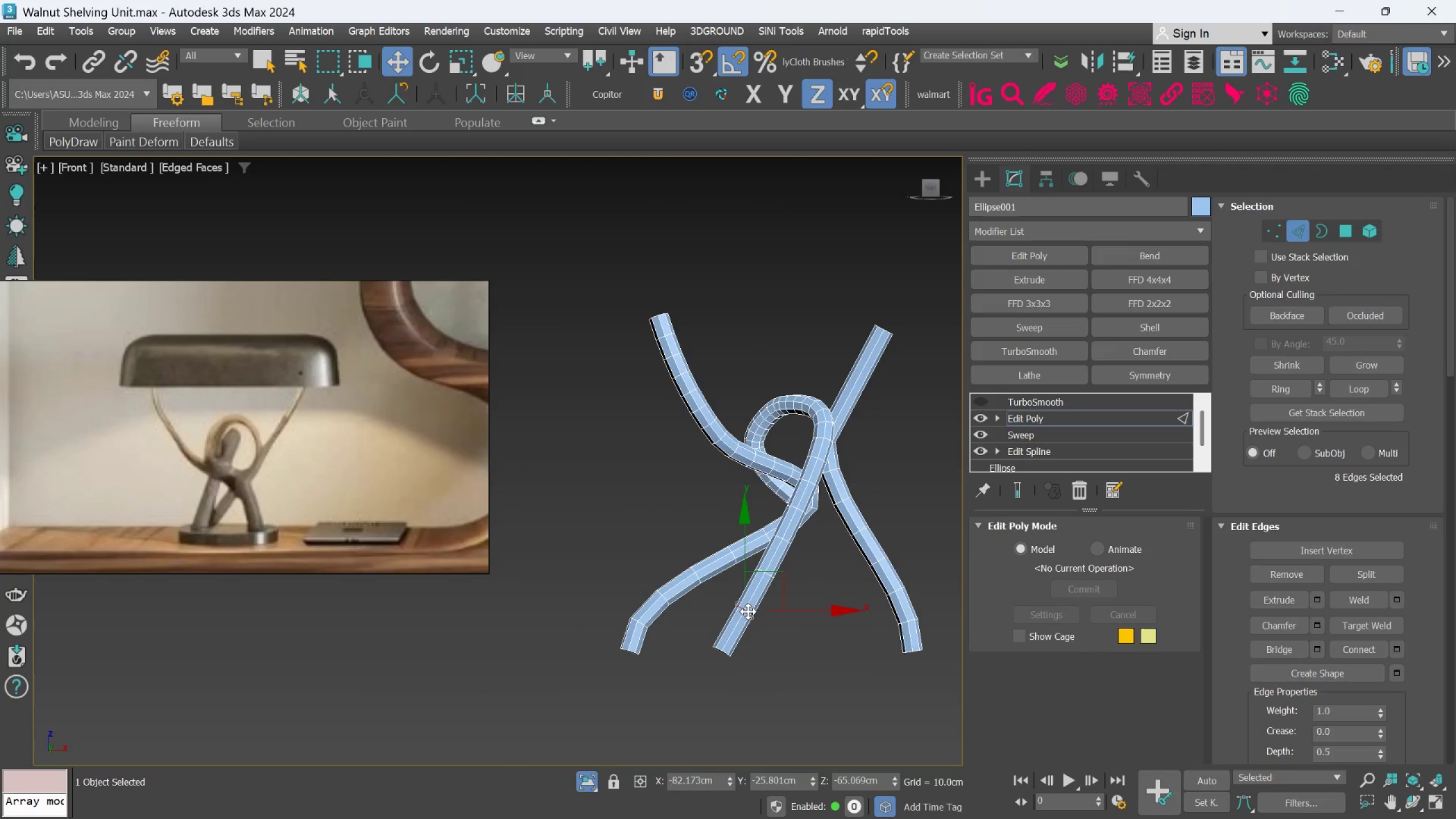 
scroll: coordinate [586, 620], scroll_direction: up, amount: 3.0
 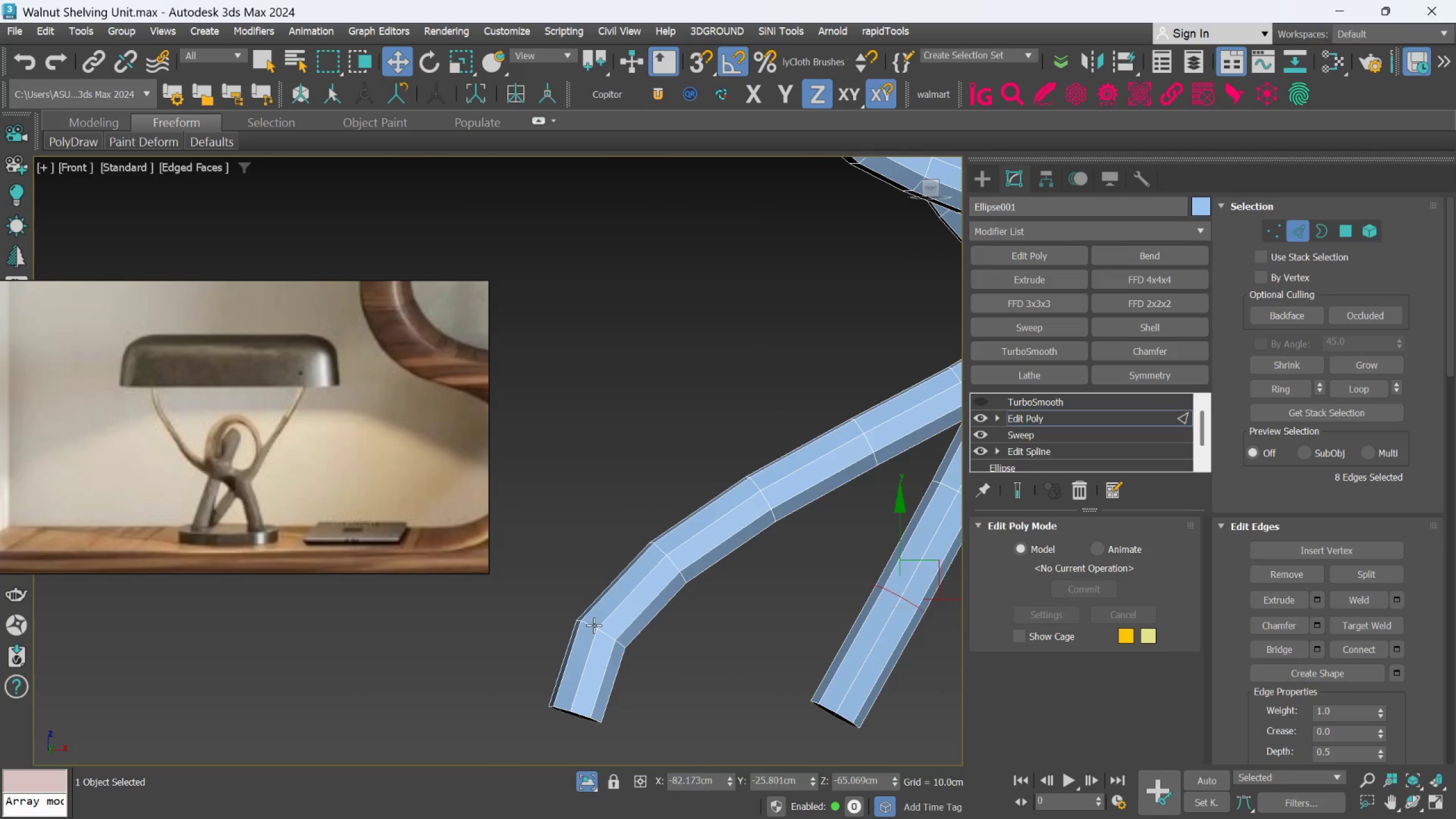 
double_click([594, 625])
 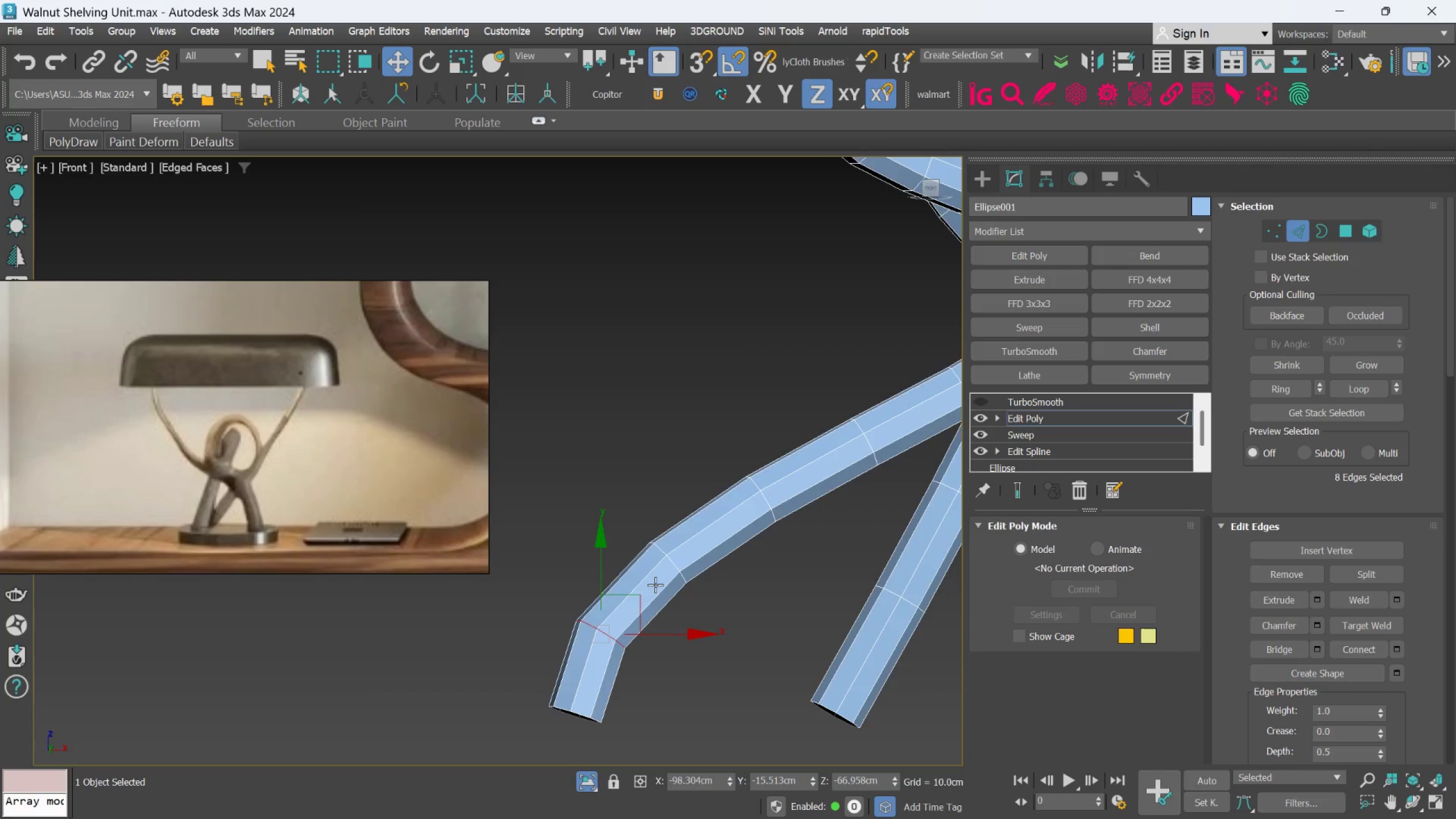 
scroll: coordinate [657, 580], scroll_direction: up, amount: 1.0
 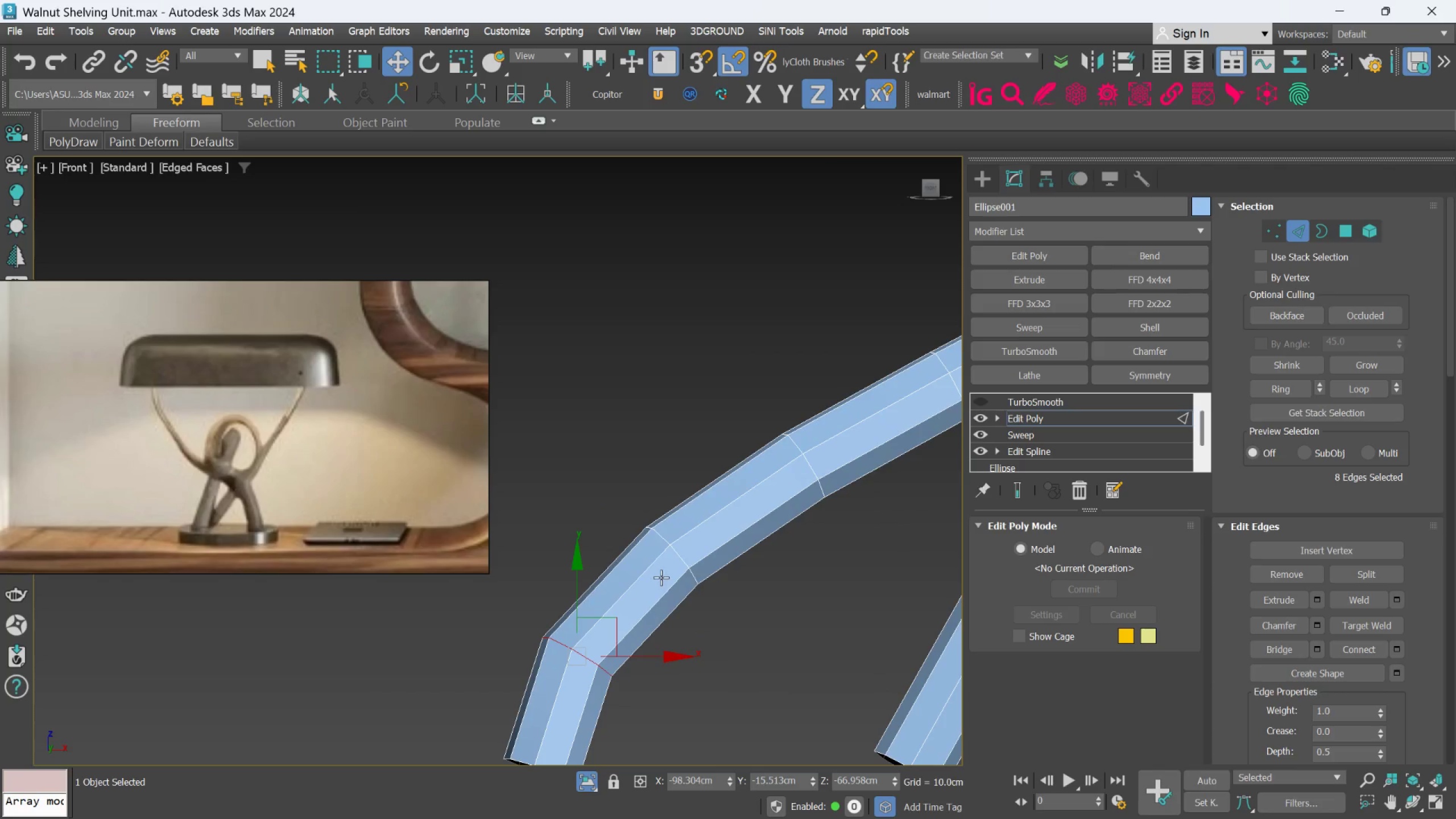 
hold_key(key=ControlLeft, duration=1.57)
double_click([667, 541])
 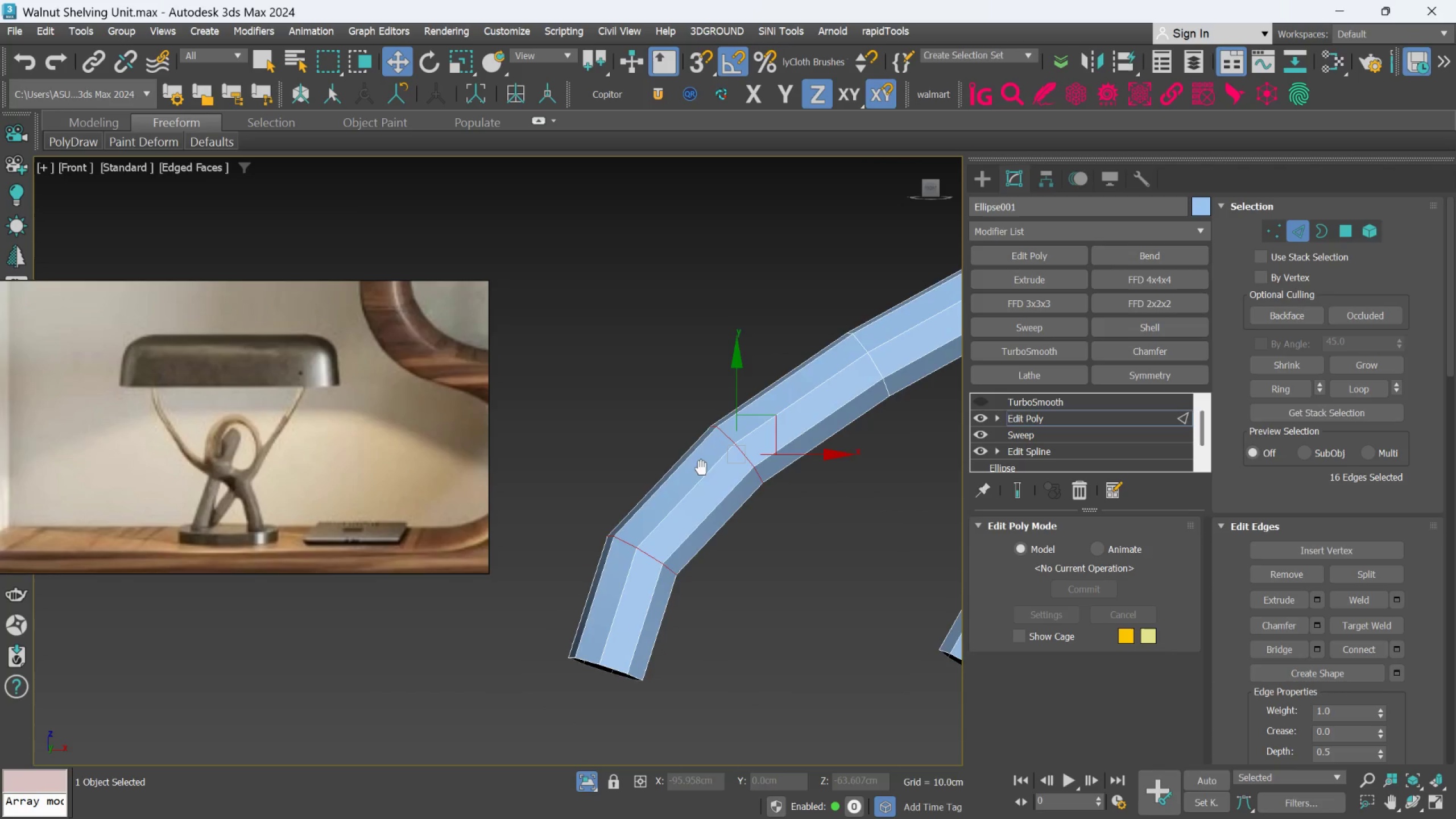 
scroll: coordinate [591, 617], scroll_direction: up, amount: 1.0
 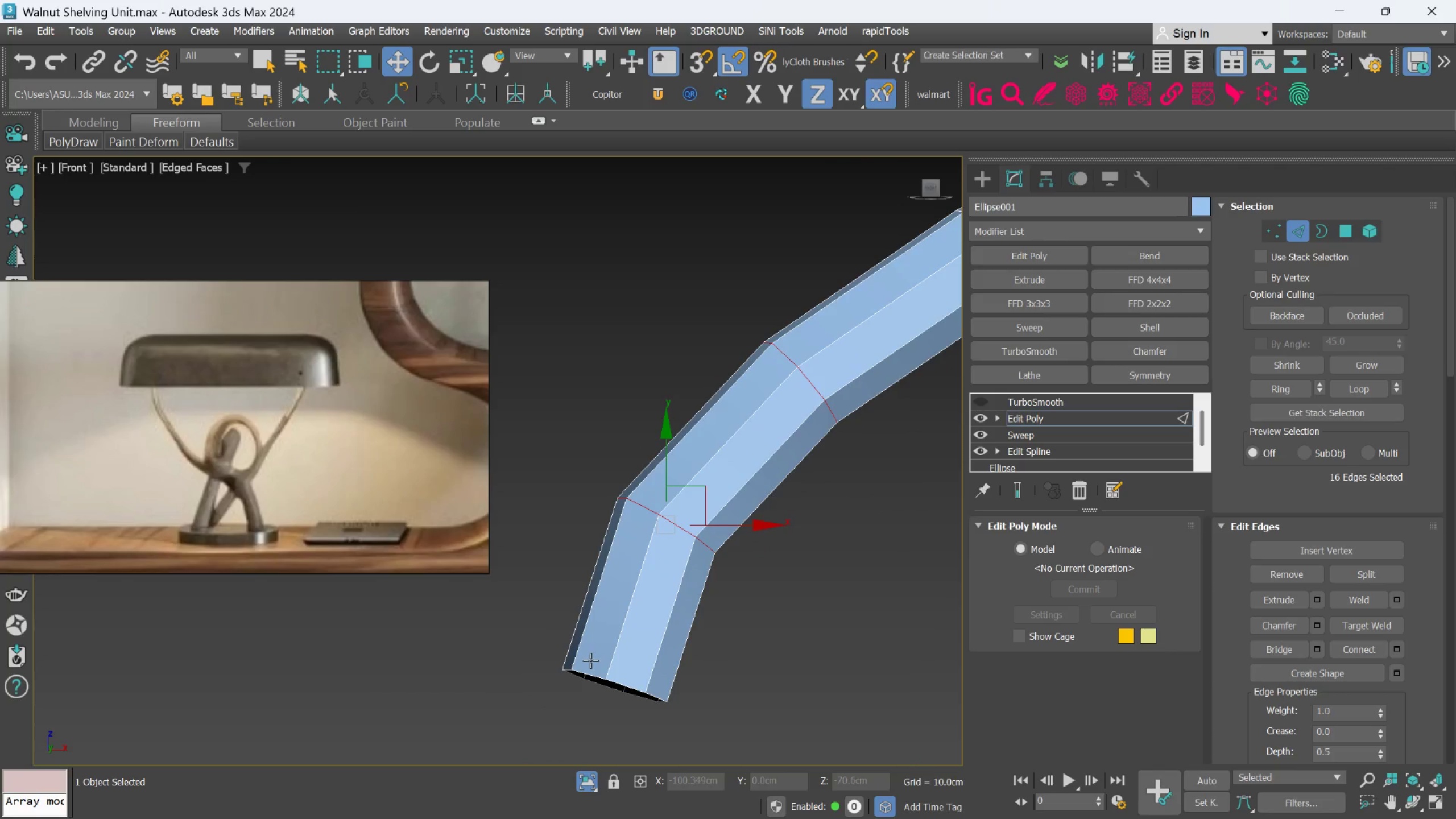 
hold_key(key=ControlLeft, duration=1.33)
double_click([590, 676])
 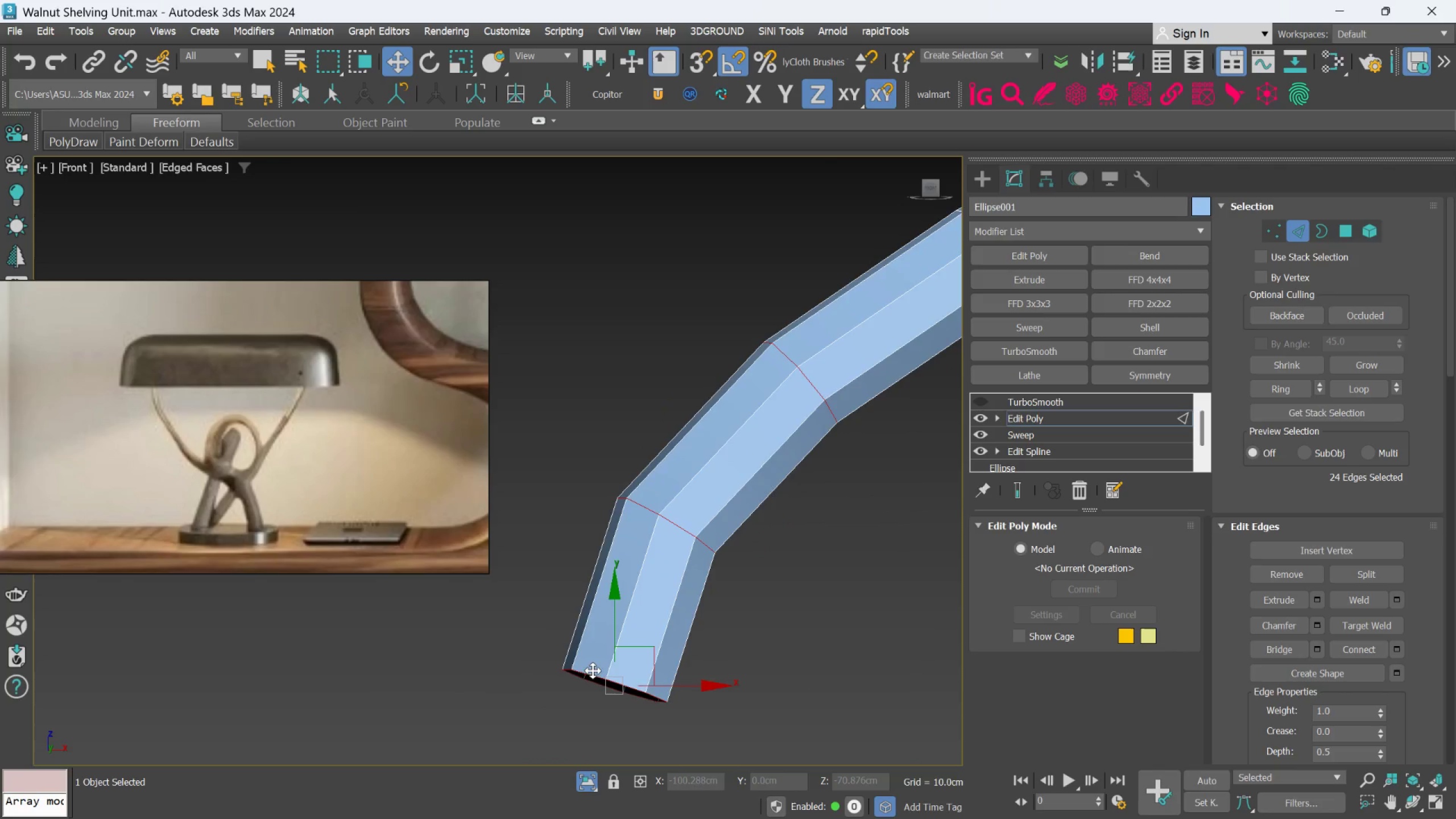 
scroll: coordinate [593, 670], scroll_direction: down, amount: 1.0
 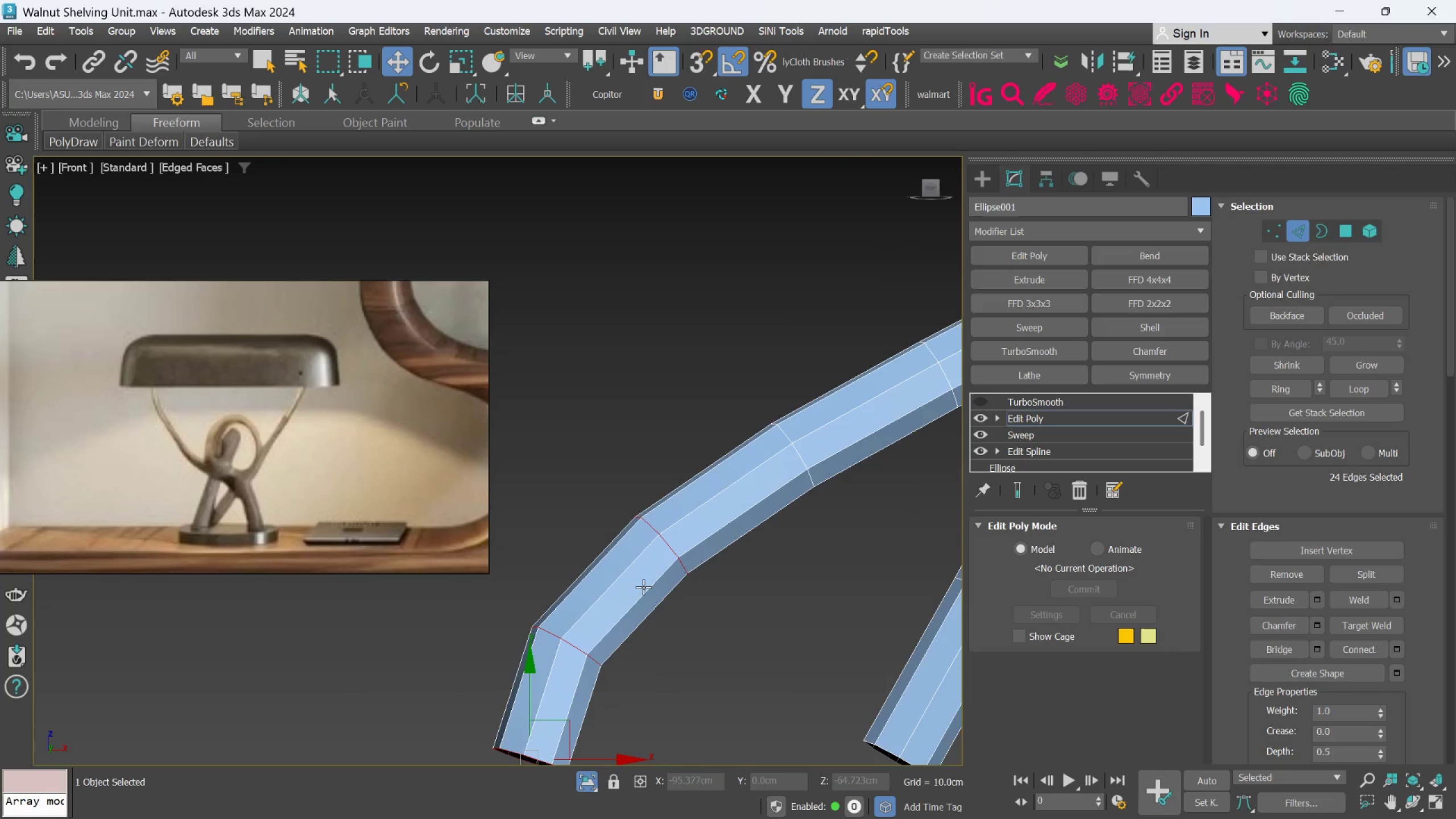 
key(Control+ControlLeft)
 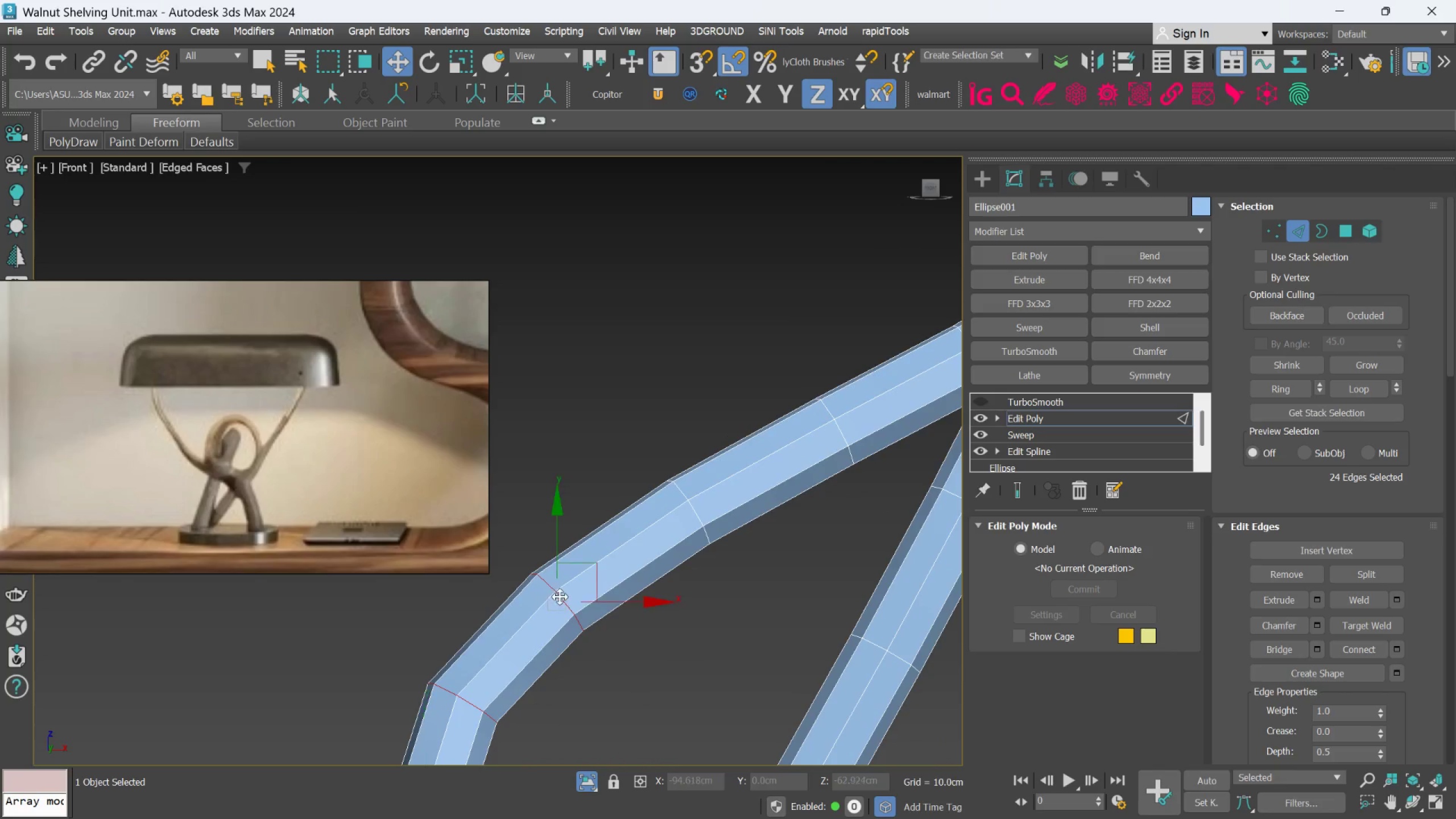 
hold_key(key=ControlLeft, duration=1.49)
double_click([685, 497])
 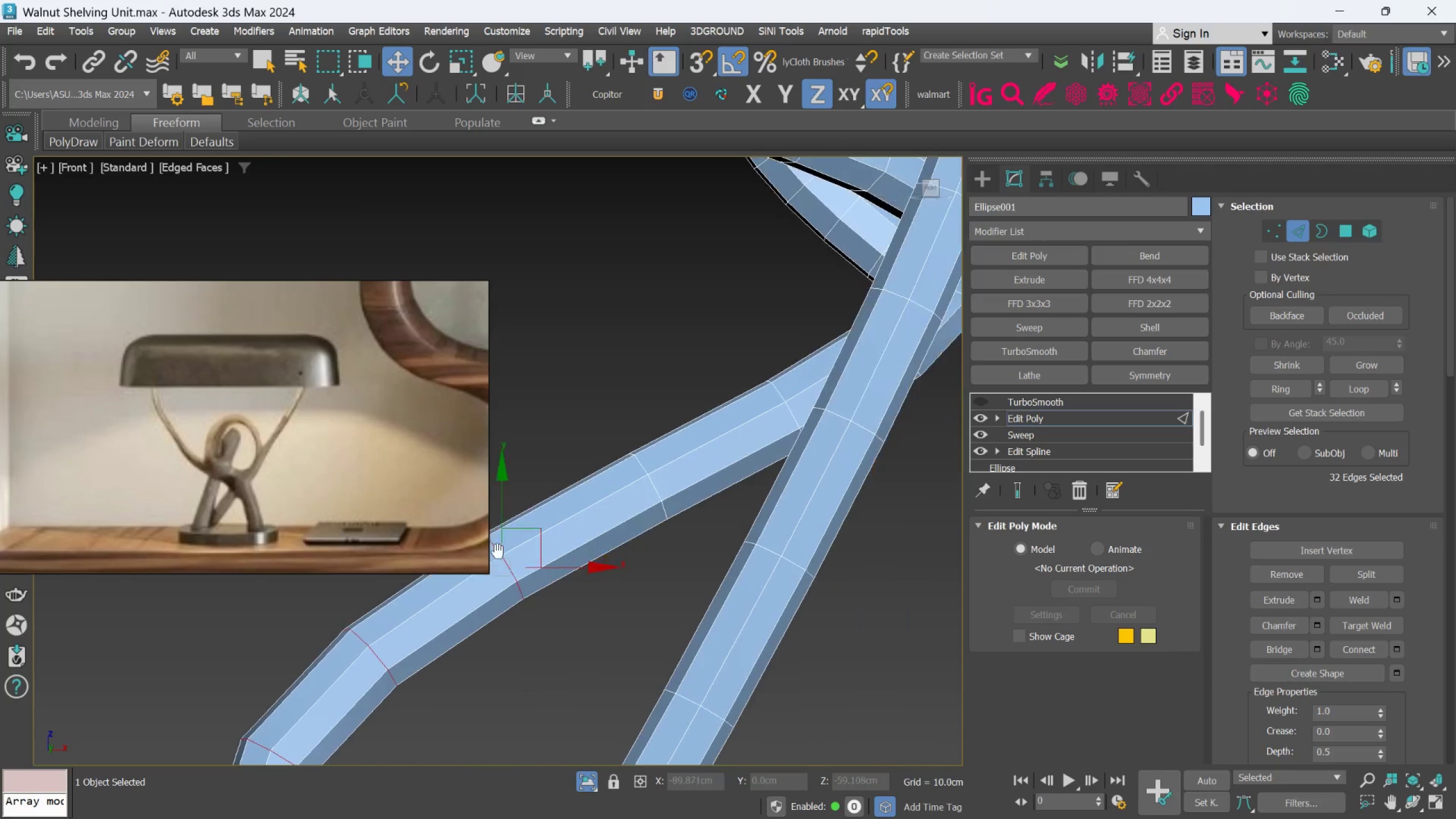 
scroll: coordinate [534, 534], scroll_direction: down, amount: 2.0
 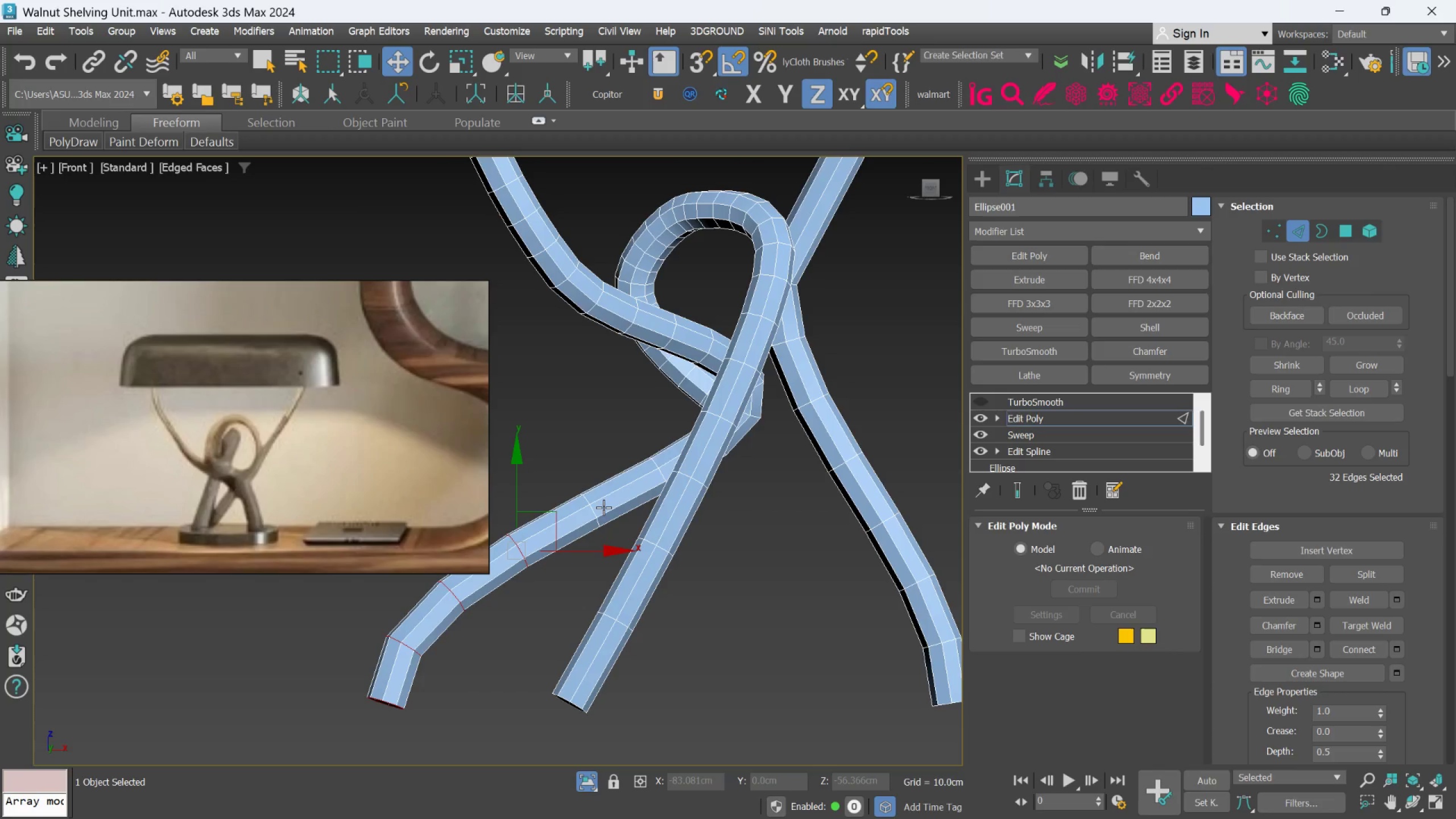 
scroll: coordinate [599, 507], scroll_direction: up, amount: 1.0
 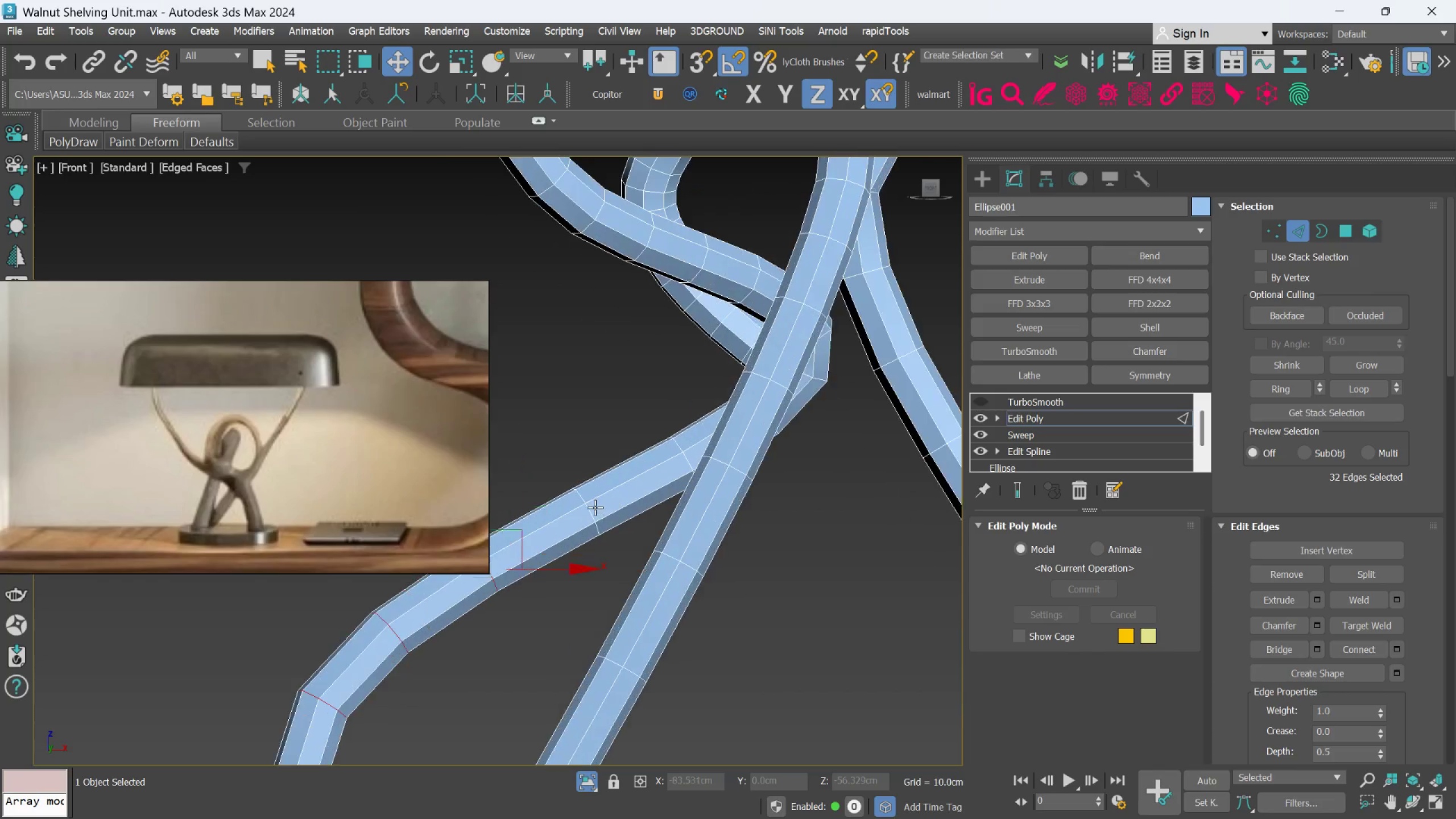 
double_click([584, 502])
 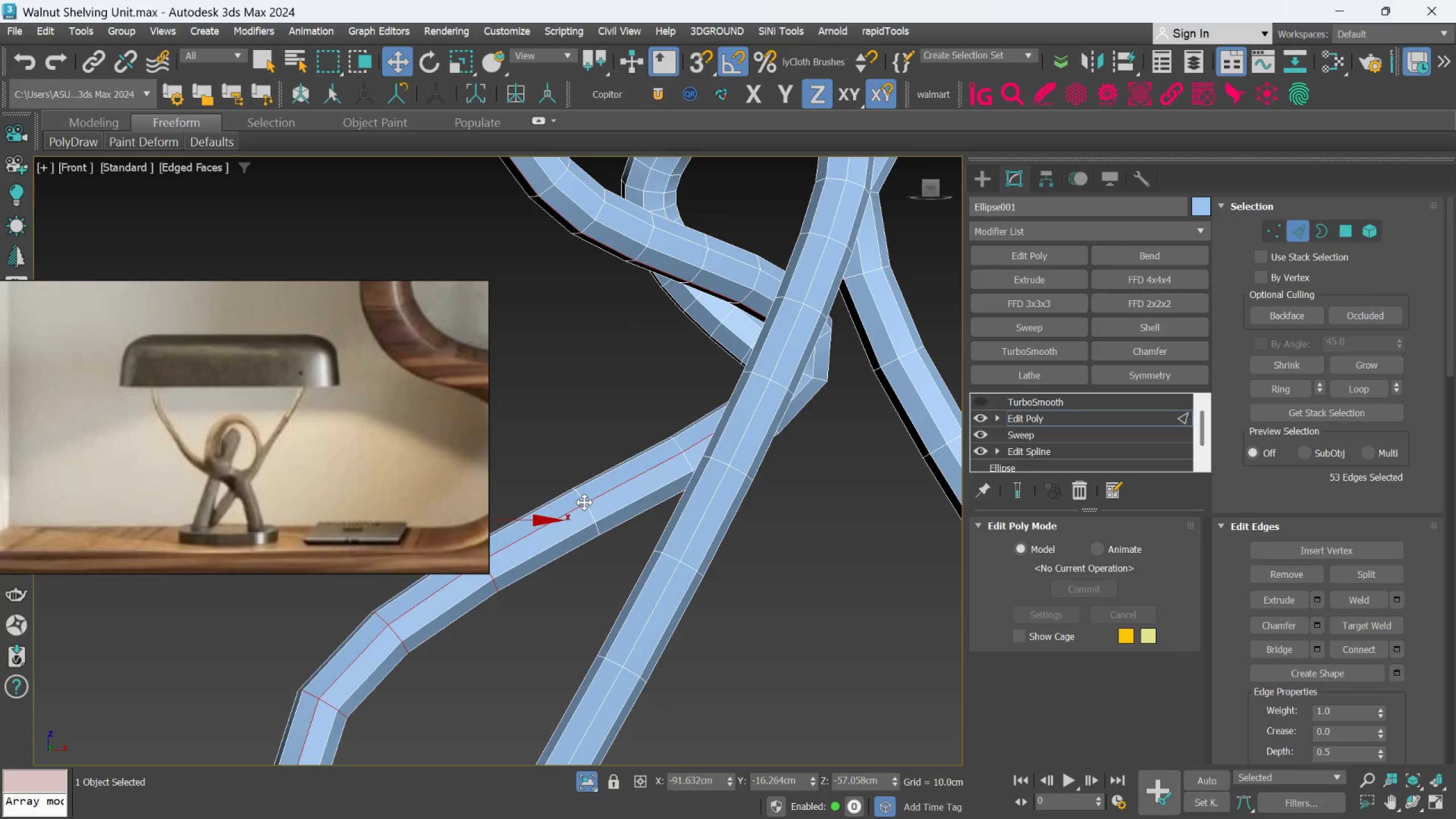 
key(Control+Z)
 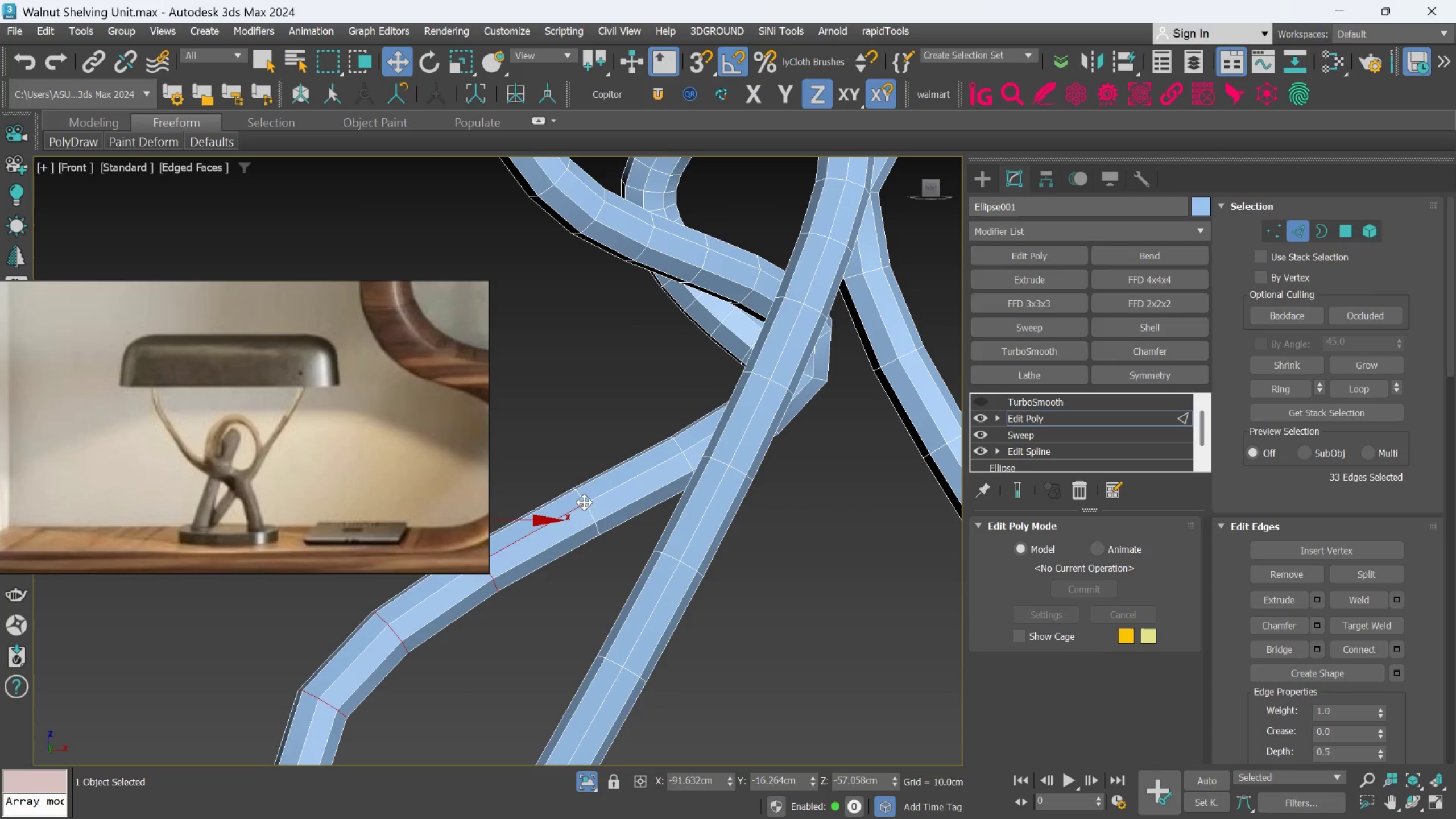 
key(Control+Z)
 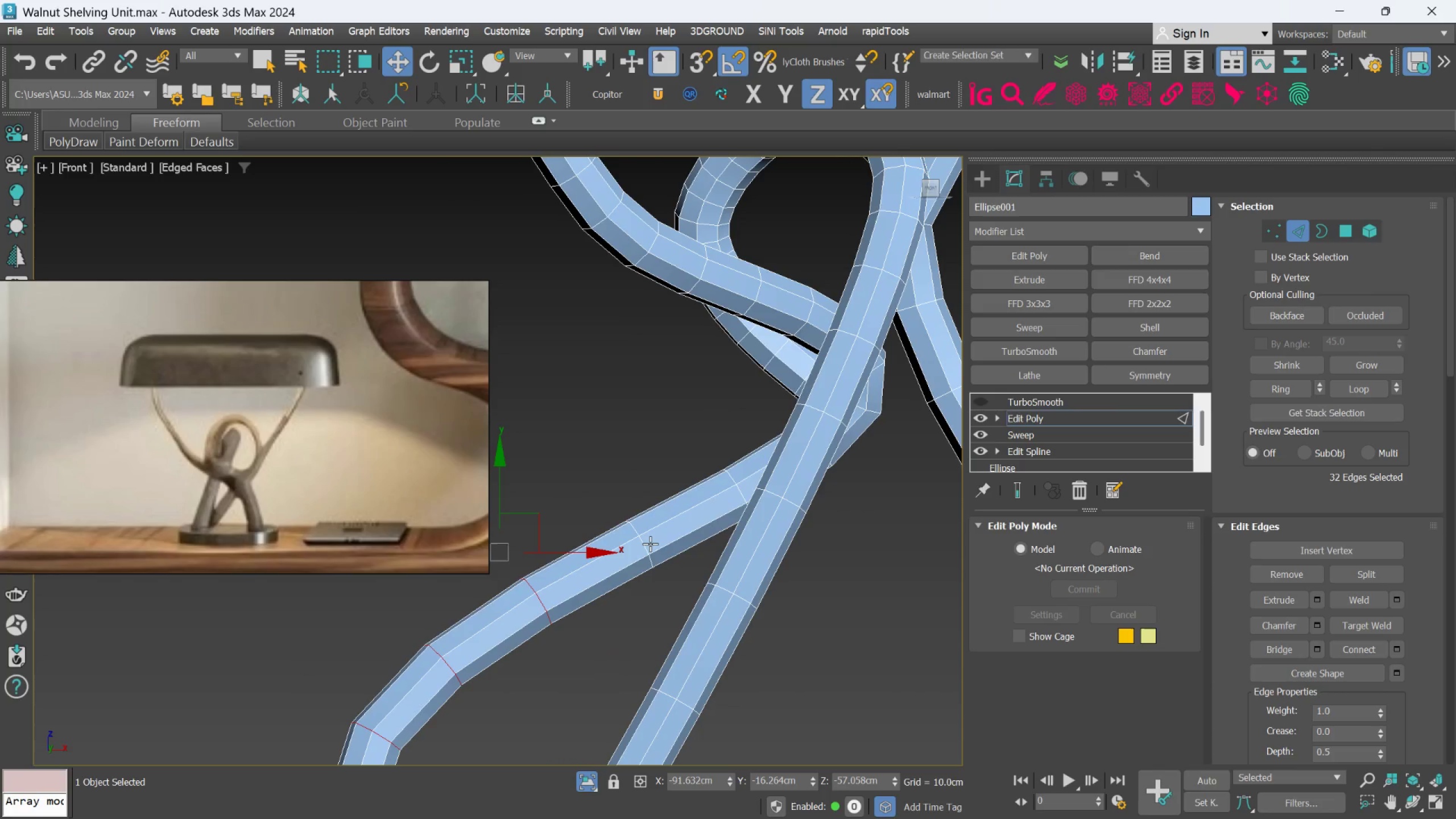 
hold_key(key=AltLeft, duration=1.34)
 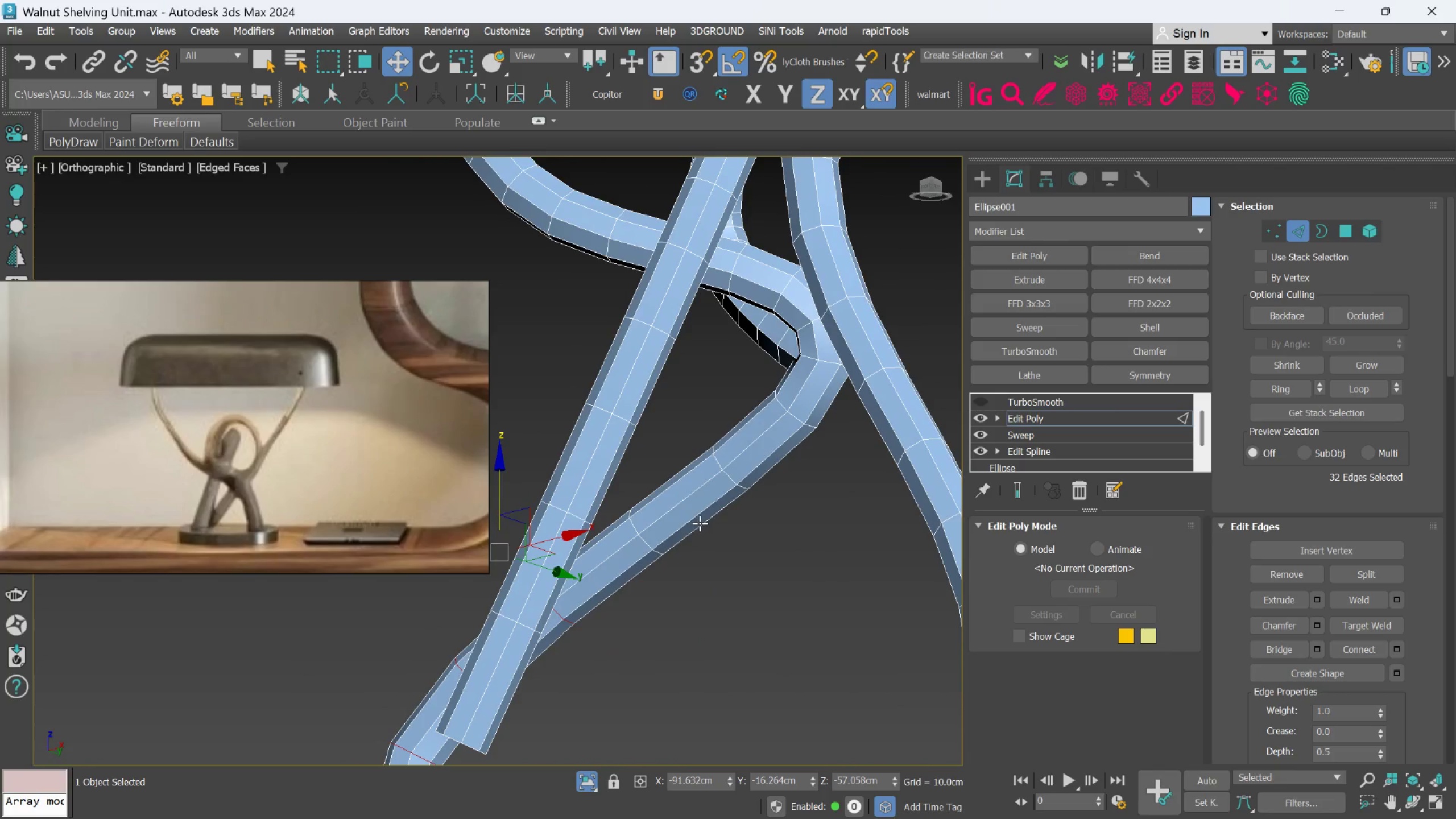 
hold_key(key=AltLeft, duration=0.9)
 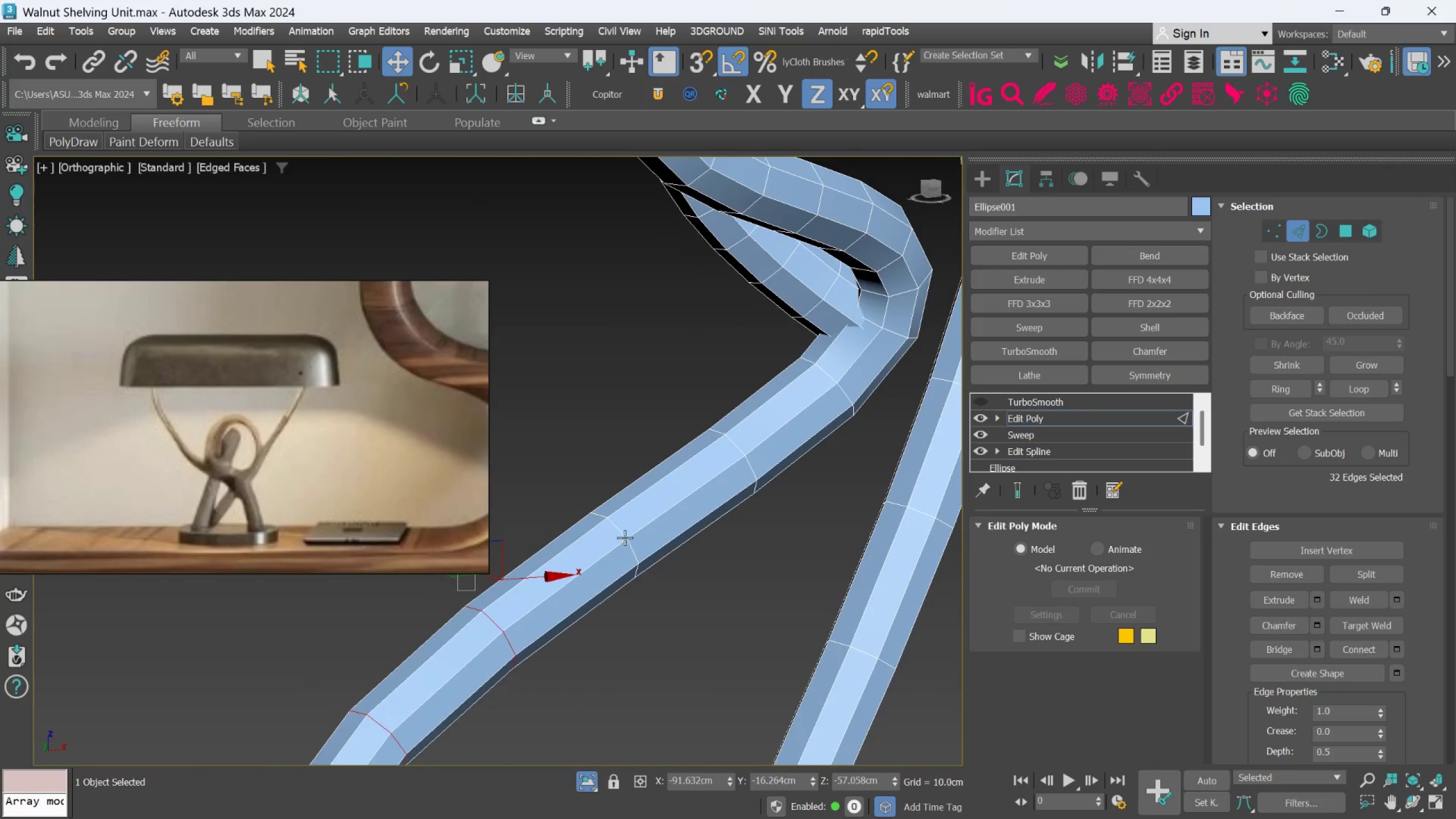 
scroll: coordinate [576, 528], scroll_direction: up, amount: 2.0
 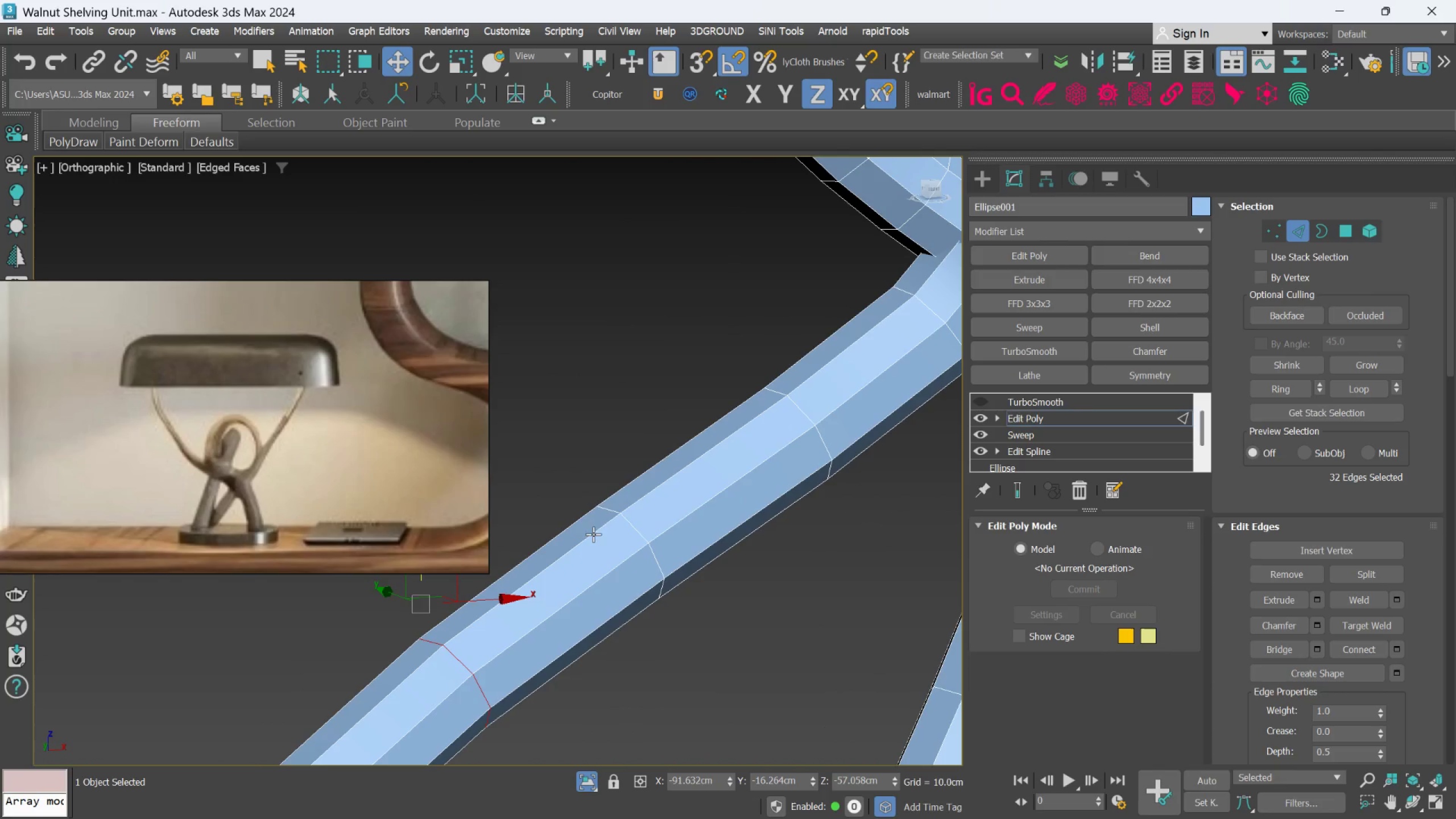 
hold_key(key=ControlLeft, duration=2.18)
double_click([638, 531])
 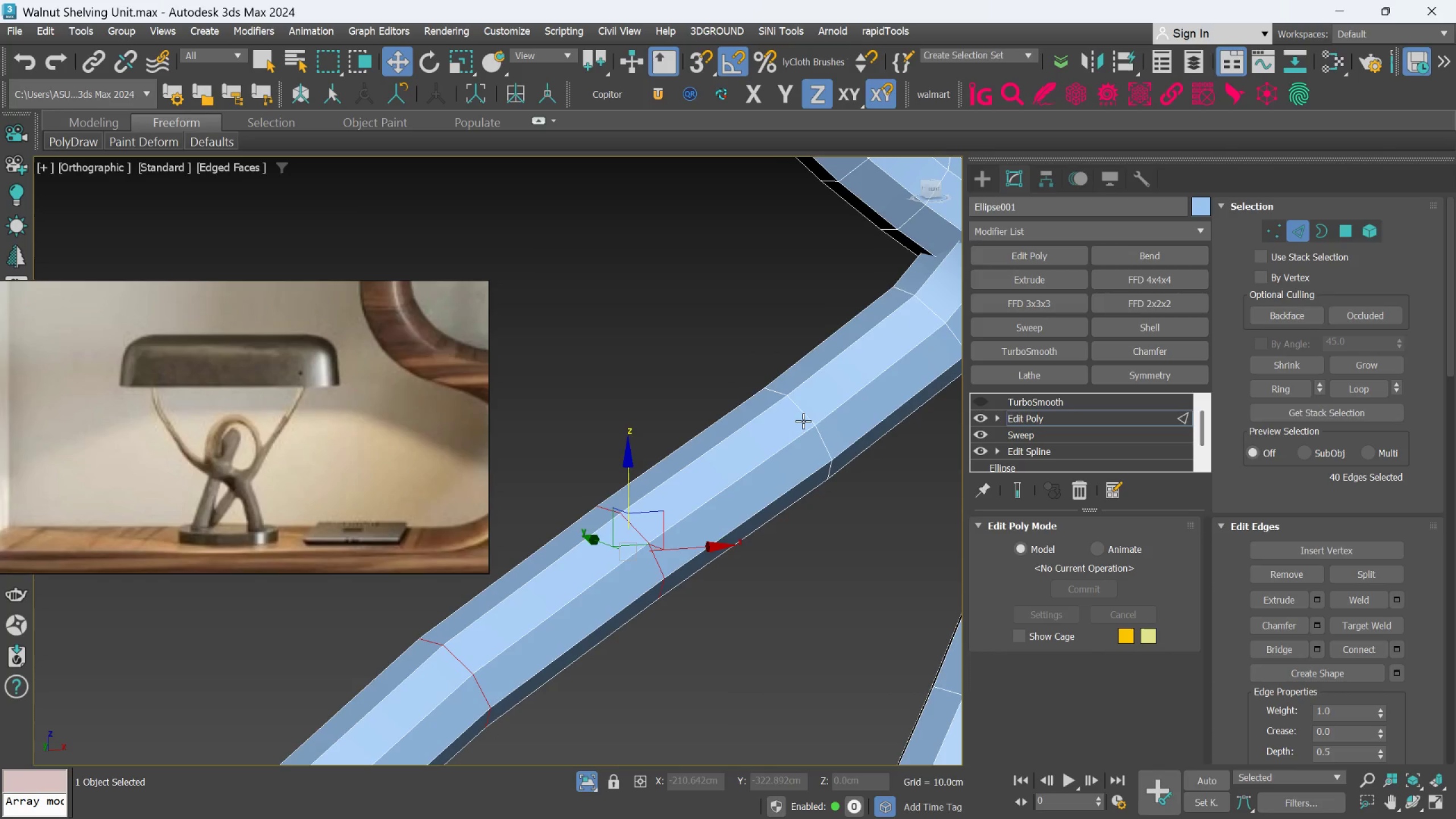 
double_click([809, 415])
 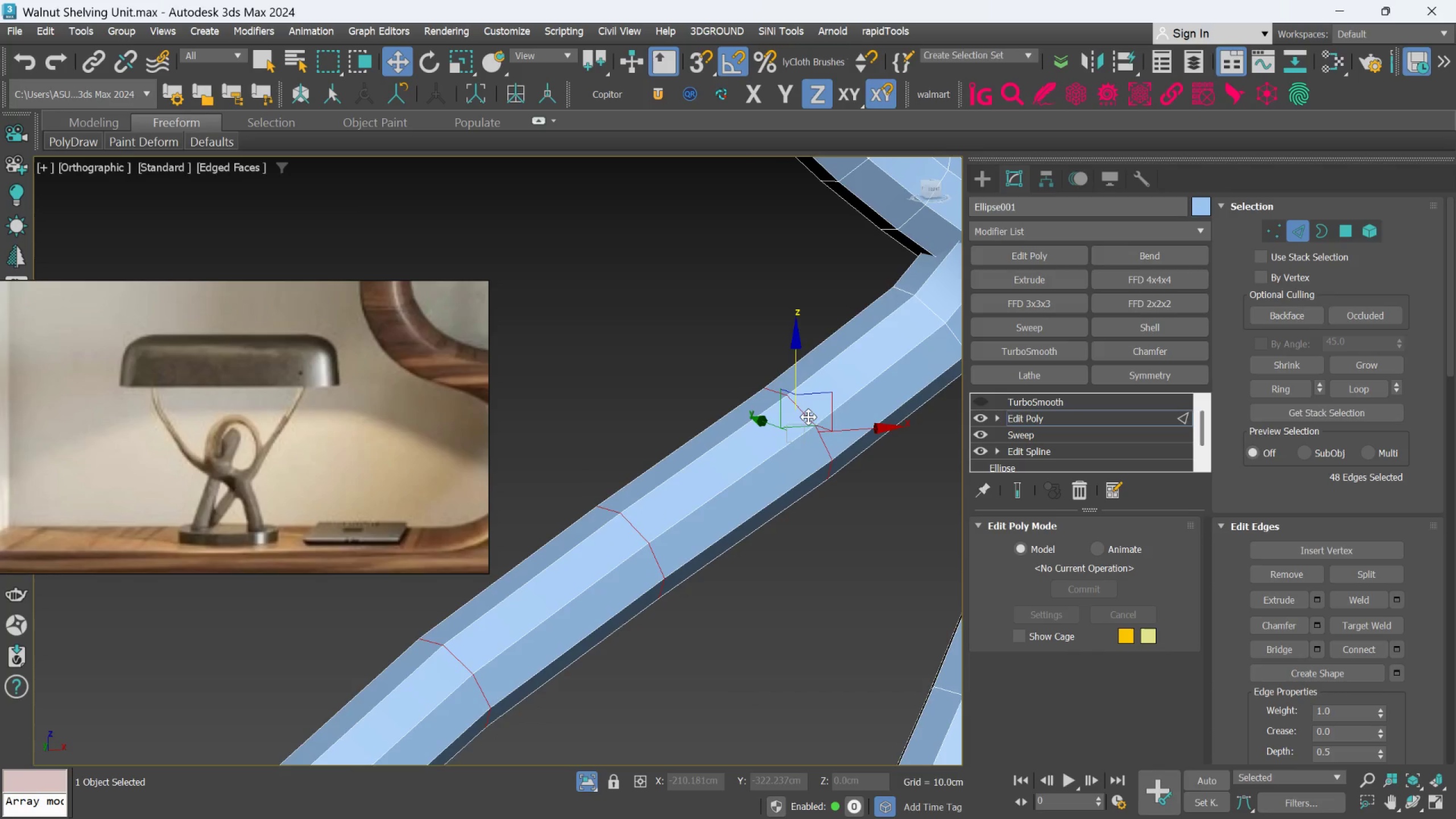 
hold_key(key=AltLeft, duration=0.77)
 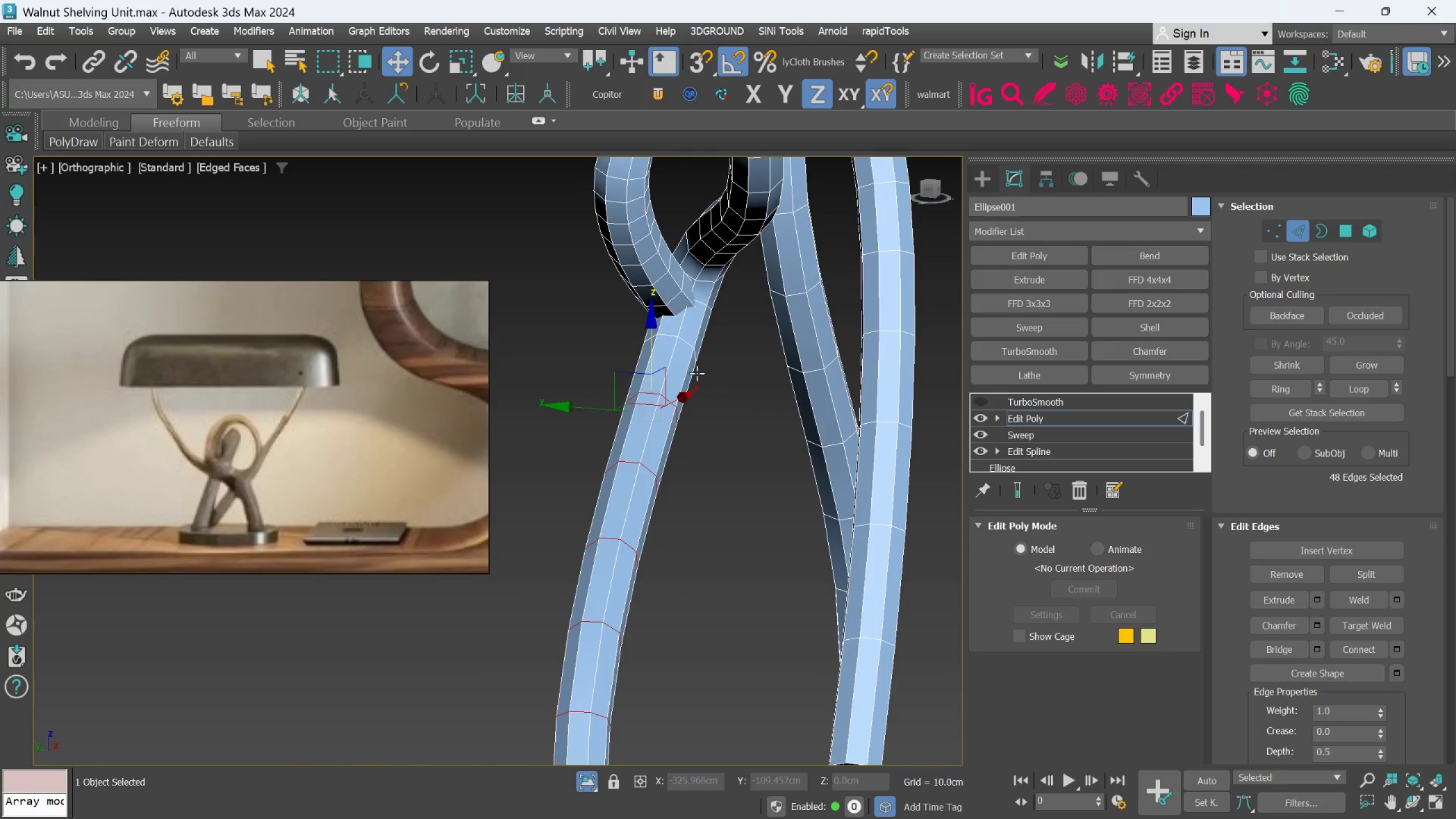 
scroll: coordinate [801, 437], scroll_direction: down, amount: 3.0
 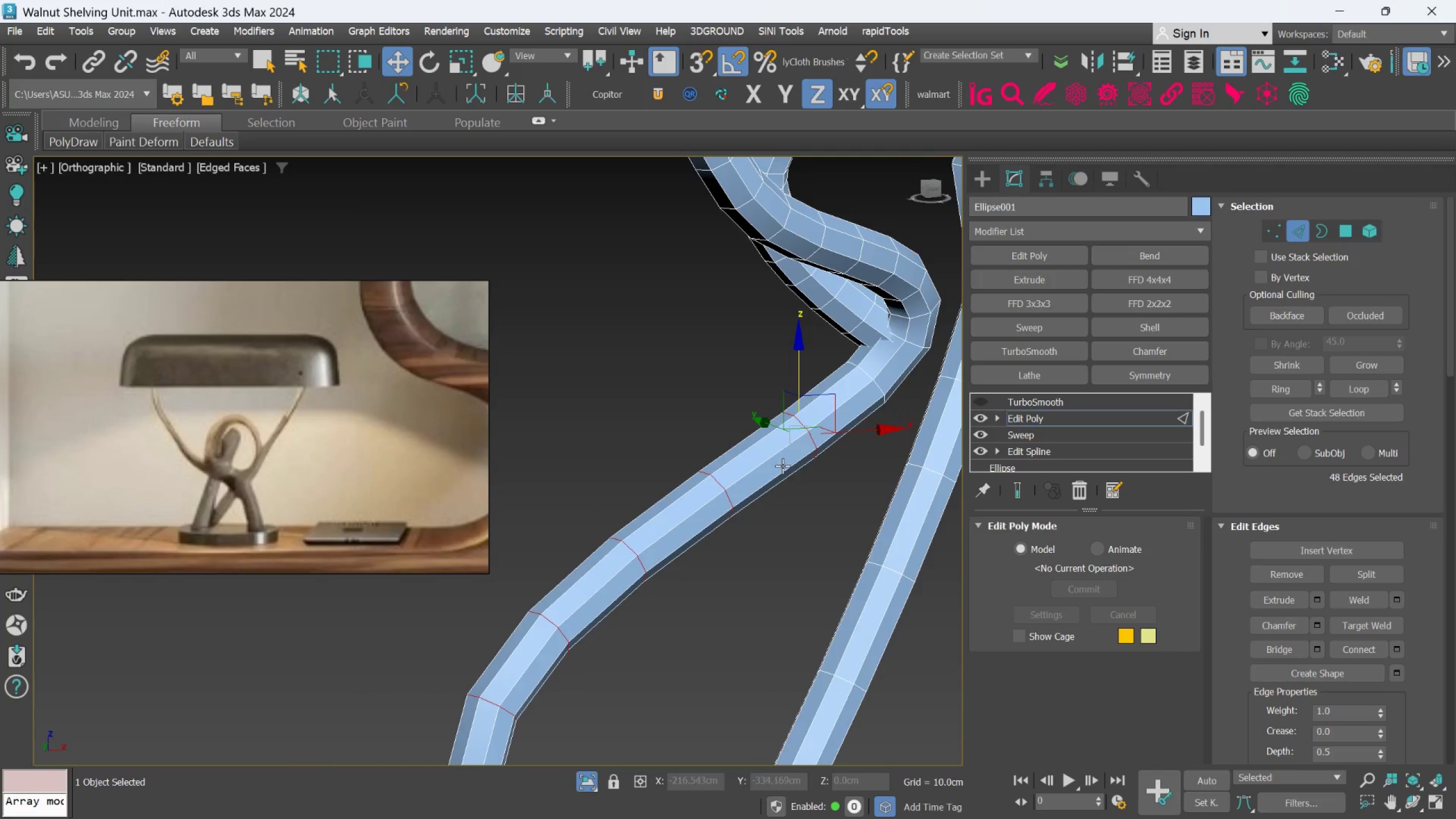 
key(Alt+AltLeft)
 